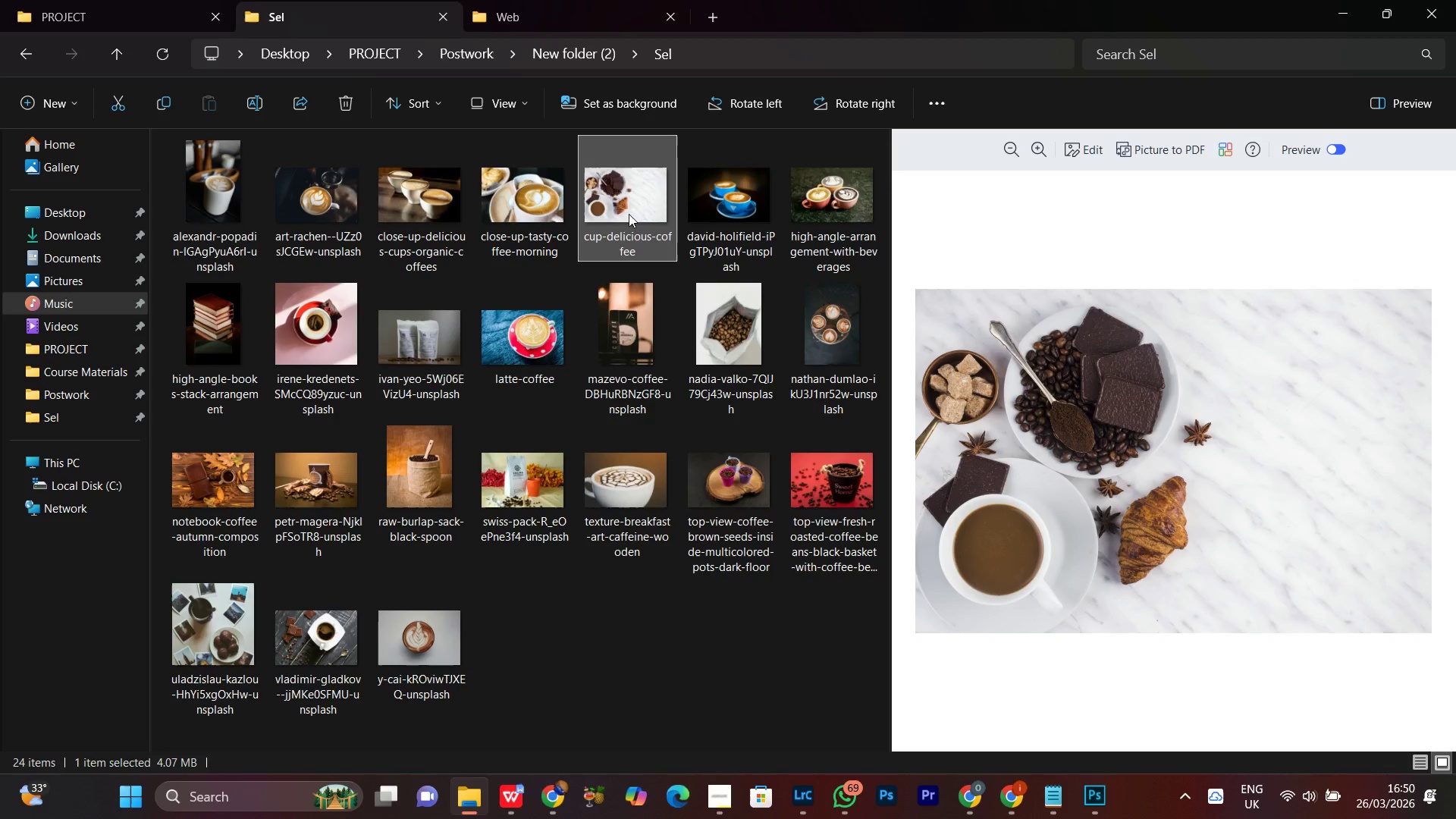 
mouse_move([652, 212])
 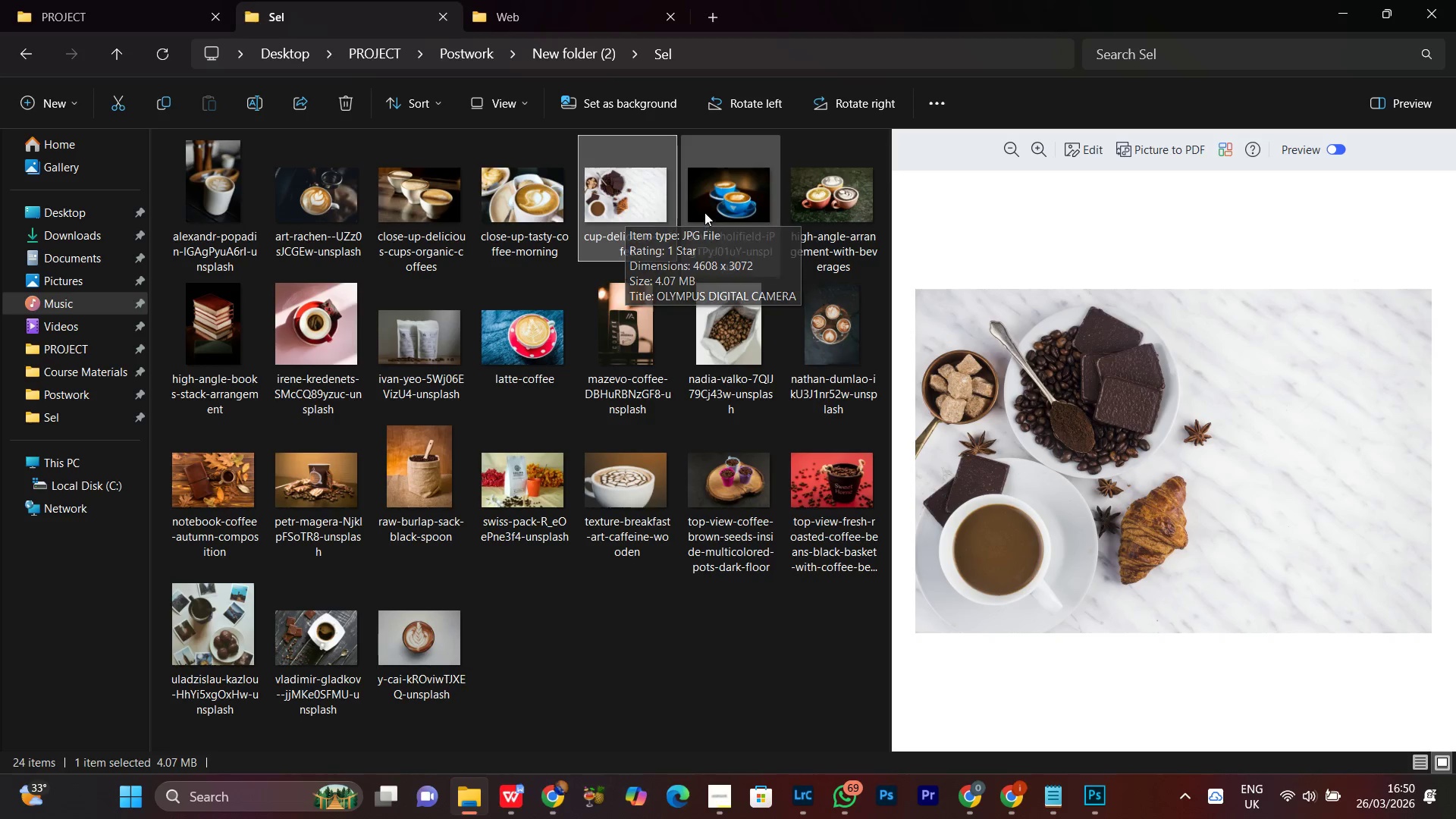 
left_click([704, 206])
 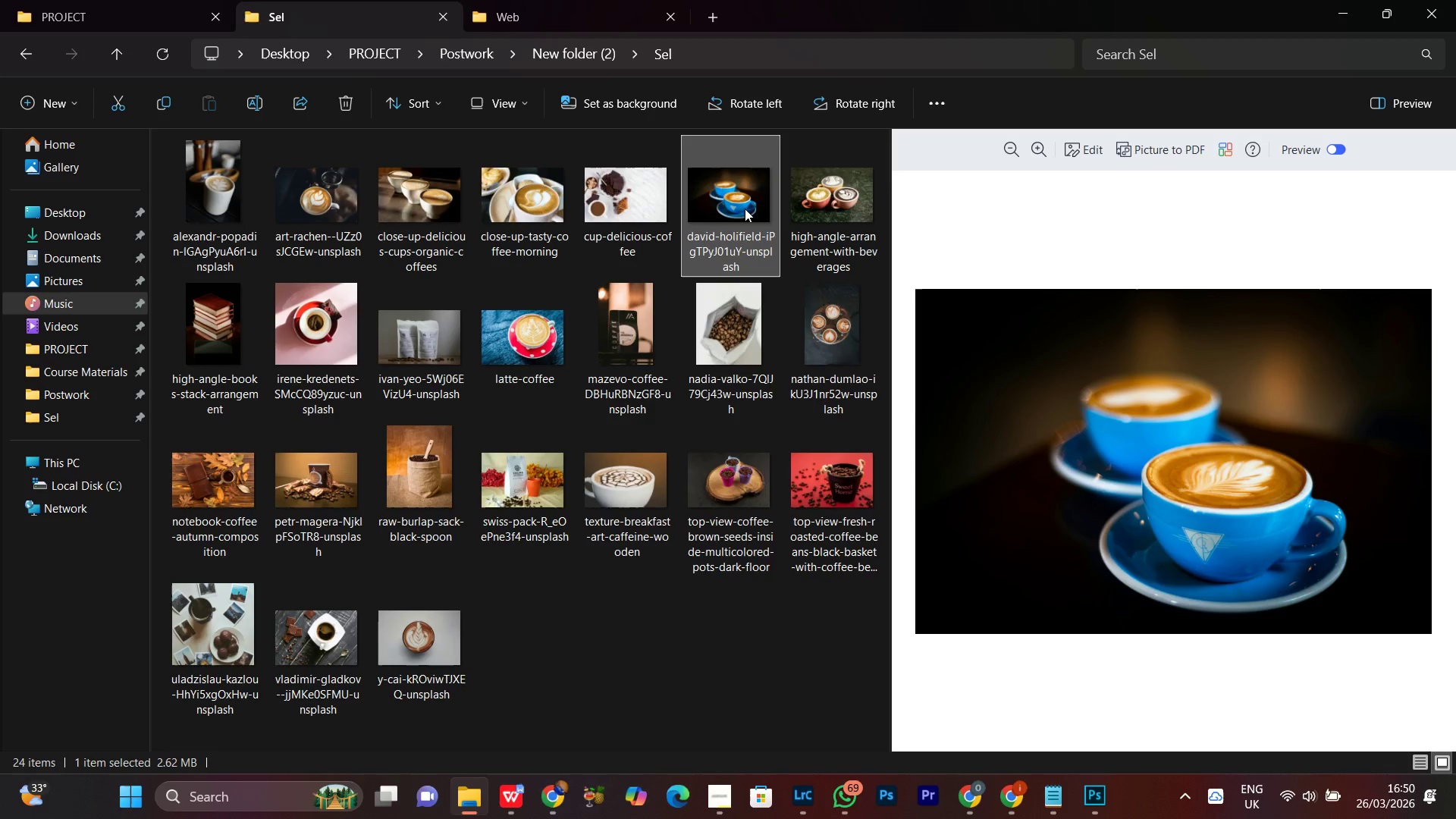 
left_click_drag(start_coordinate=[747, 202], to_coordinate=[450, 489])
 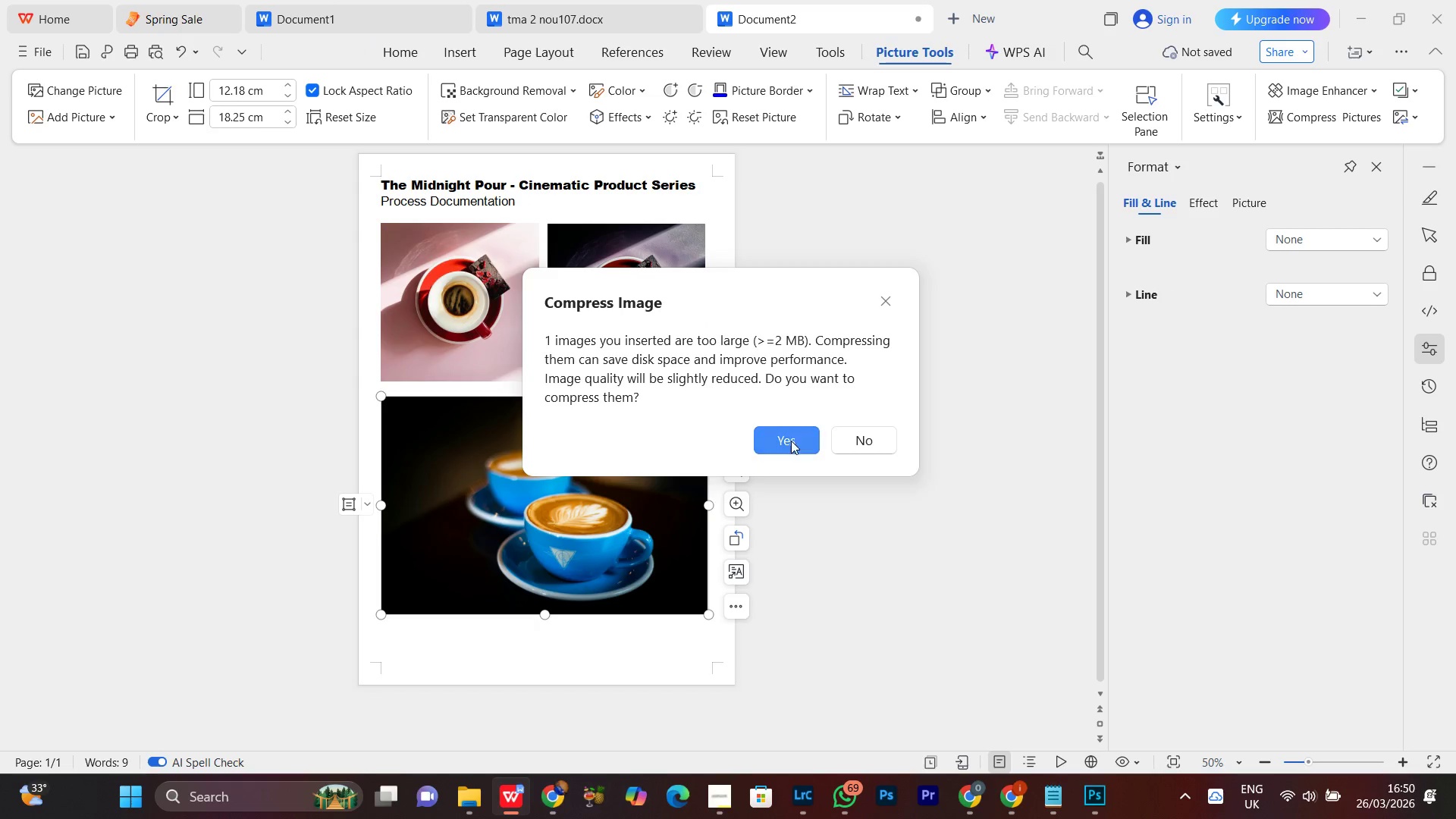 
left_click([839, 435])
 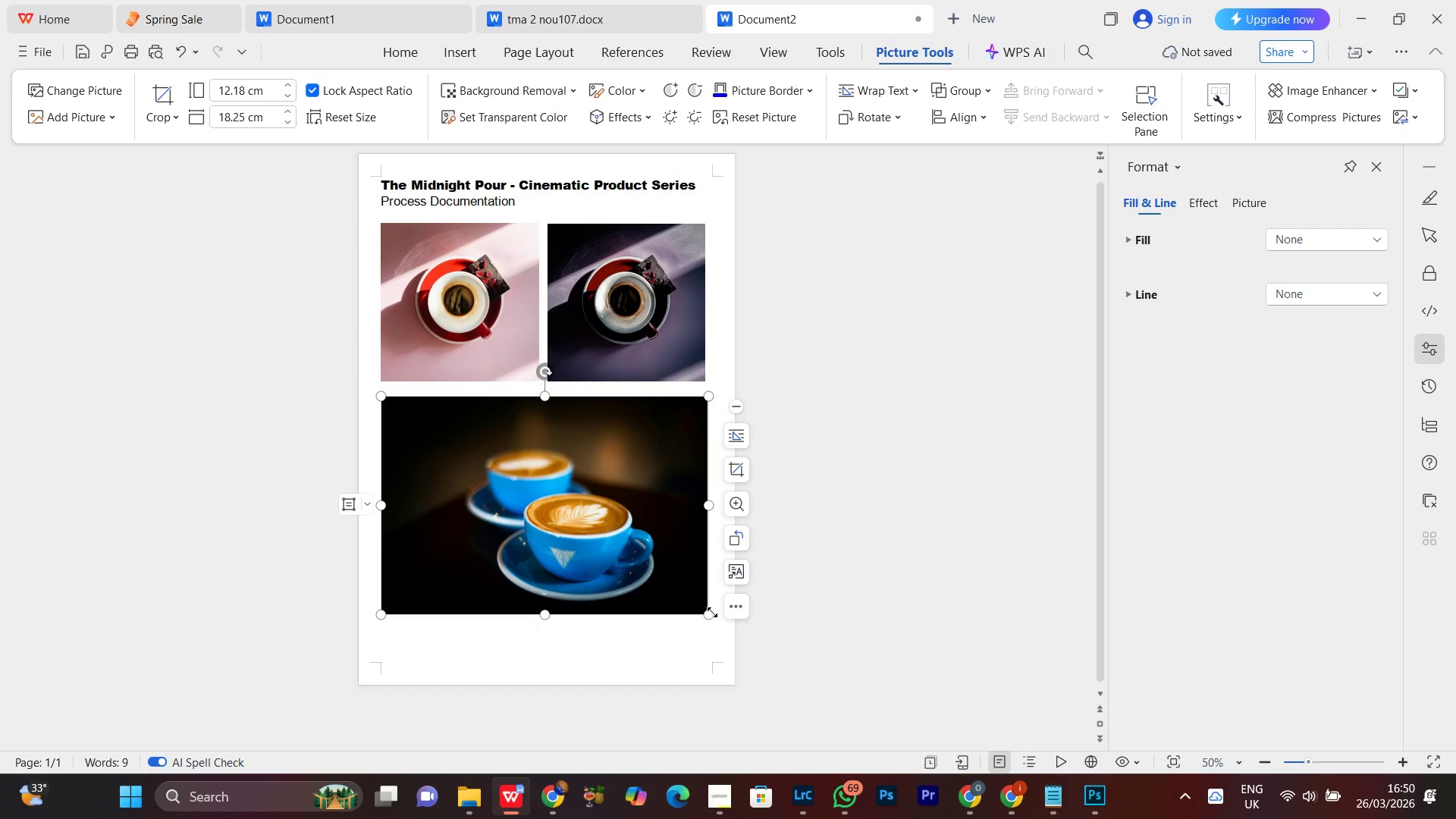 
left_click_drag(start_coordinate=[710, 613], to_coordinate=[635, 563])
 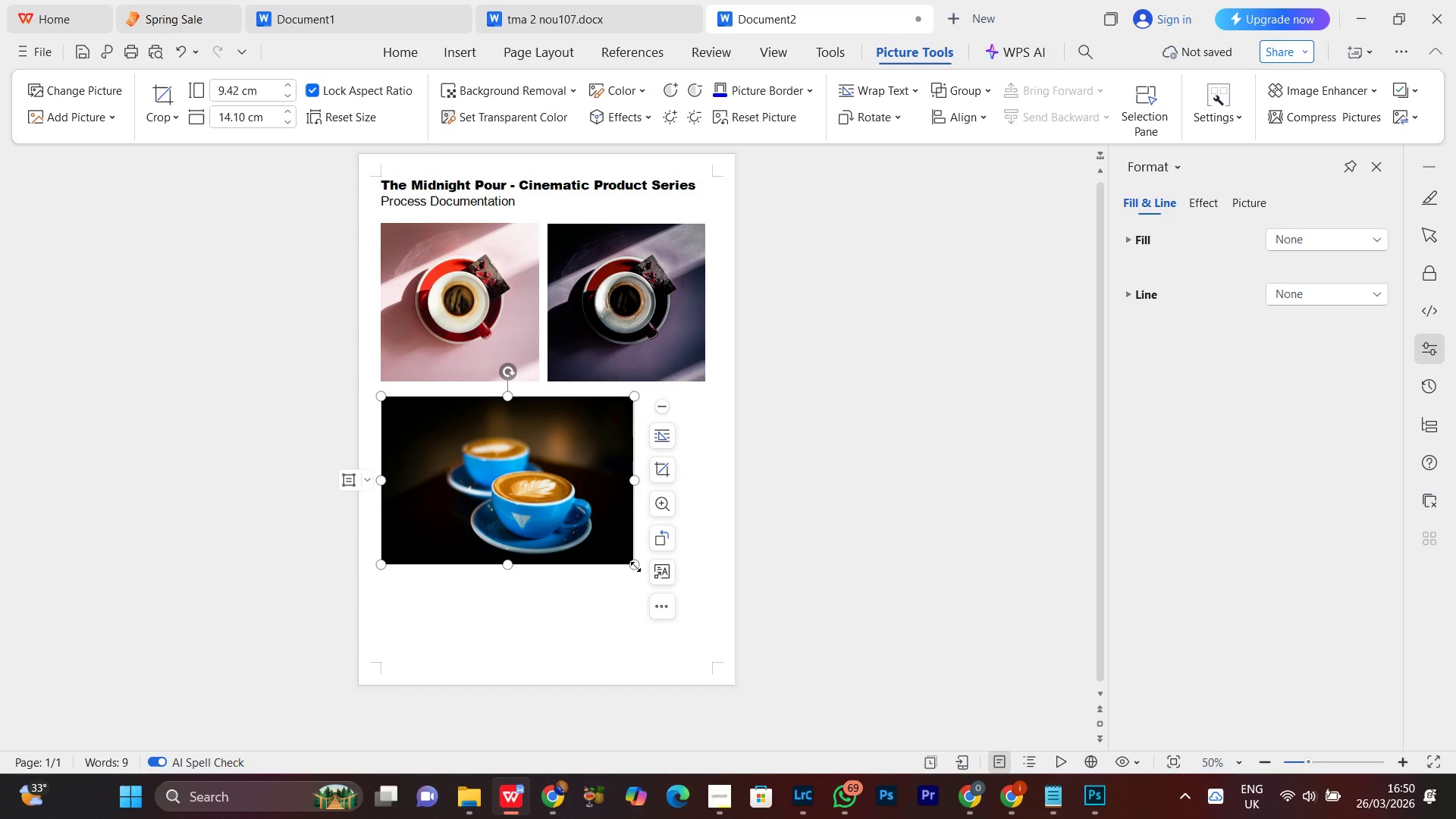 
left_click_drag(start_coordinate=[634, 566], to_coordinate=[537, 507])
 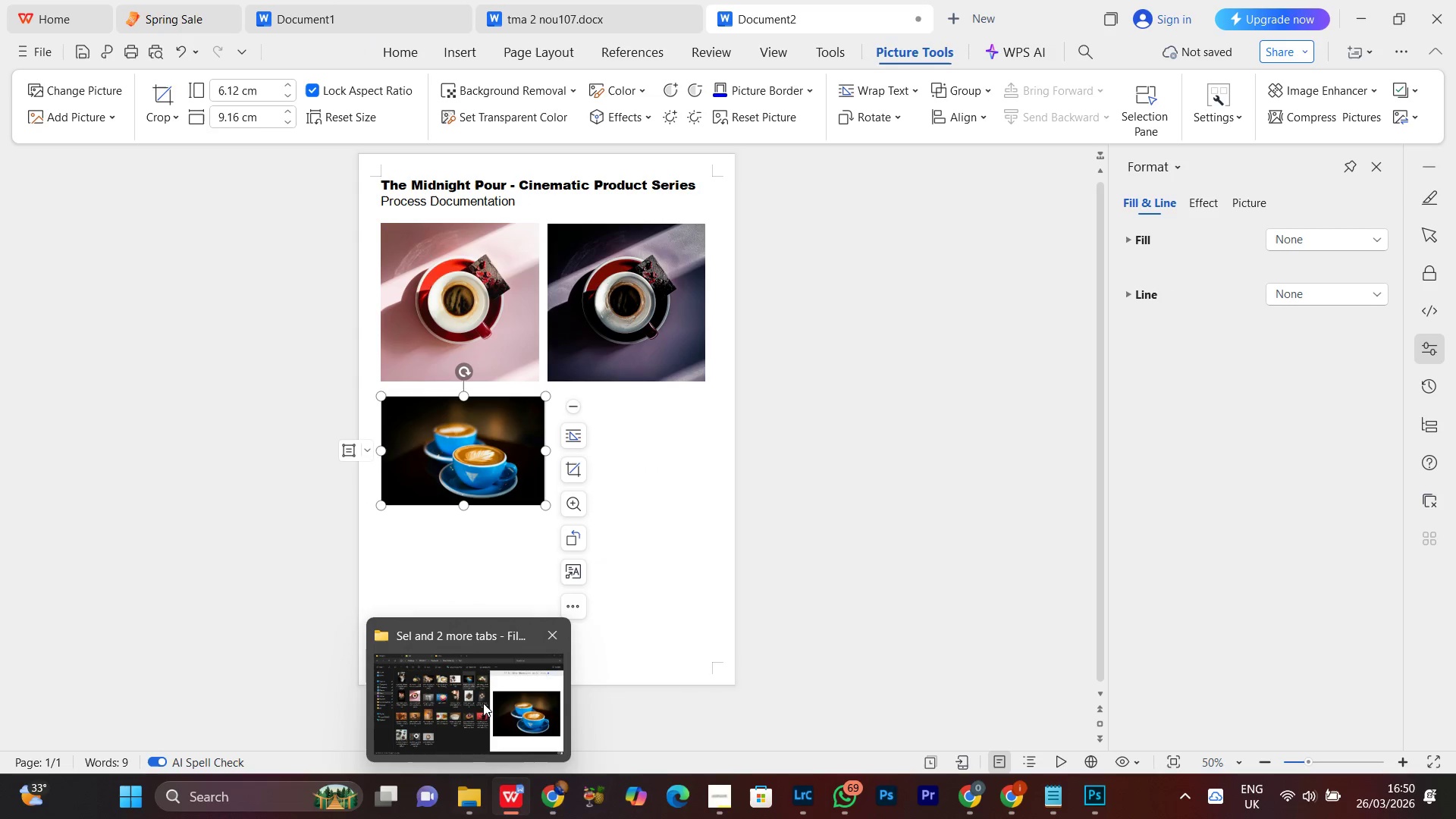 
left_click([483, 702])
 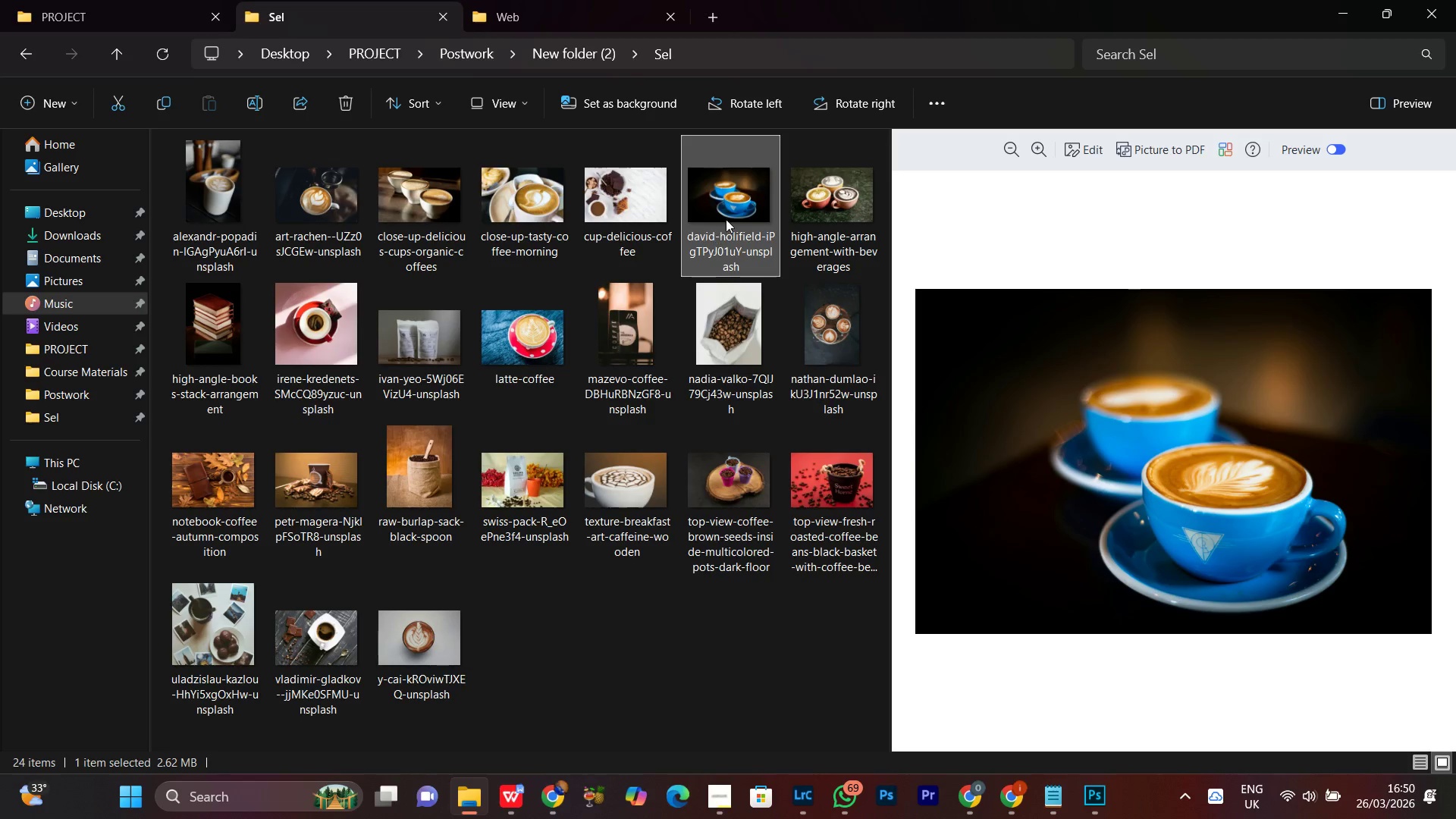 
left_click_drag(start_coordinate=[735, 203], to_coordinate=[661, 470])
 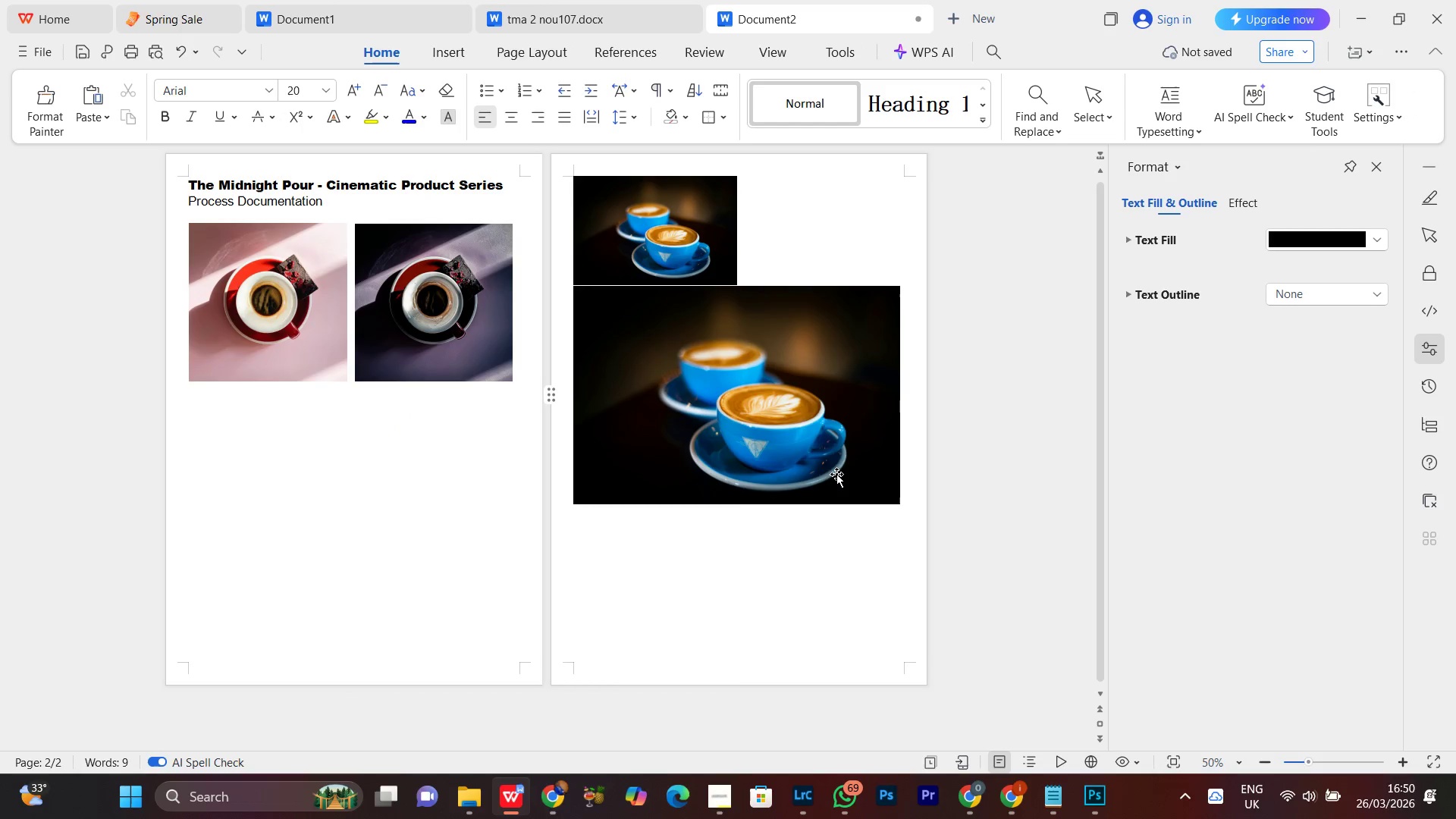 
left_click([805, 419])
 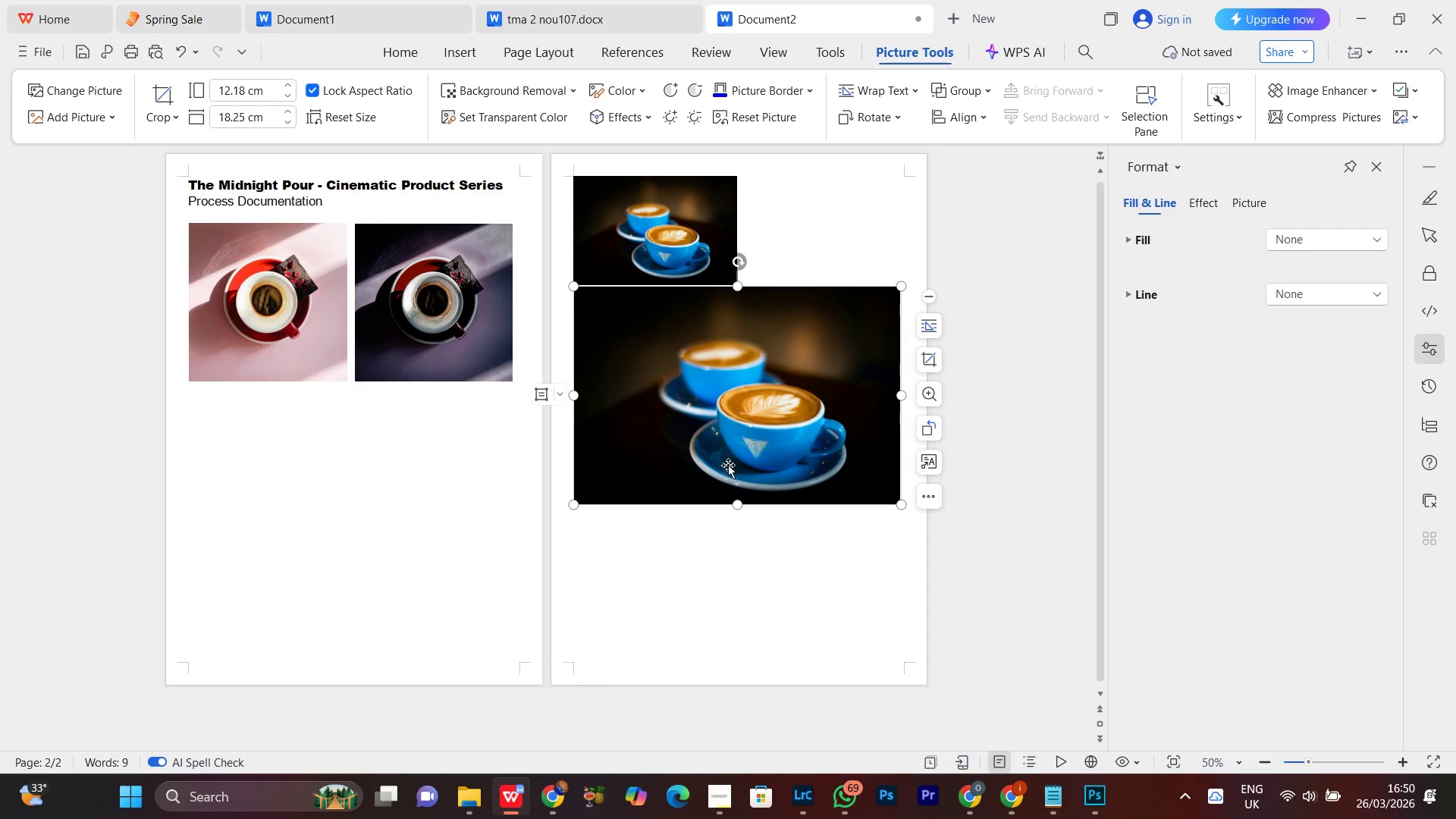 
key(Control+Z)
 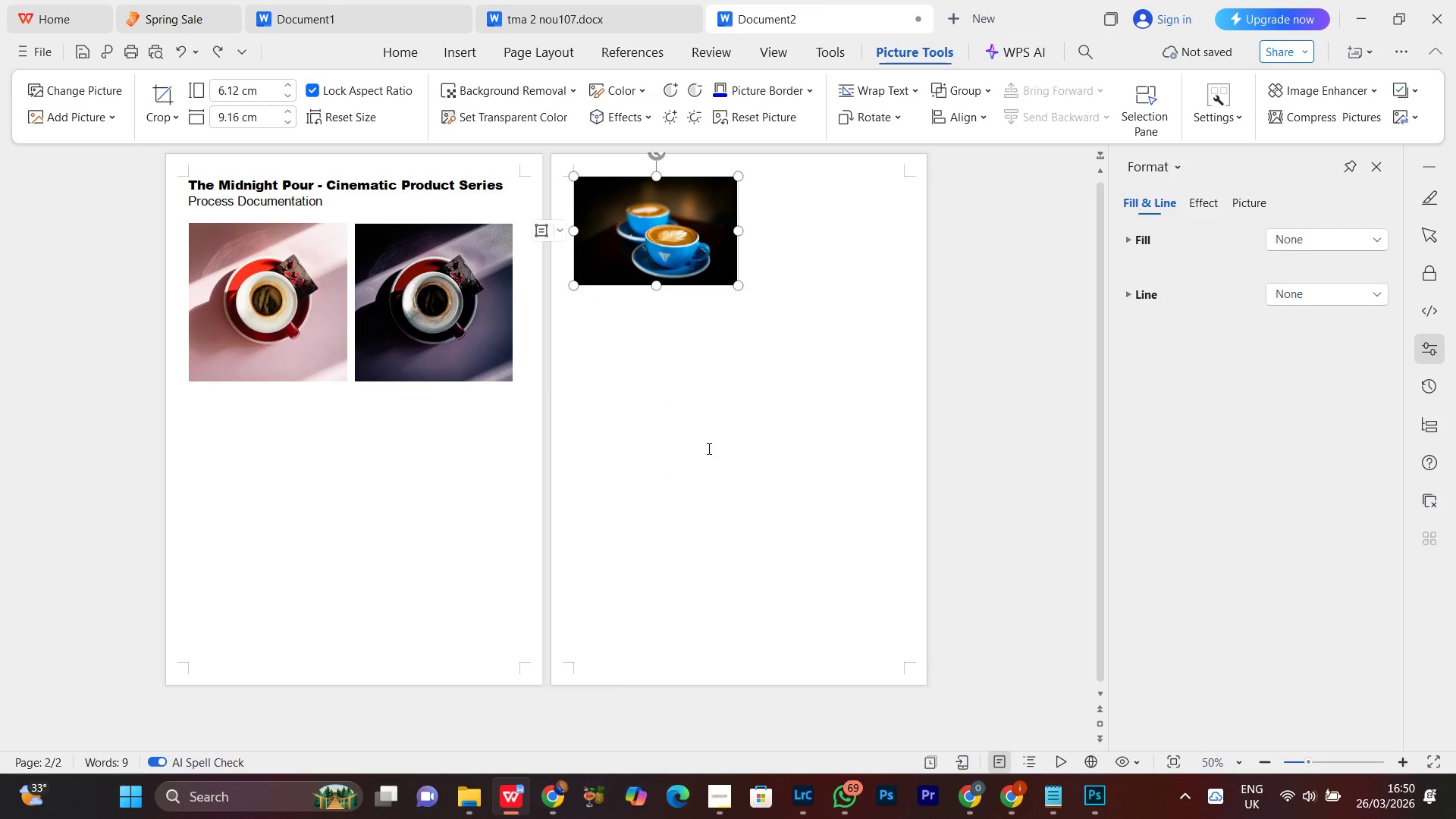 
key(Control+Z)
 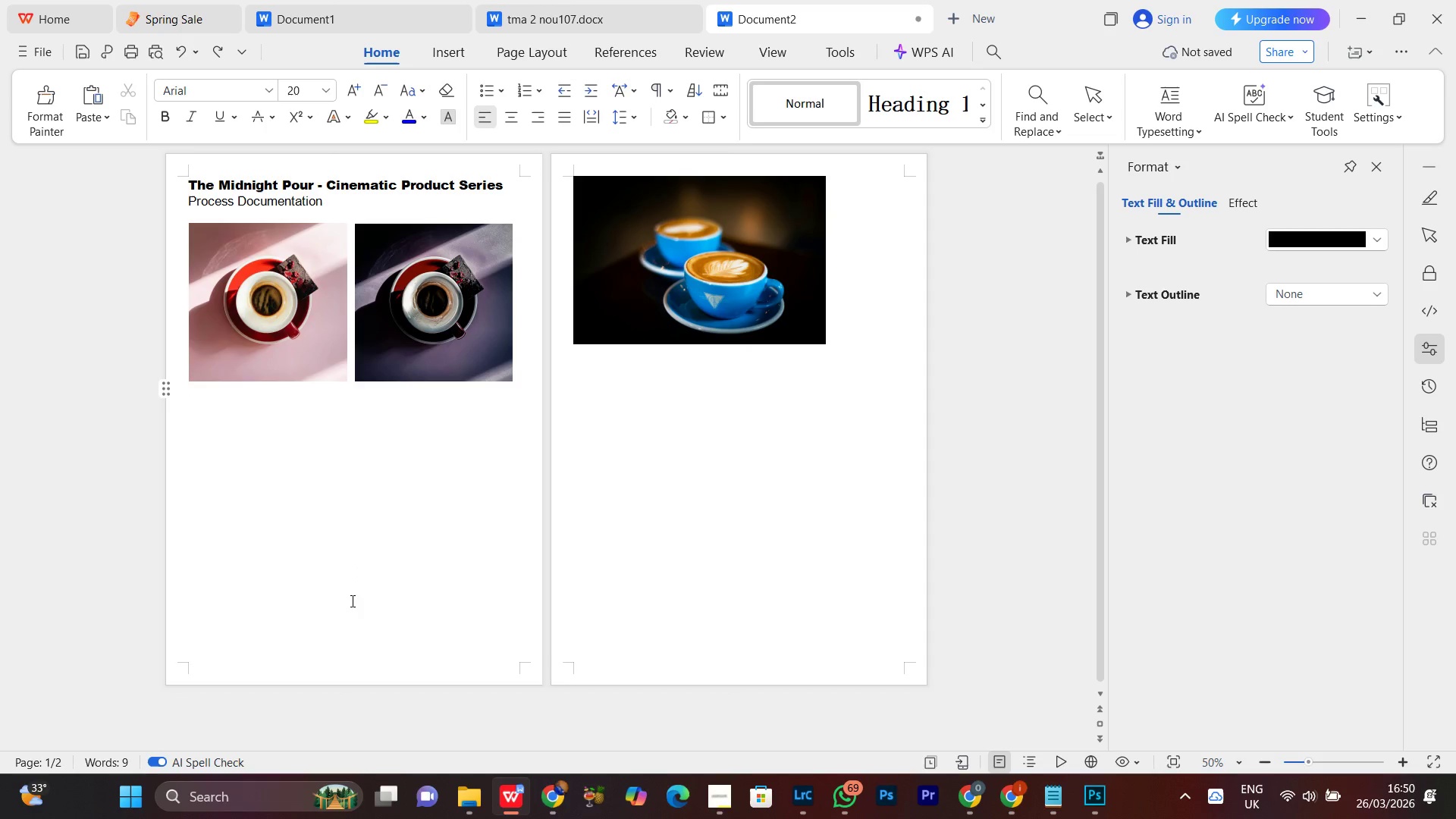 
key(Enter)
 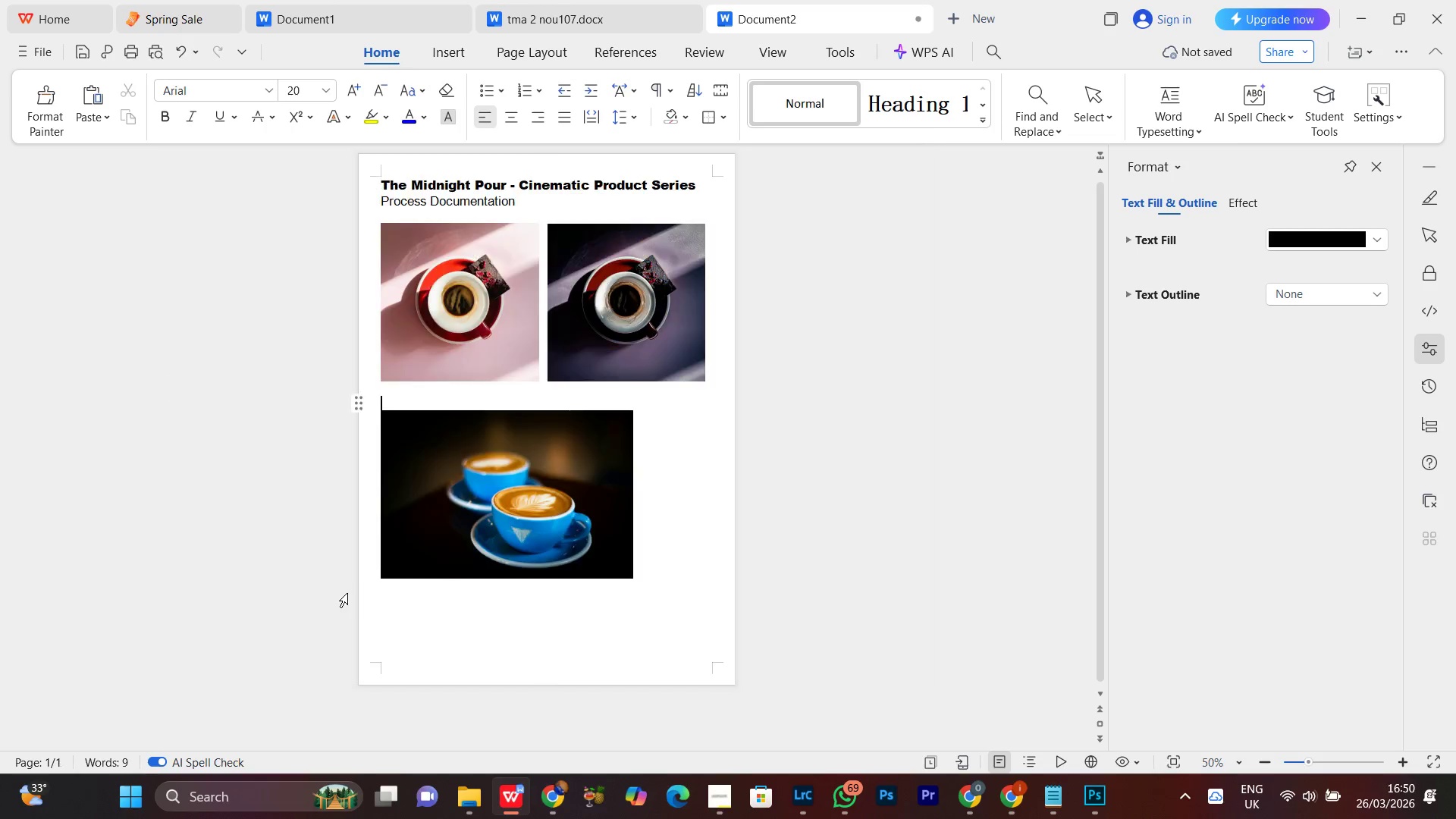 
key(Enter)
 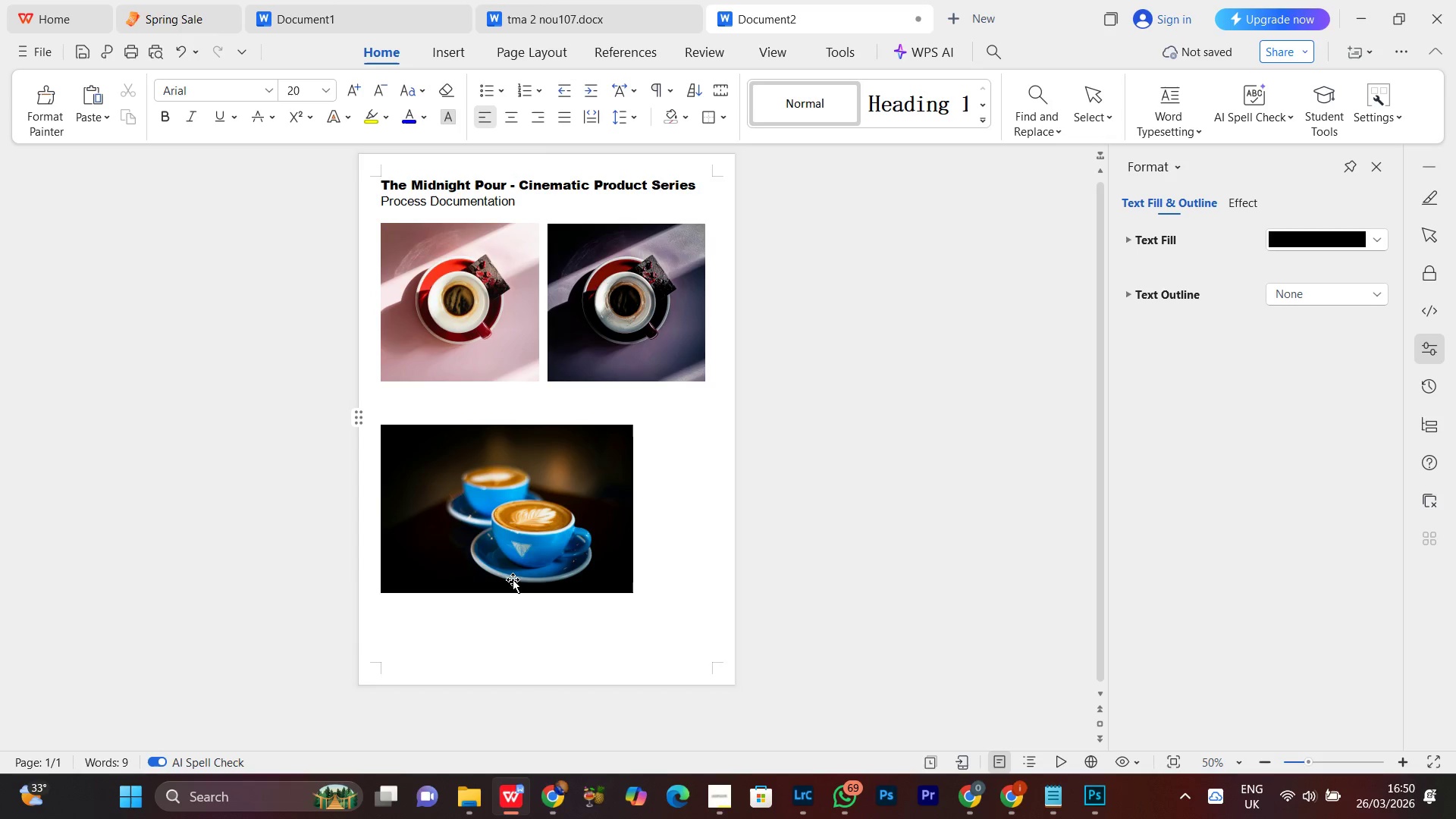 
left_click([508, 552])
 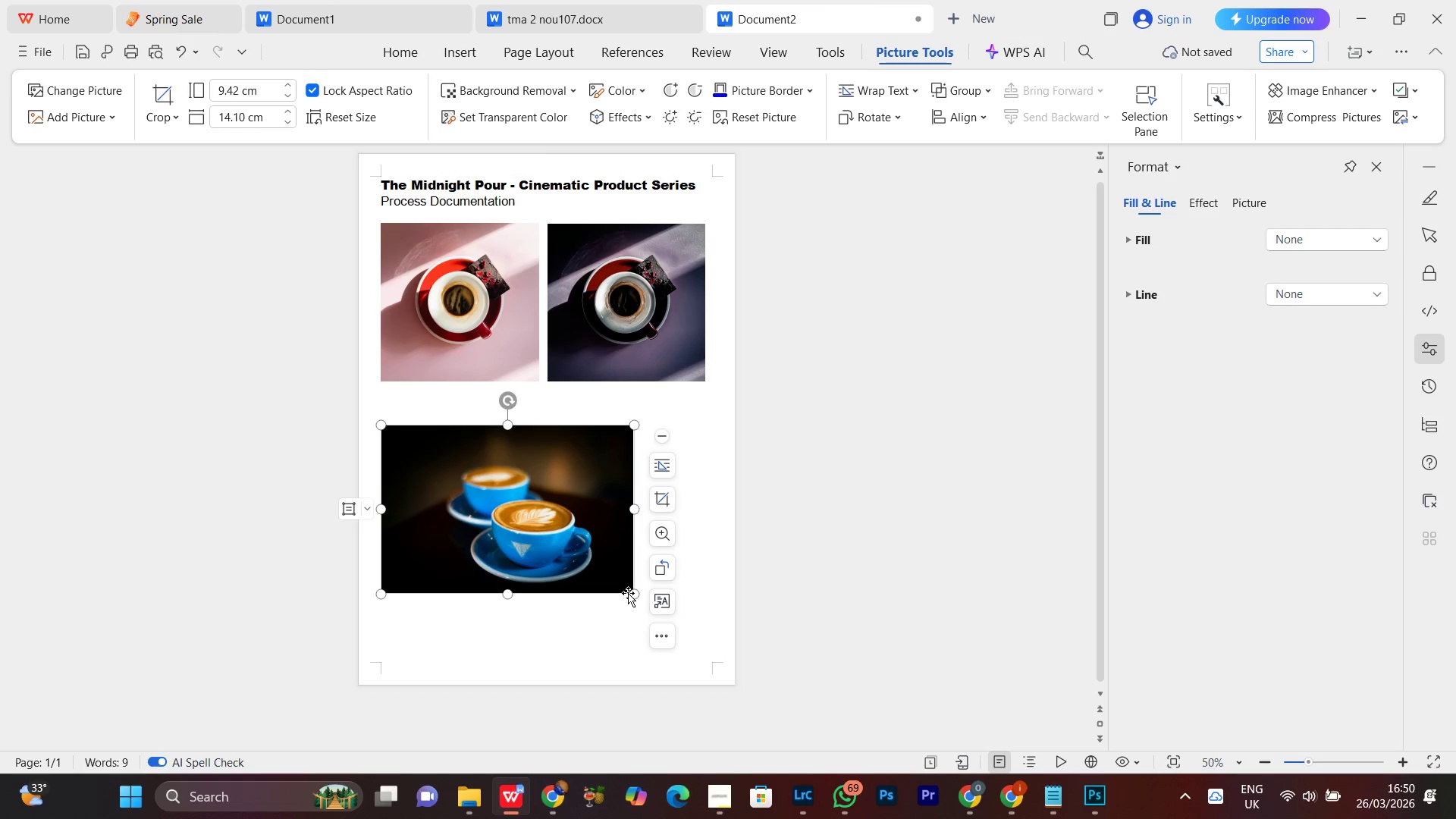 
left_click_drag(start_coordinate=[629, 593], to_coordinate=[536, 538])
 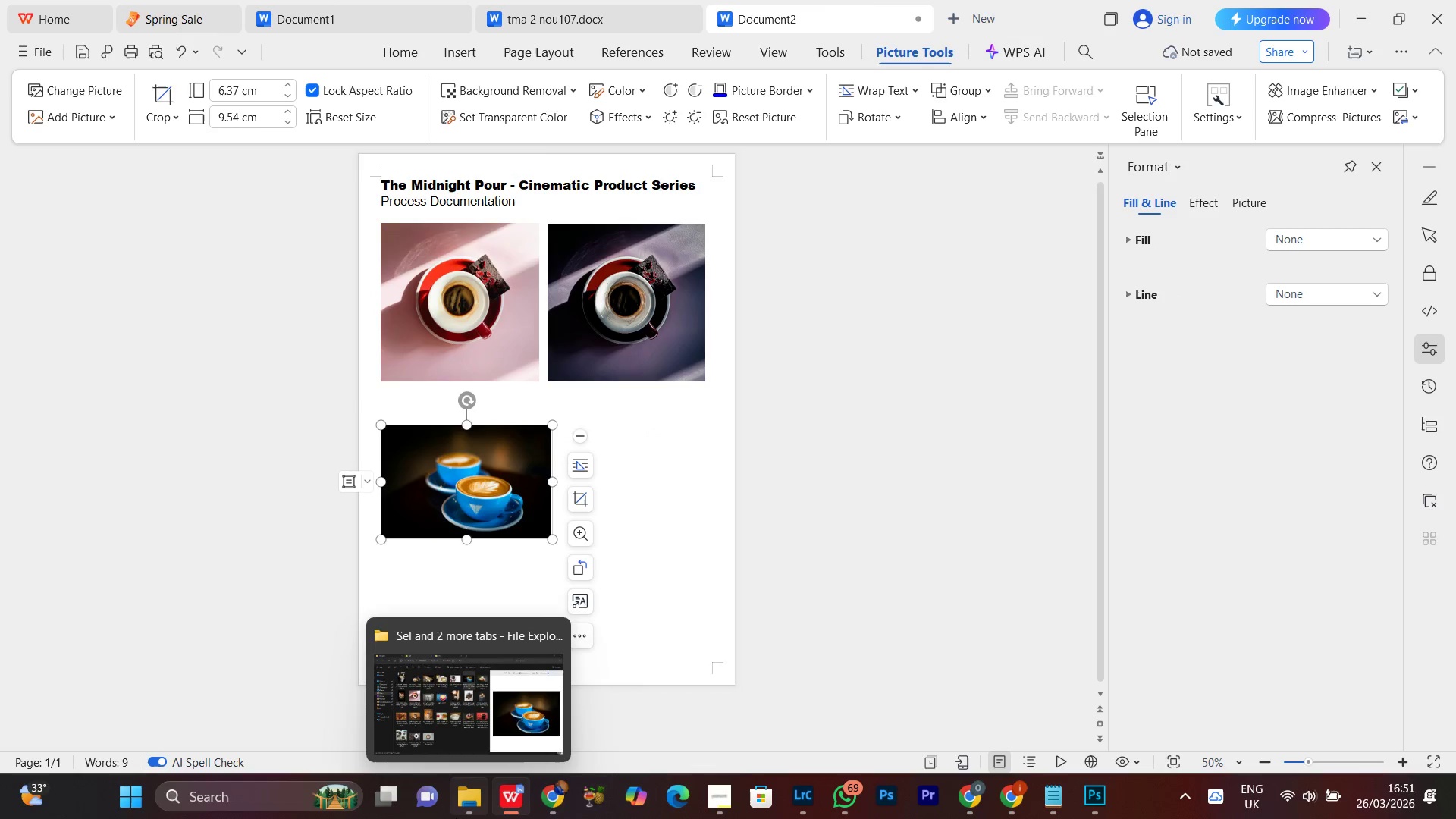 
left_click([467, 813])
 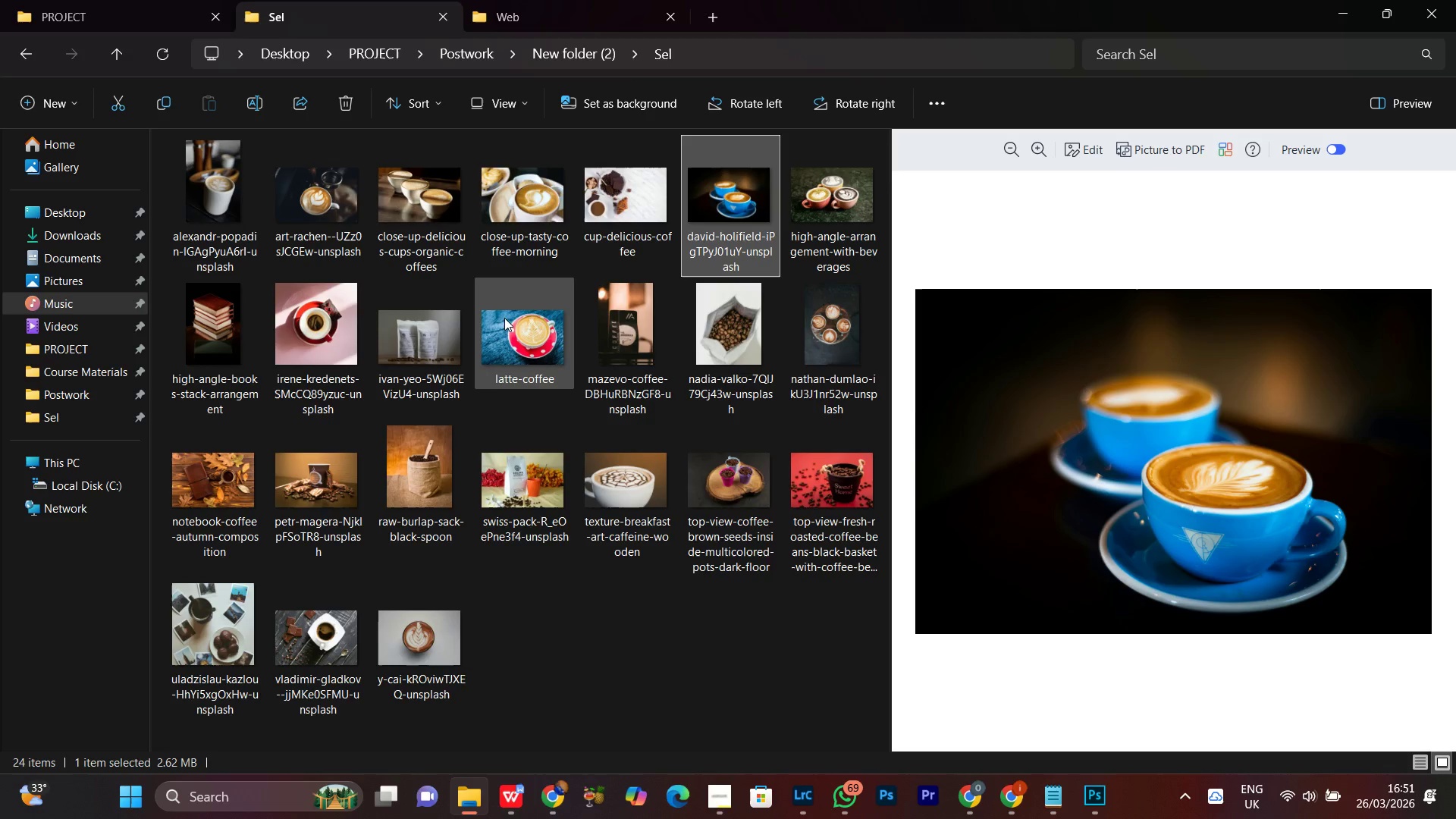 
scroll: coordinate [521, 475], scroll_direction: up, amount: 5.0
 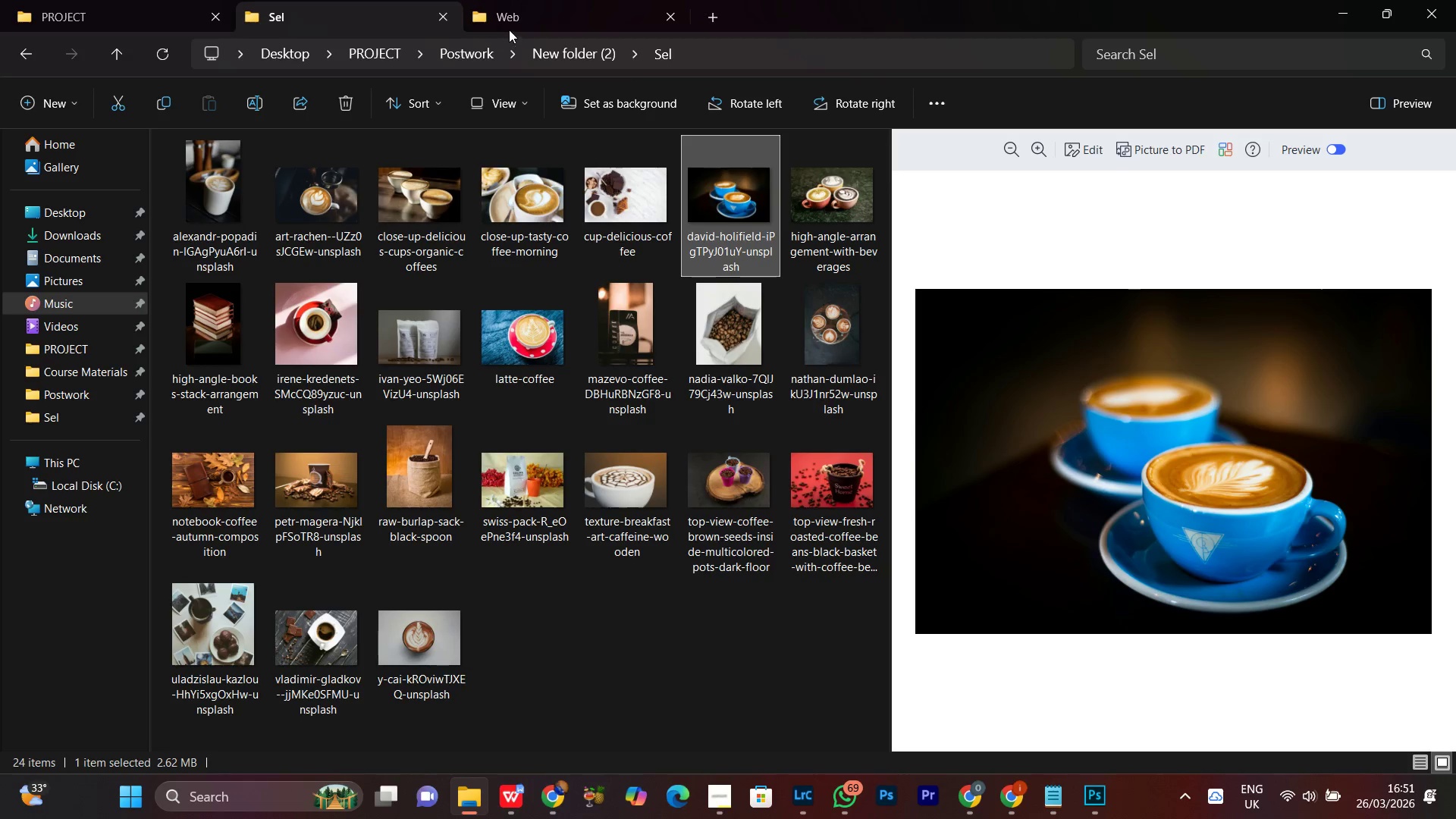 
left_click([516, 16])
 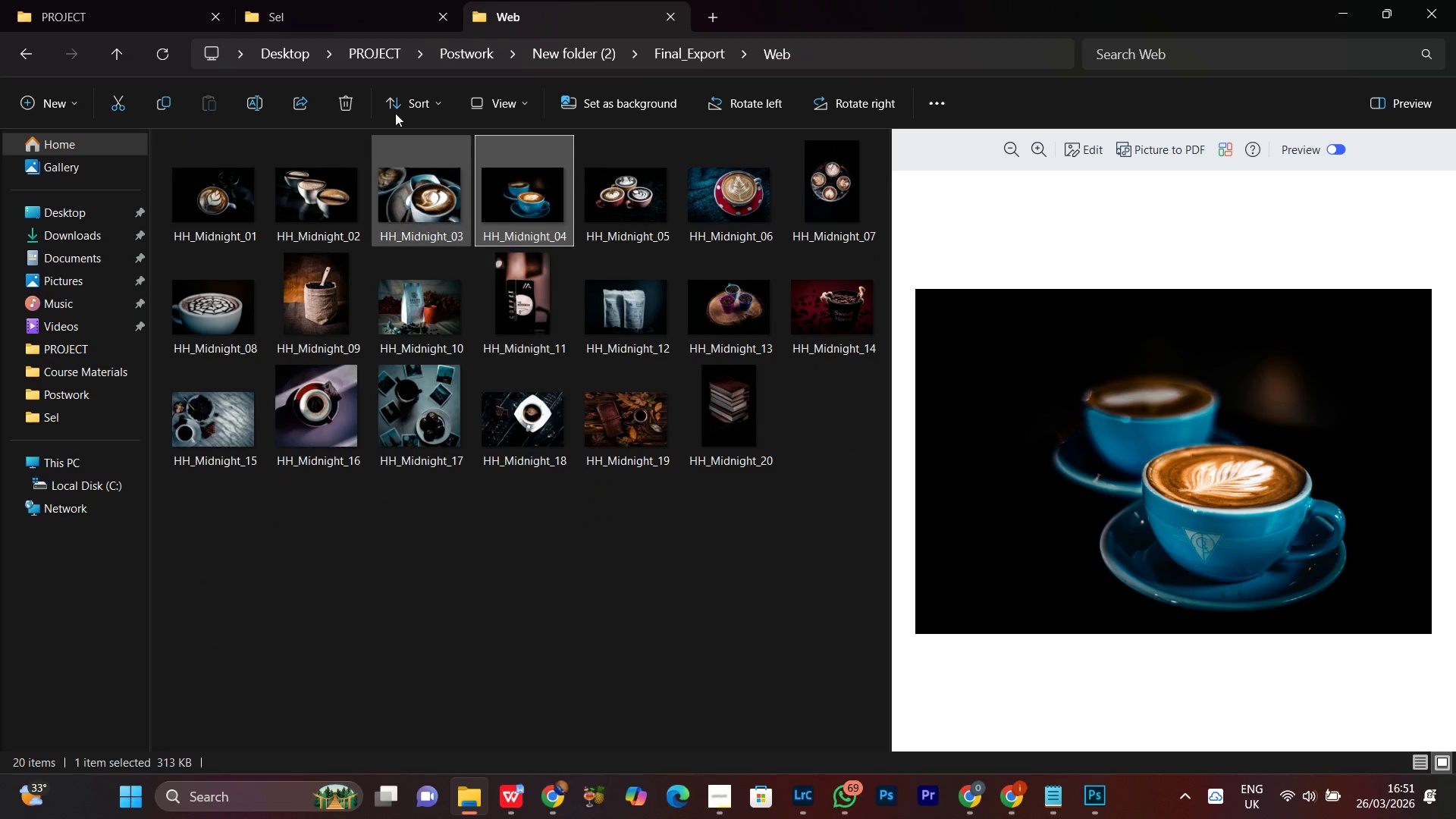 
left_click([331, 0])
 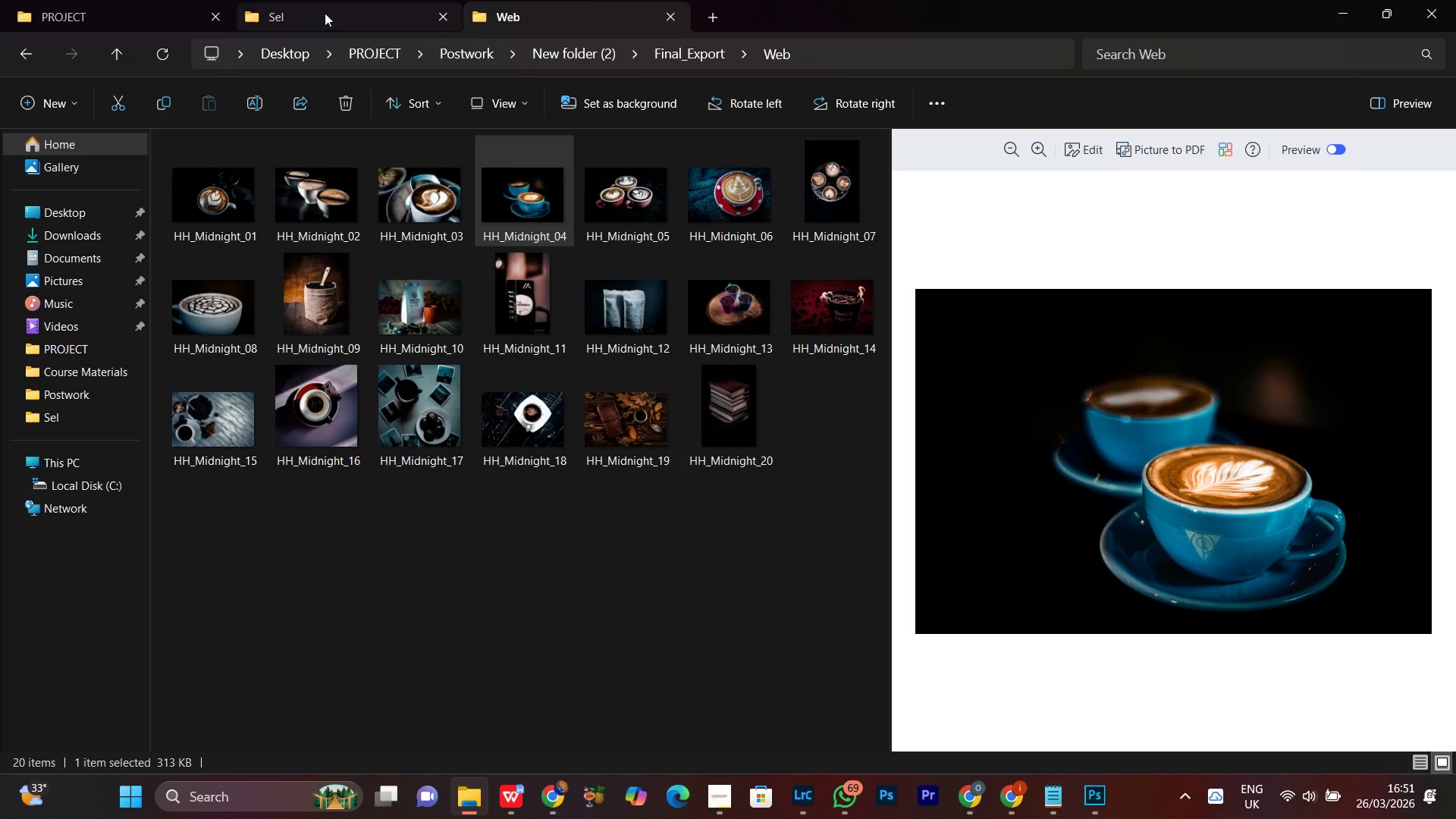 
left_click([324, 13])
 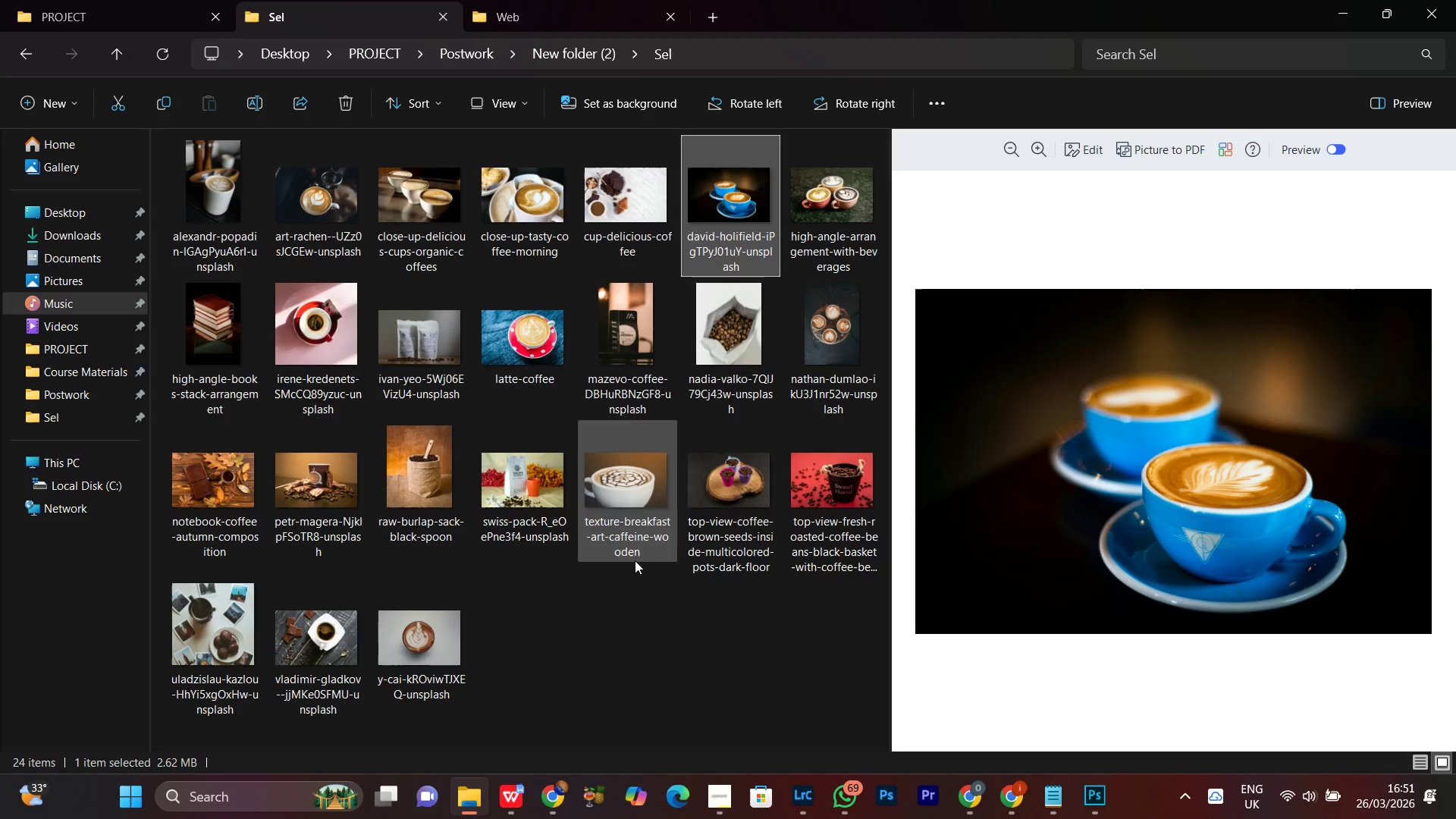 
left_click([642, 615])
 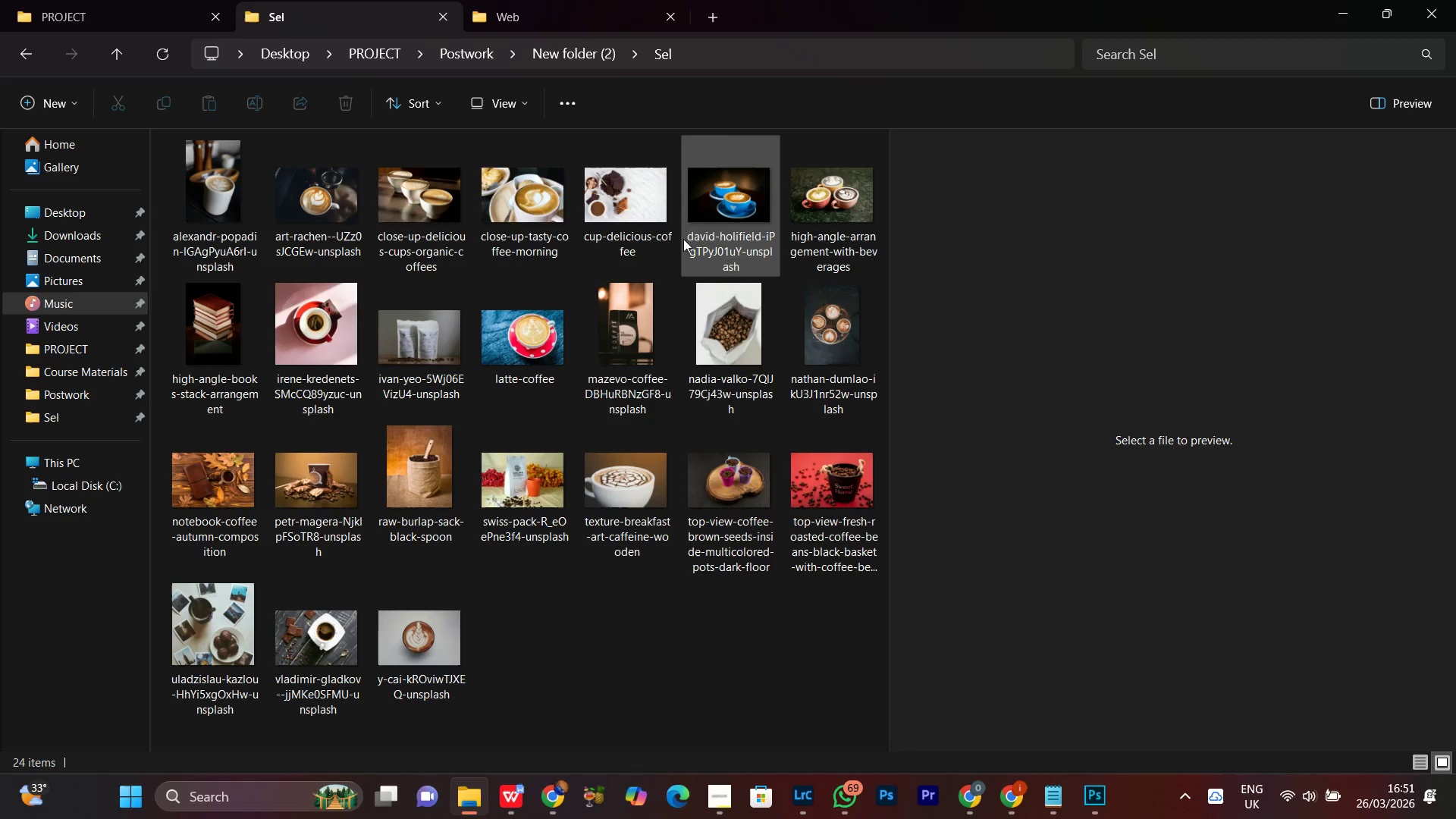 
left_click([695, 228])
 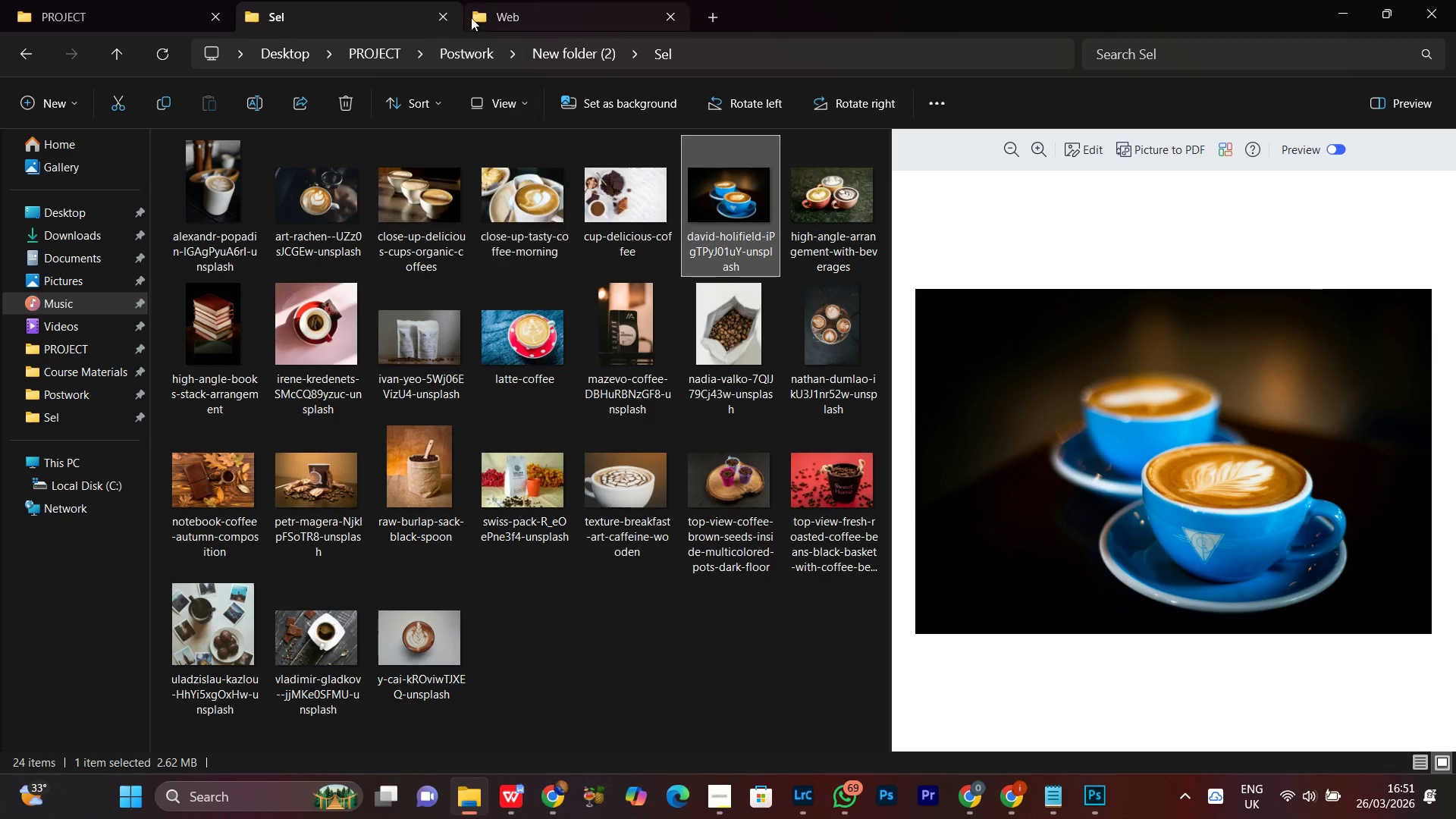 
left_click([502, 11])
 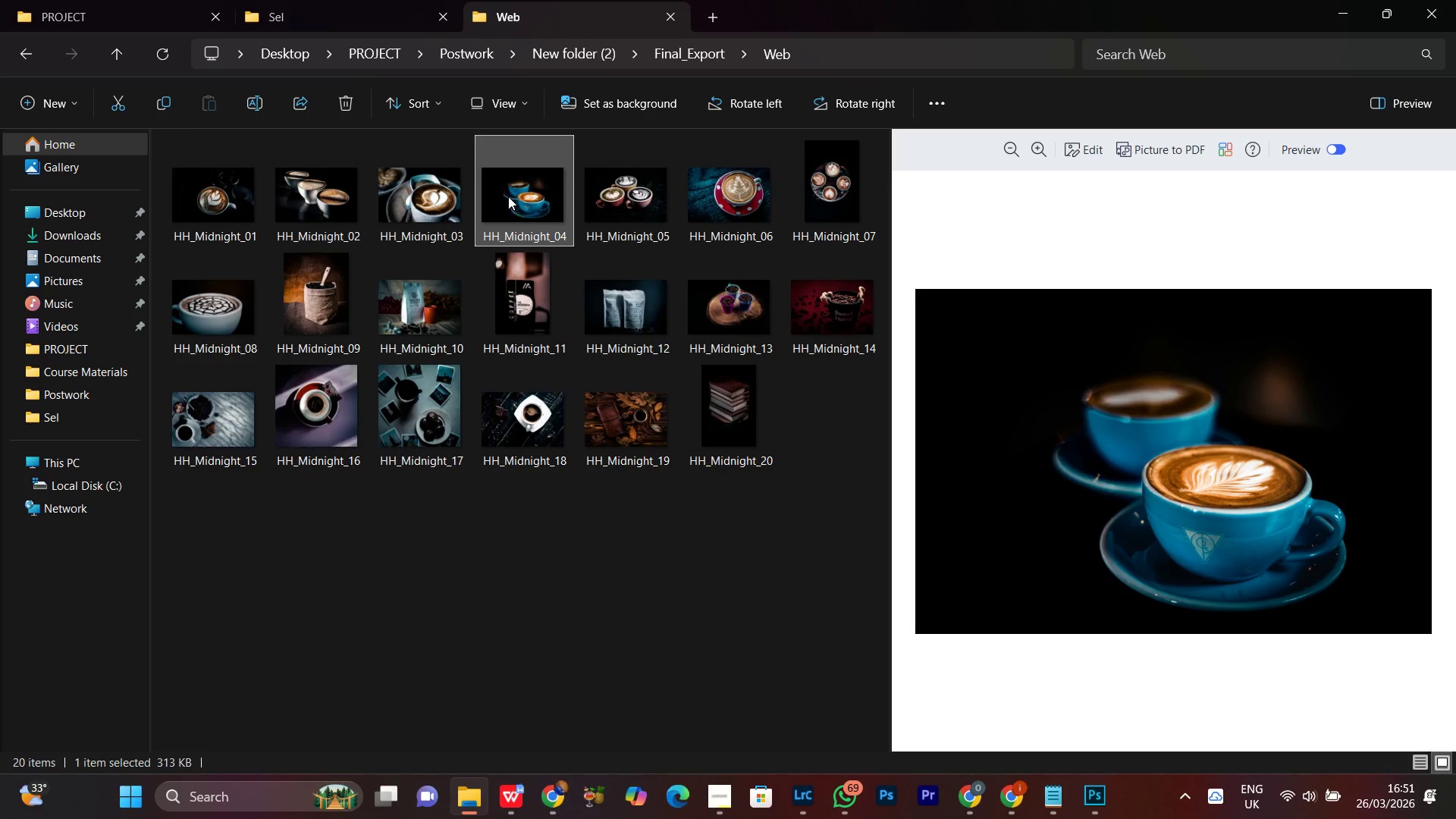 
left_click([507, 191])
 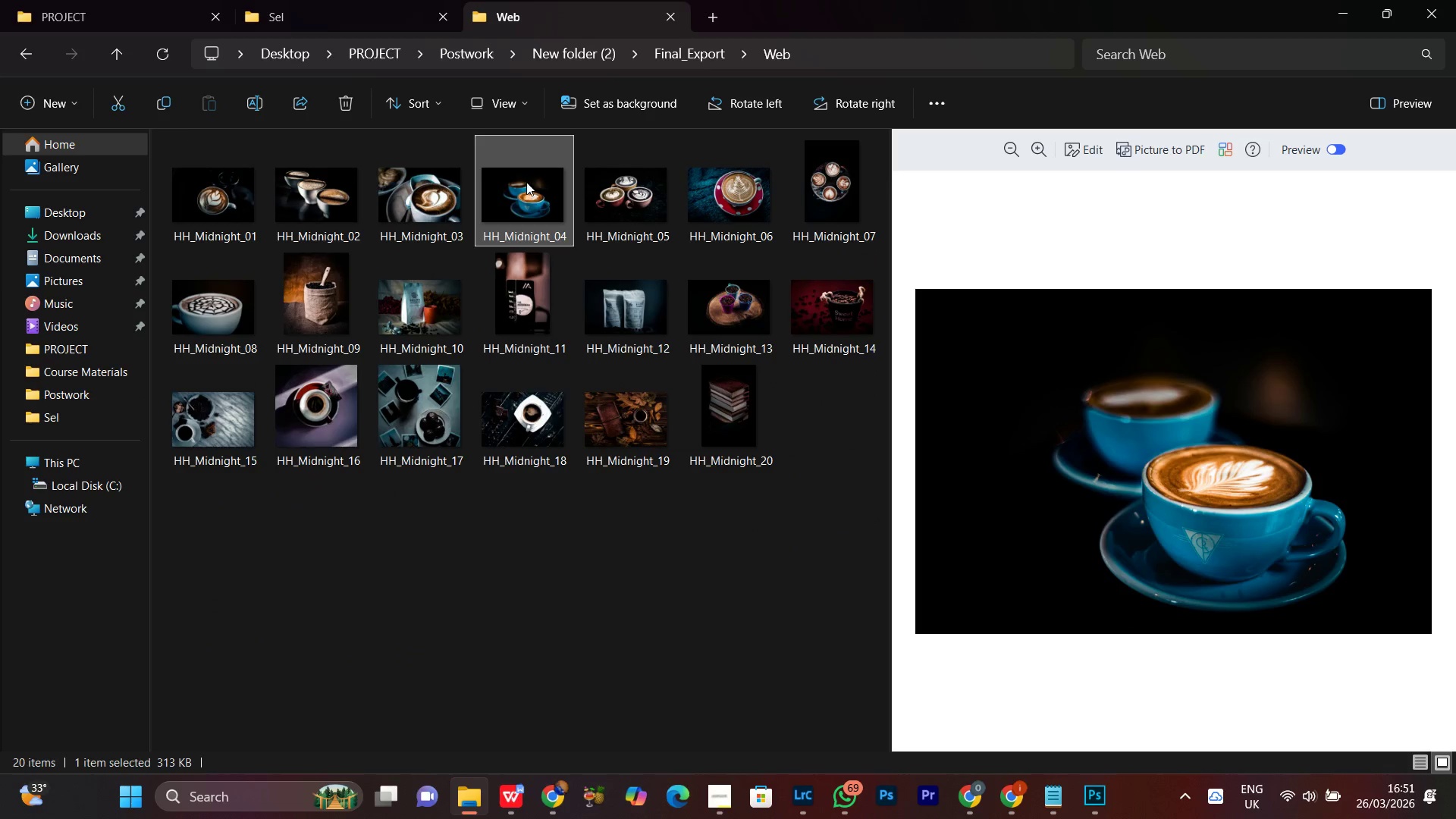 
left_click_drag(start_coordinate=[525, 182], to_coordinate=[637, 512])
 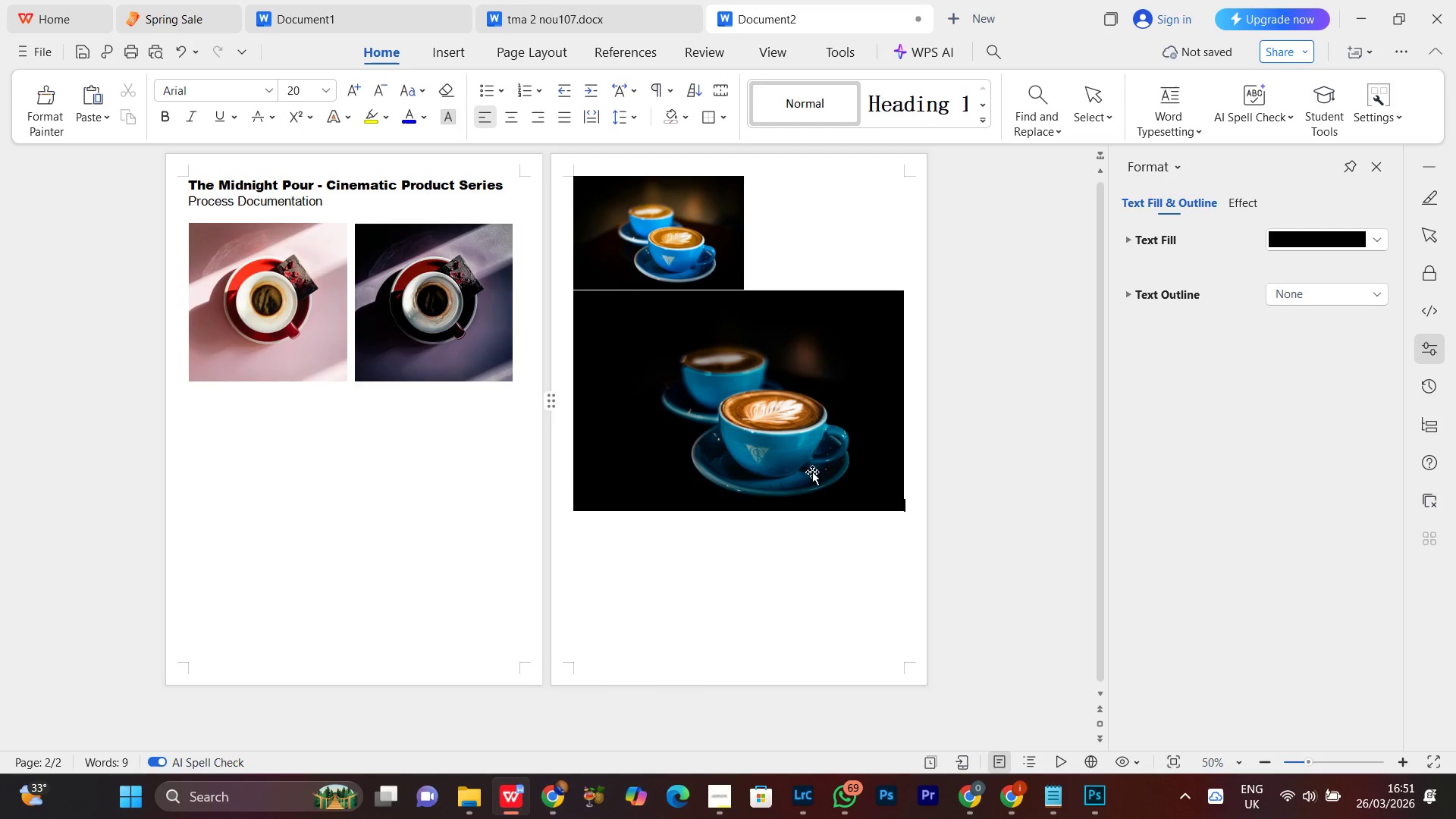 
left_click([774, 430])
 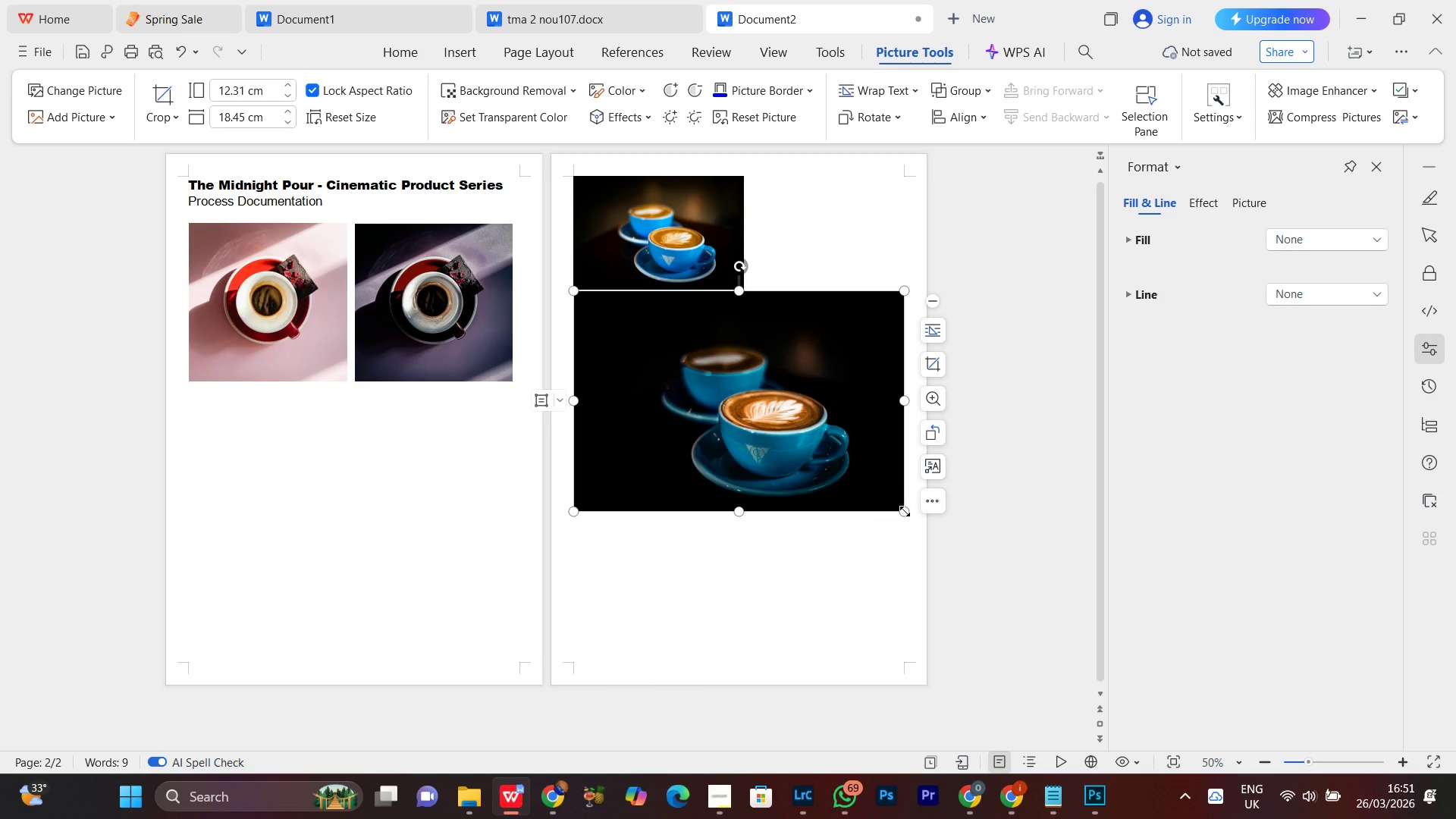 
left_click_drag(start_coordinate=[903, 511], to_coordinate=[784, 395])
 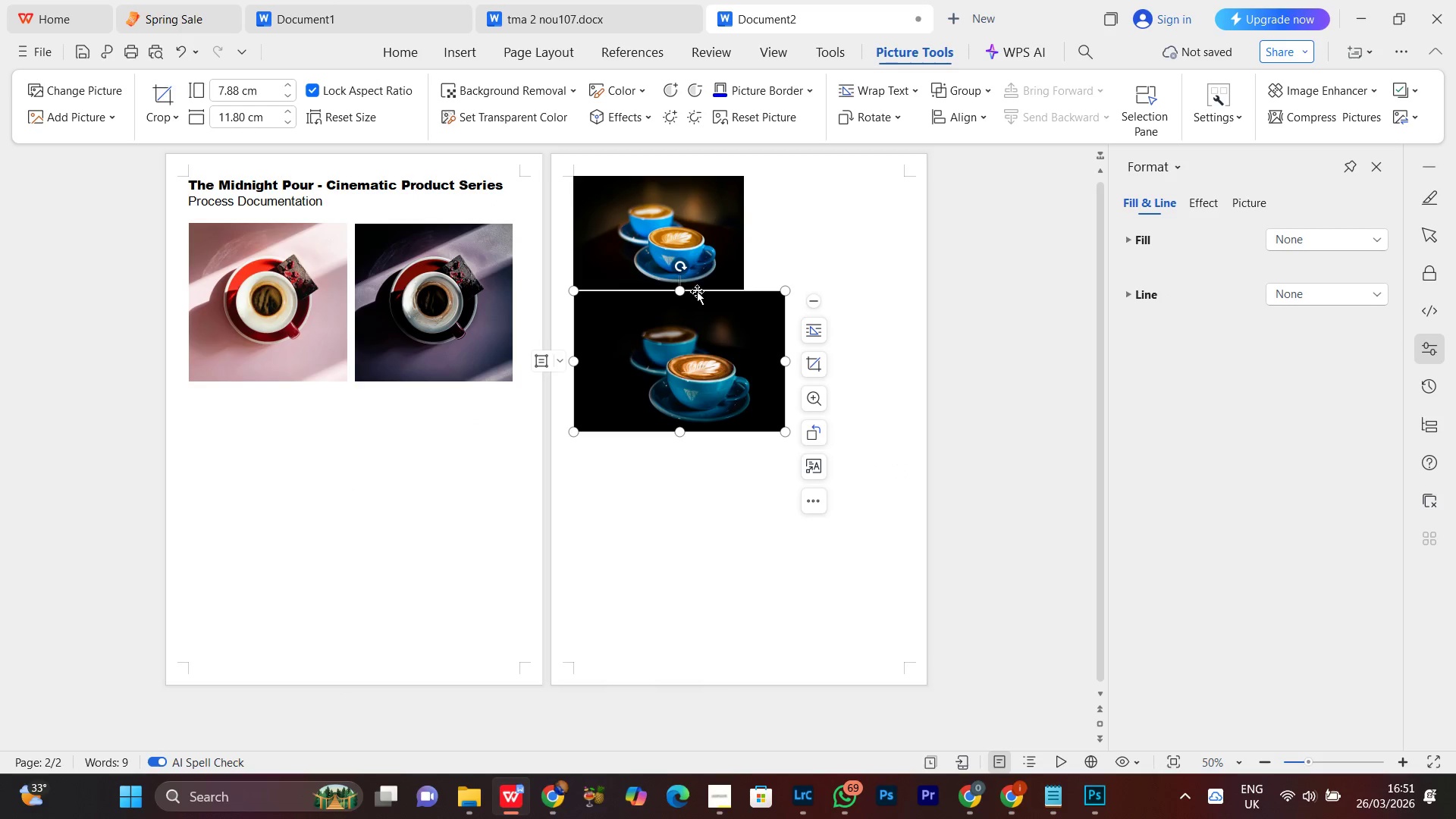 
left_click([692, 260])
 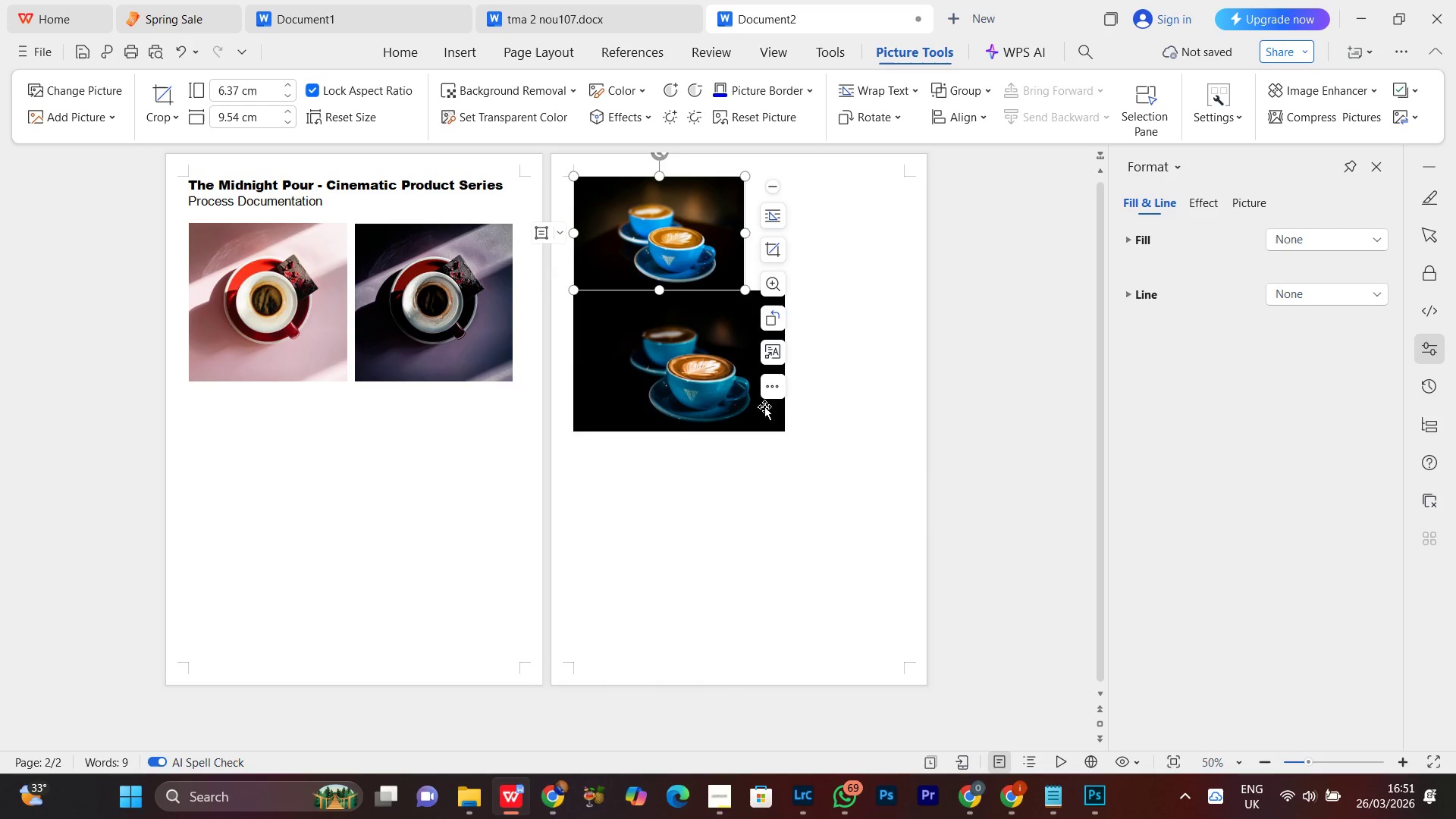 
left_click([723, 373])
 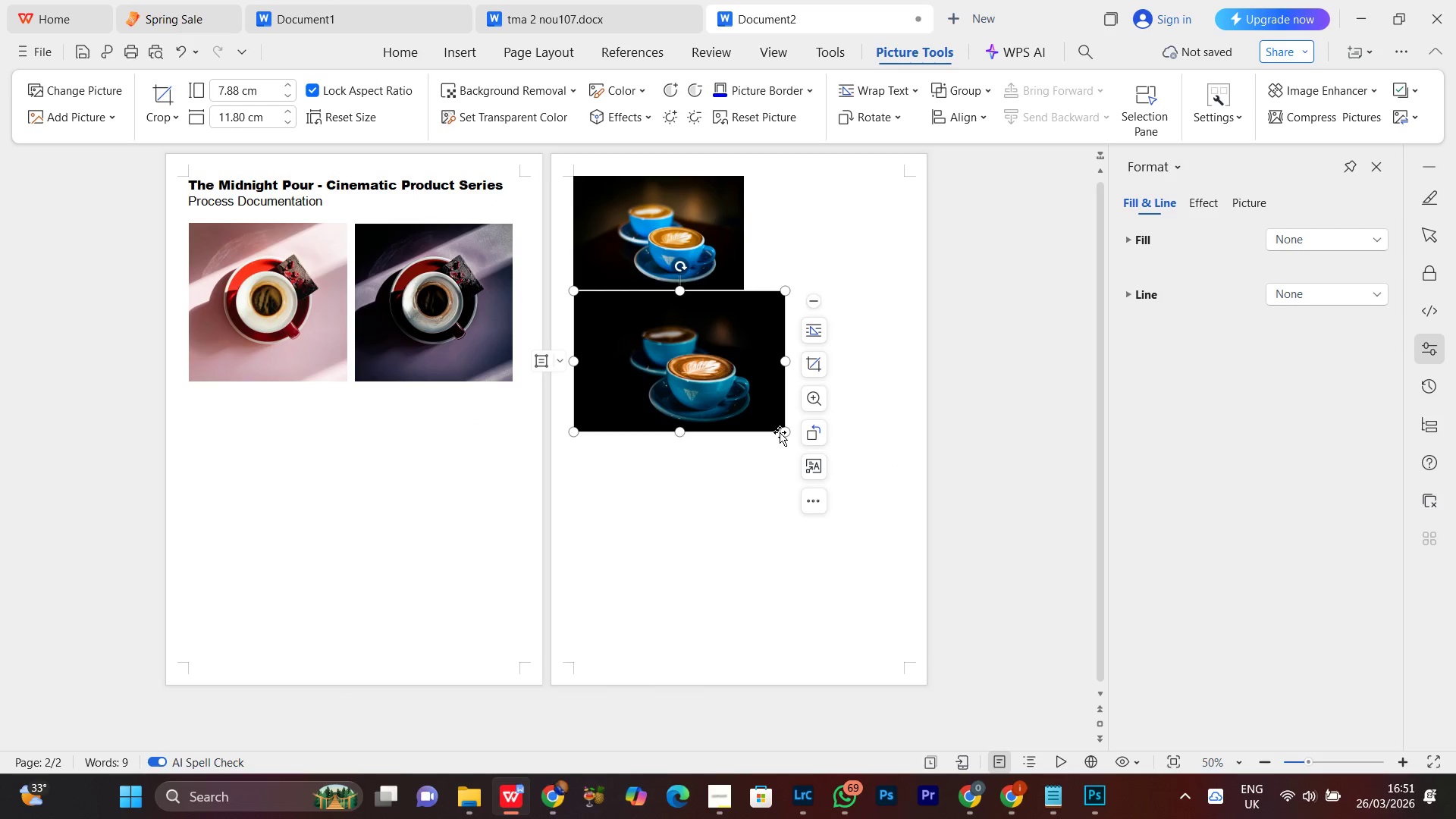 
left_click_drag(start_coordinate=[786, 431], to_coordinate=[735, 397])
 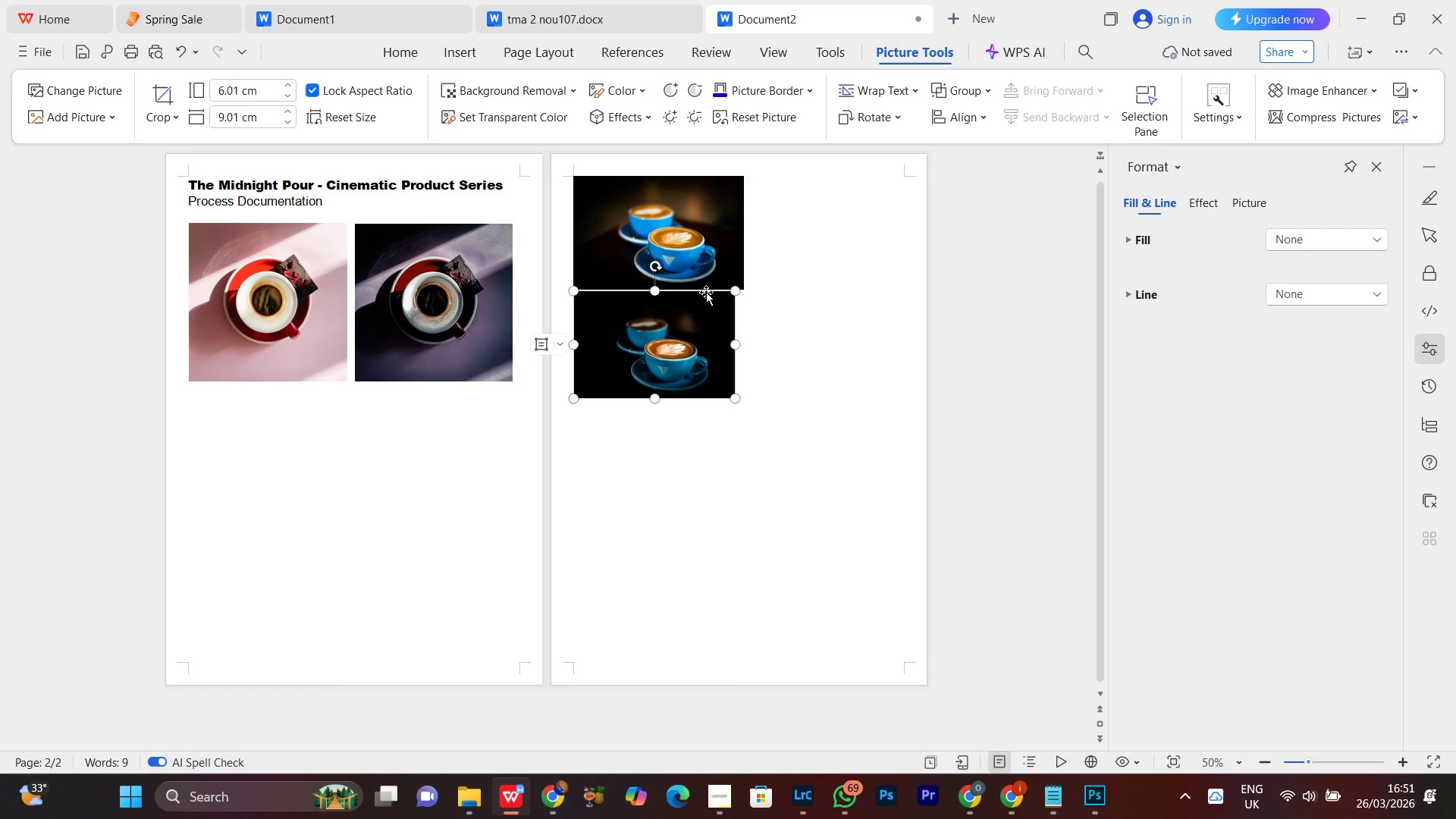 
left_click([699, 257])
 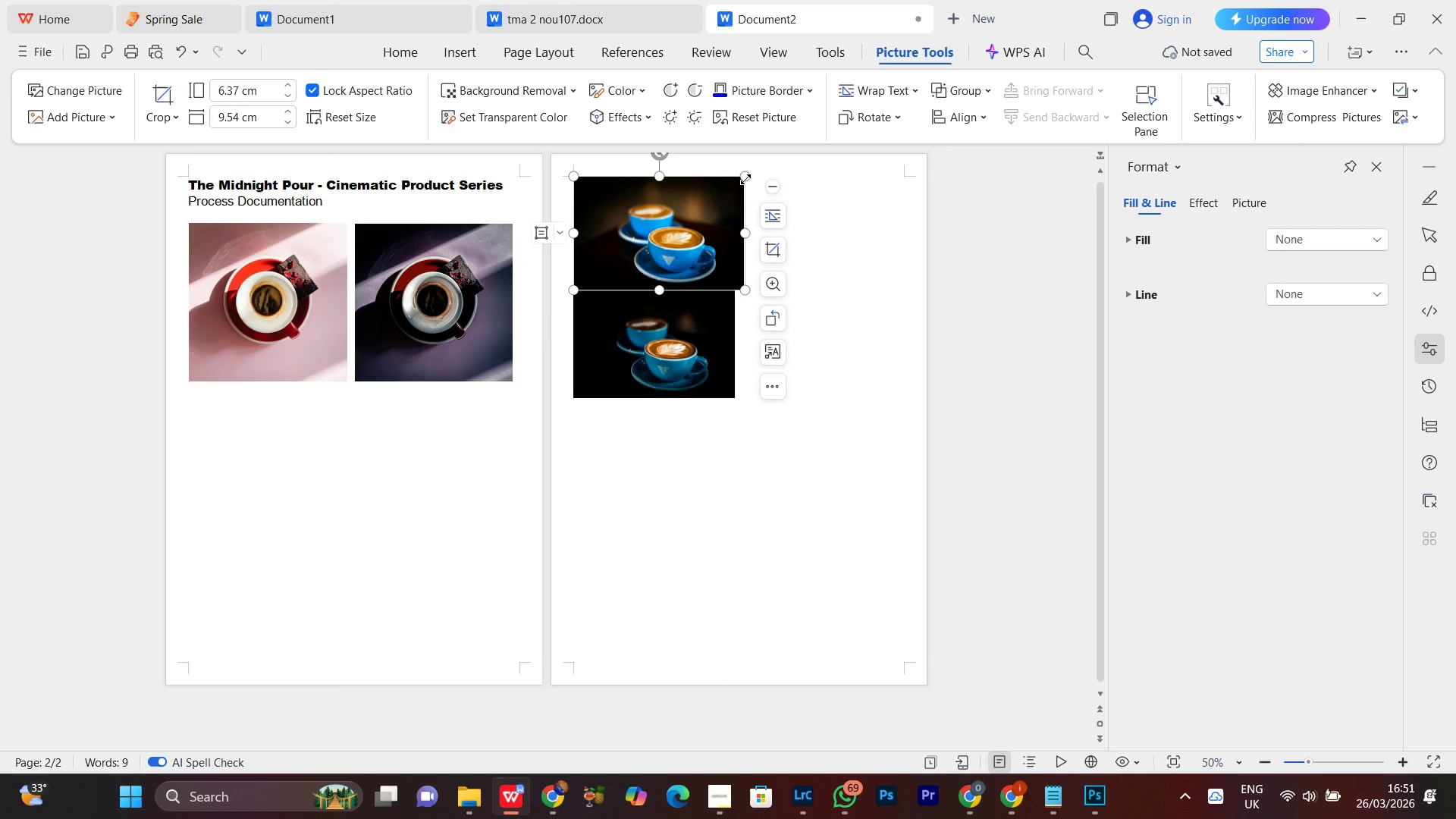 
left_click_drag(start_coordinate=[743, 177], to_coordinate=[720, 197])
 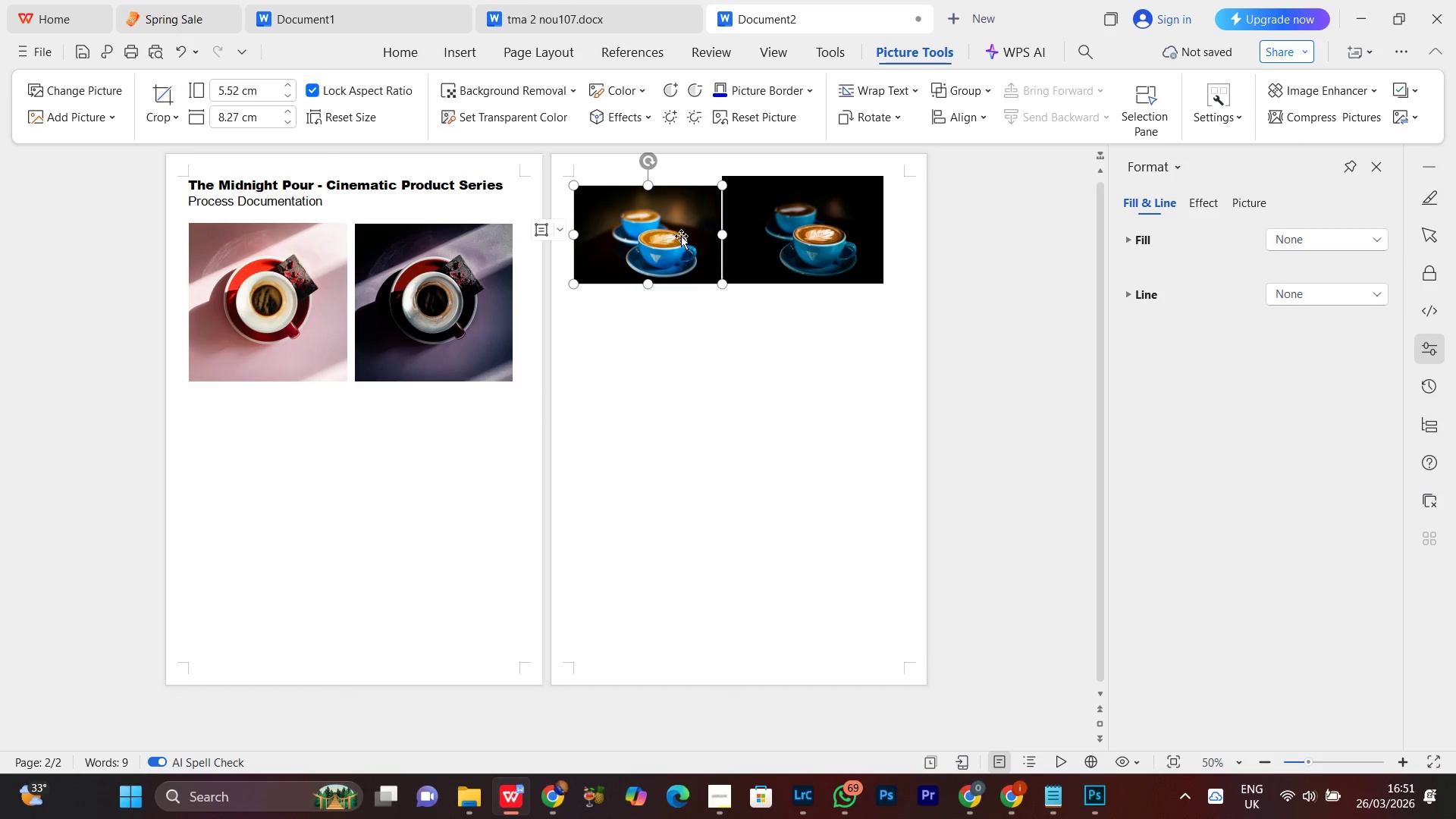 
left_click_drag(start_coordinate=[679, 234], to_coordinate=[297, 479])
 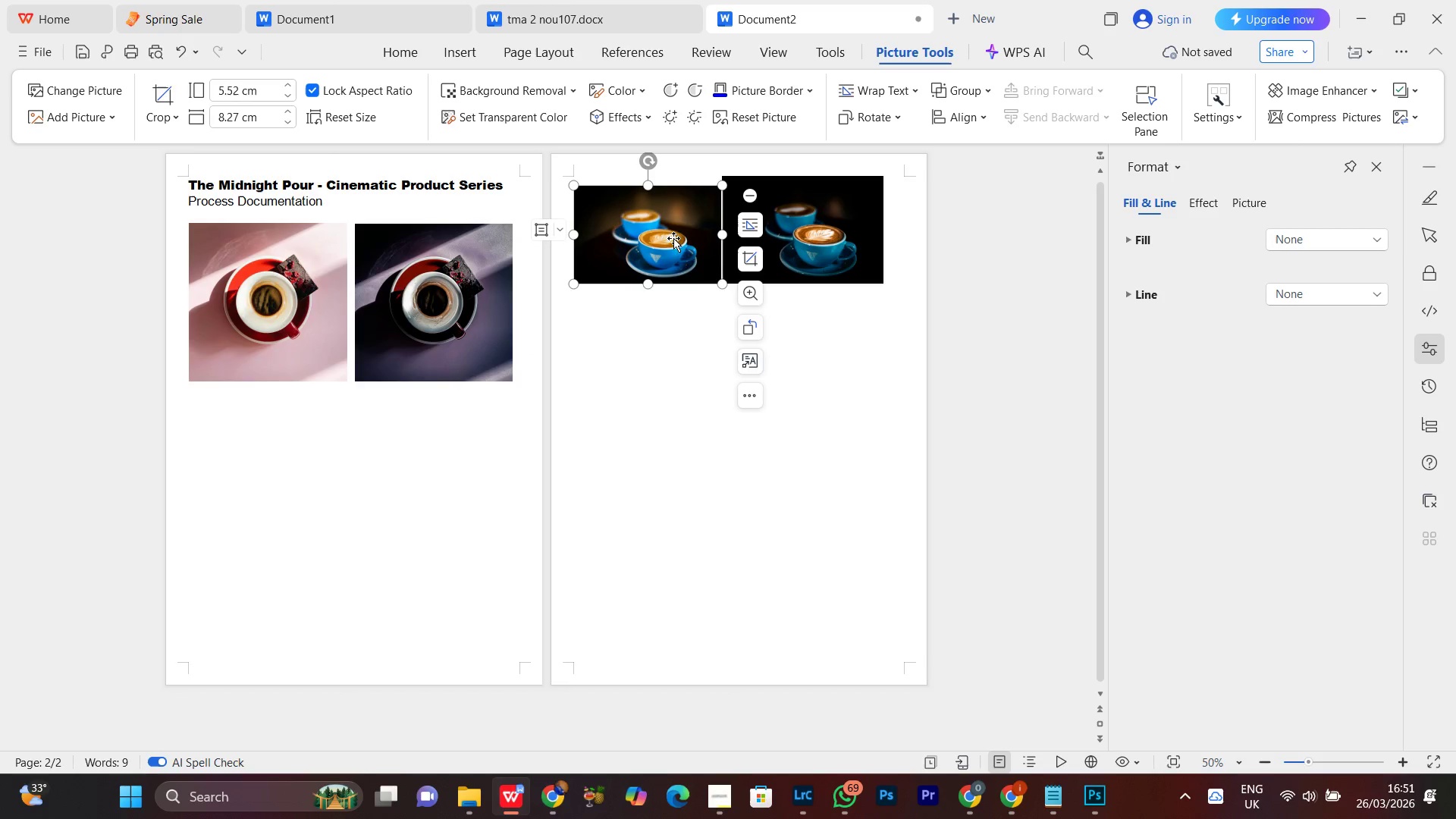 
left_click_drag(start_coordinate=[685, 237], to_coordinate=[215, 501])
 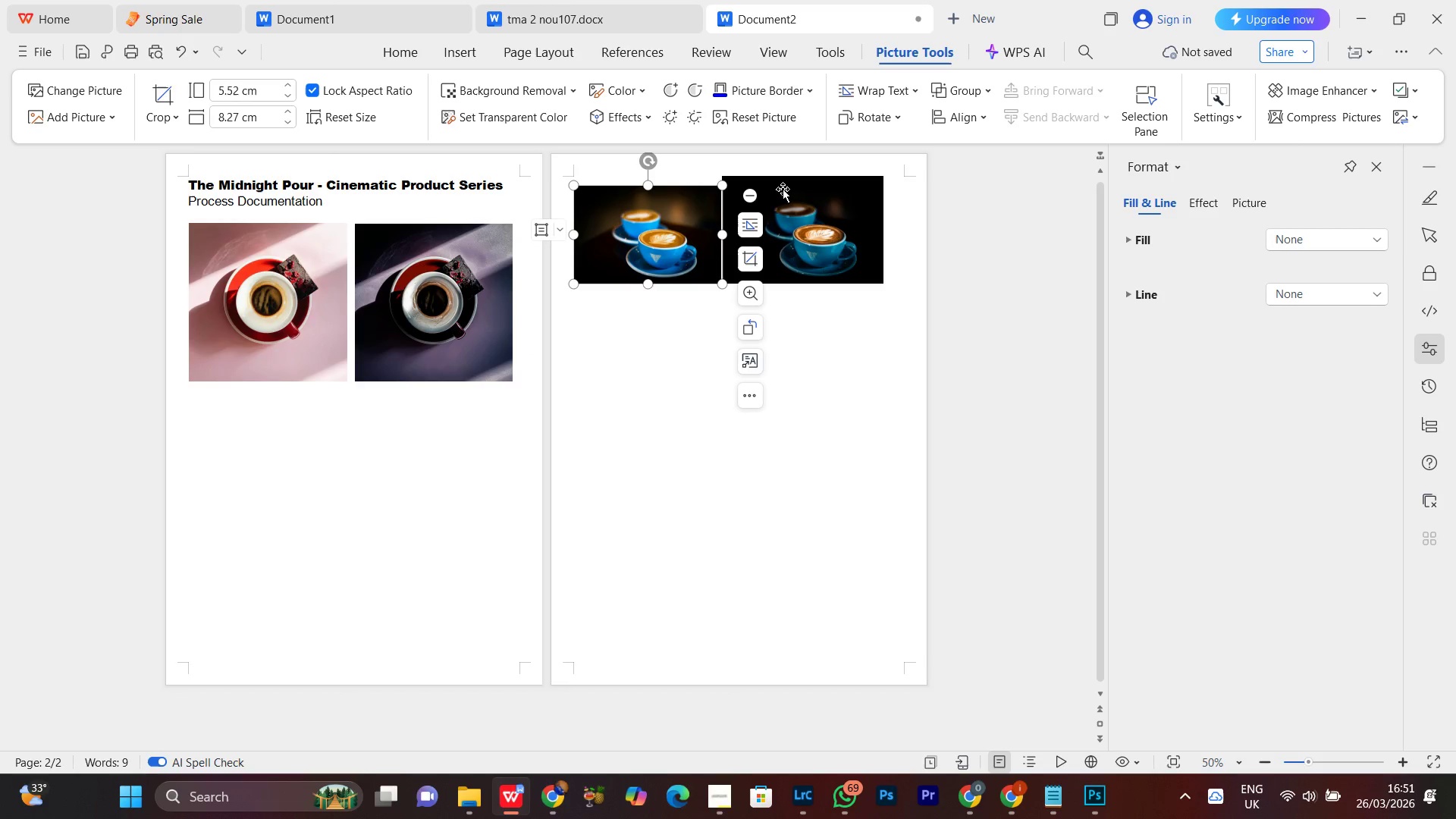 
left_click([823, 197])
 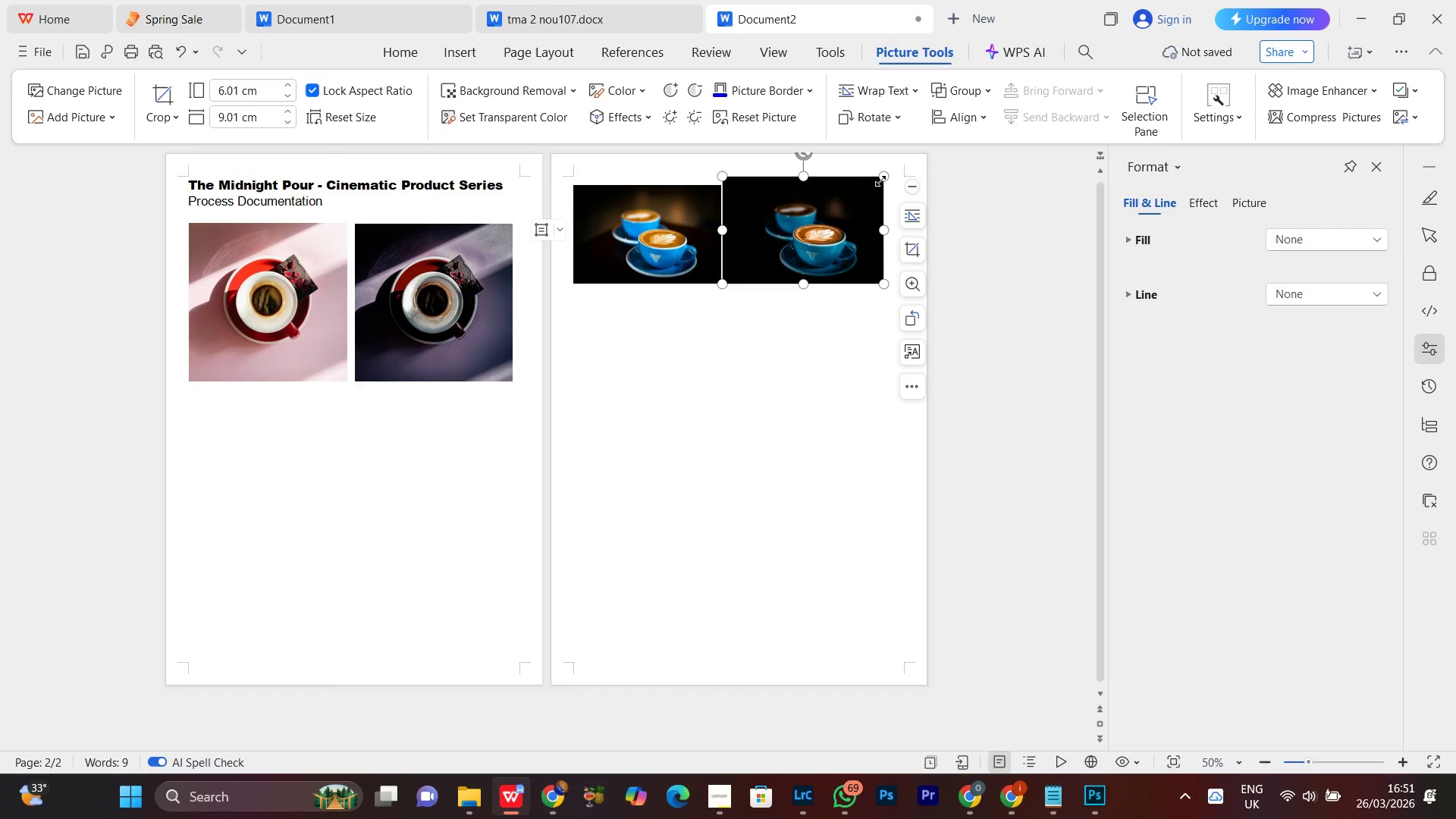 
left_click_drag(start_coordinate=[886, 174], to_coordinate=[856, 196])
 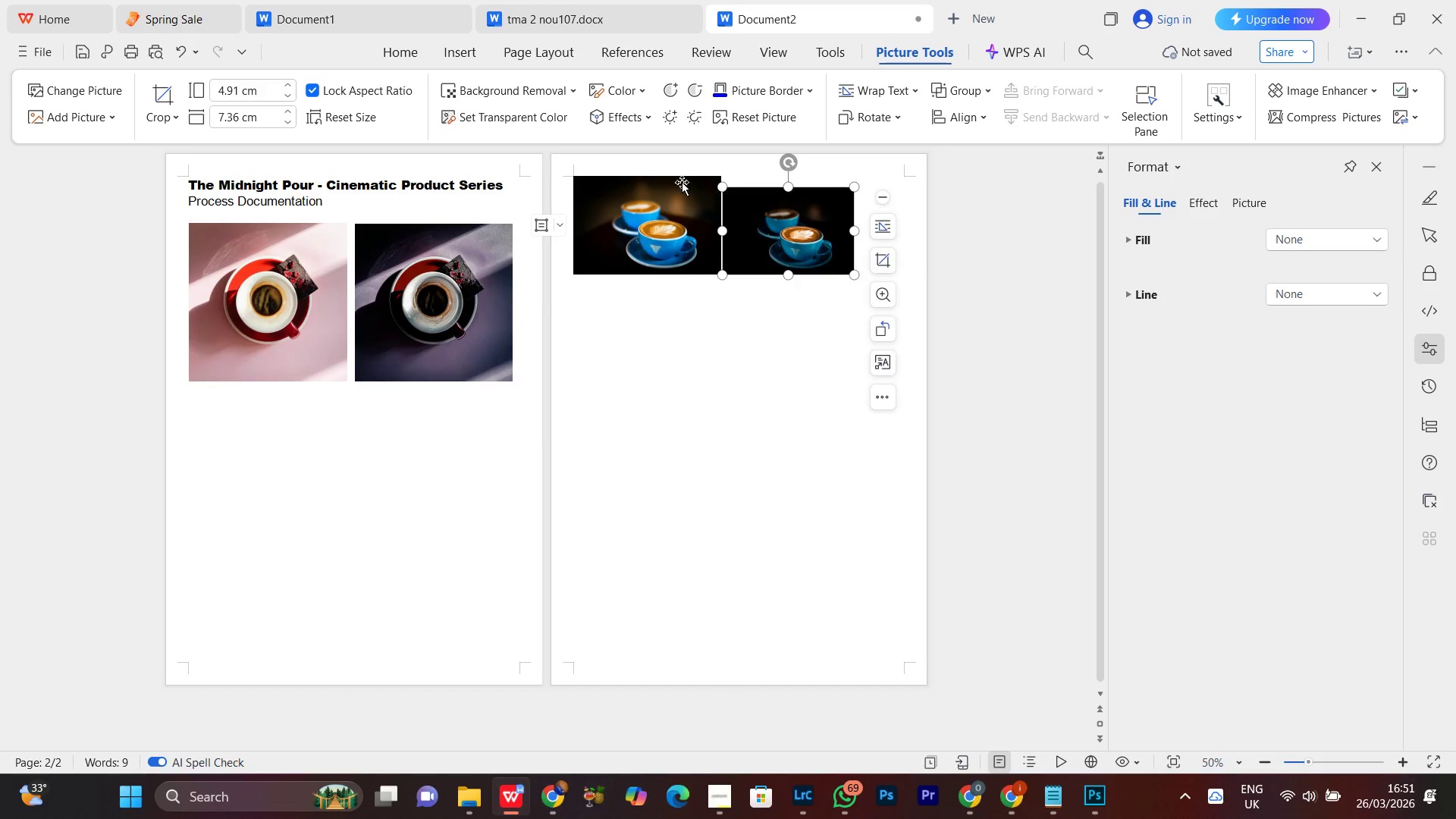 
left_click([680, 185])
 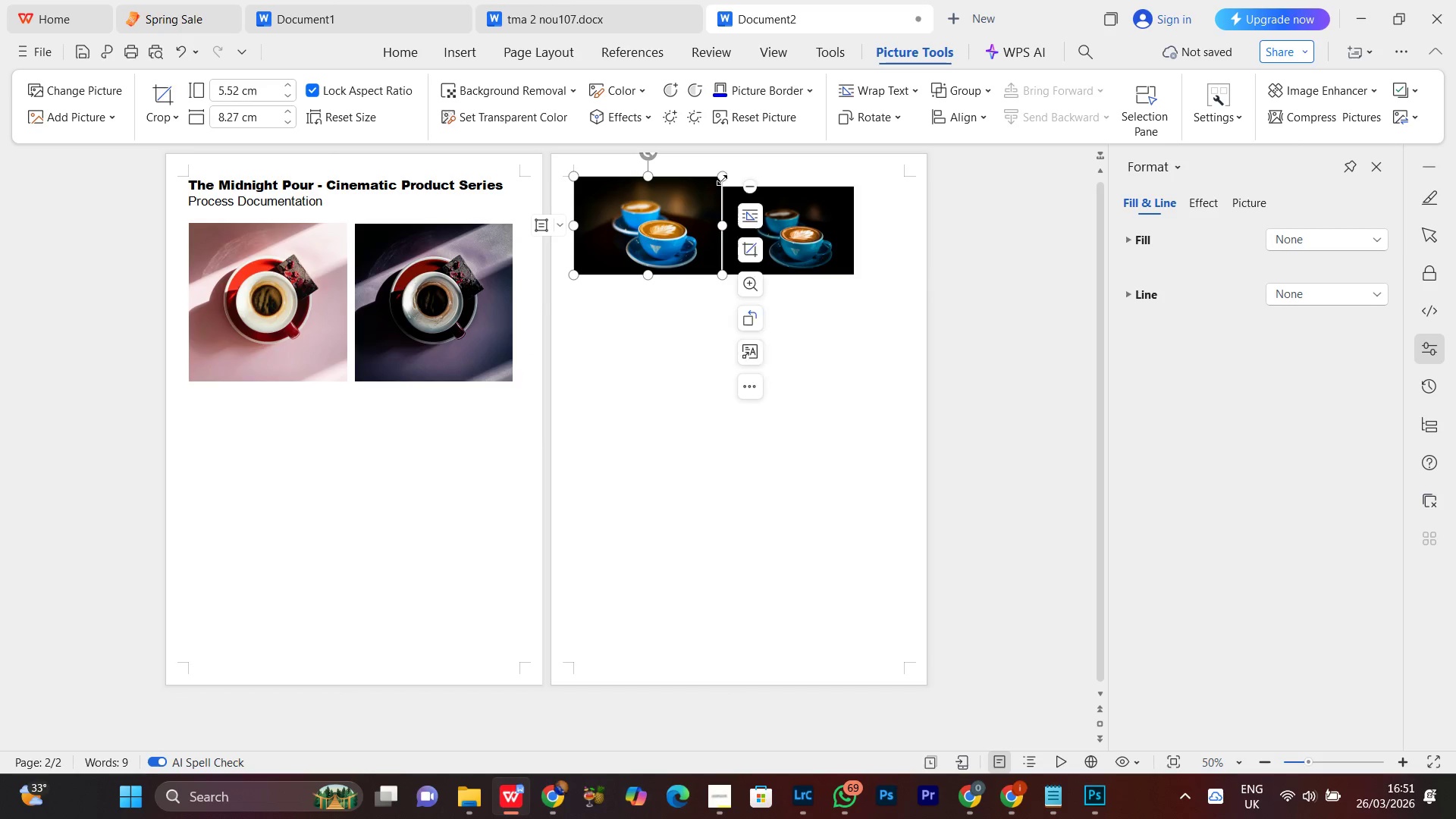 
left_click_drag(start_coordinate=[723, 177], to_coordinate=[702, 196])
 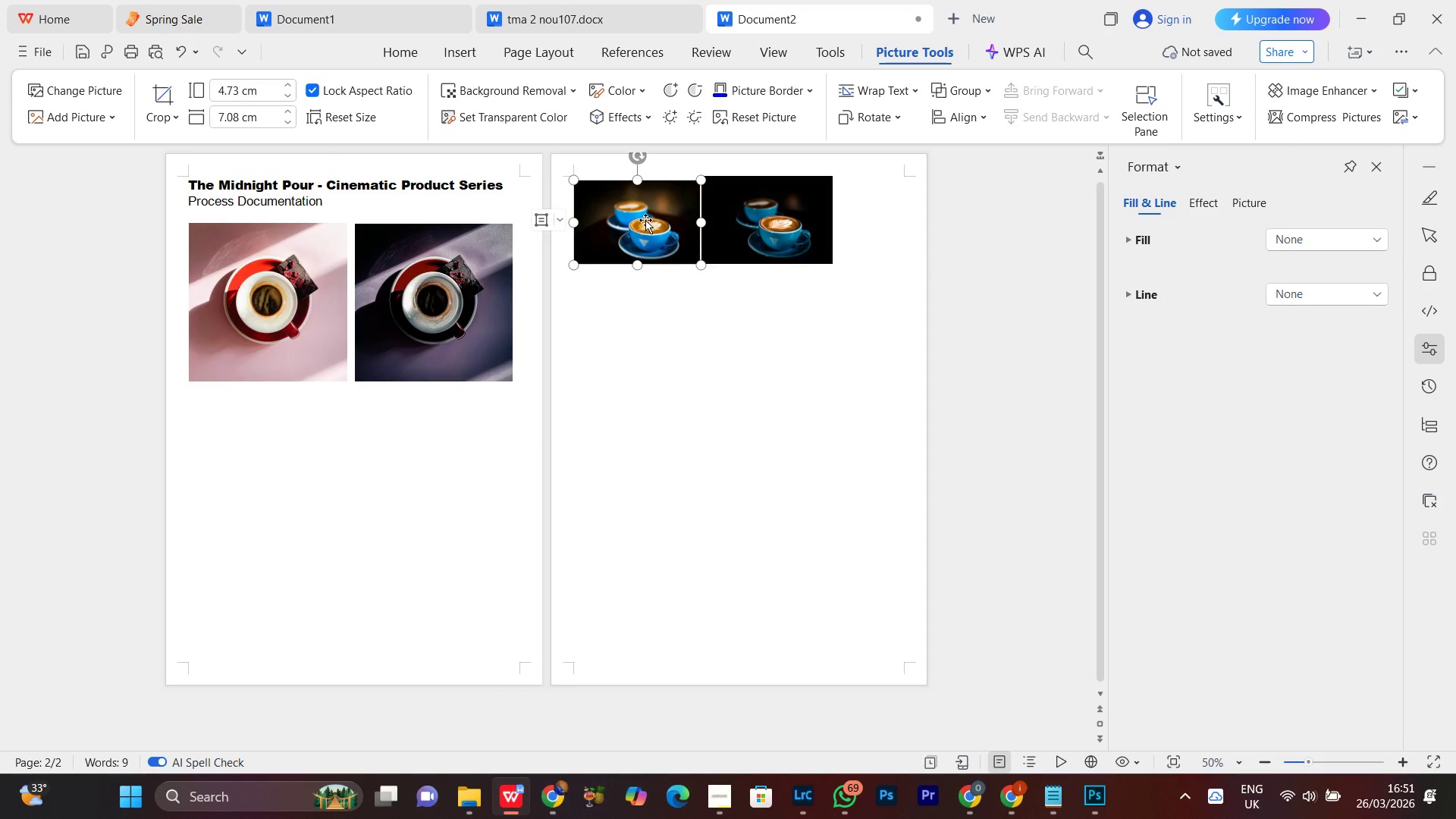 
left_click_drag(start_coordinate=[641, 212], to_coordinate=[225, 509])
 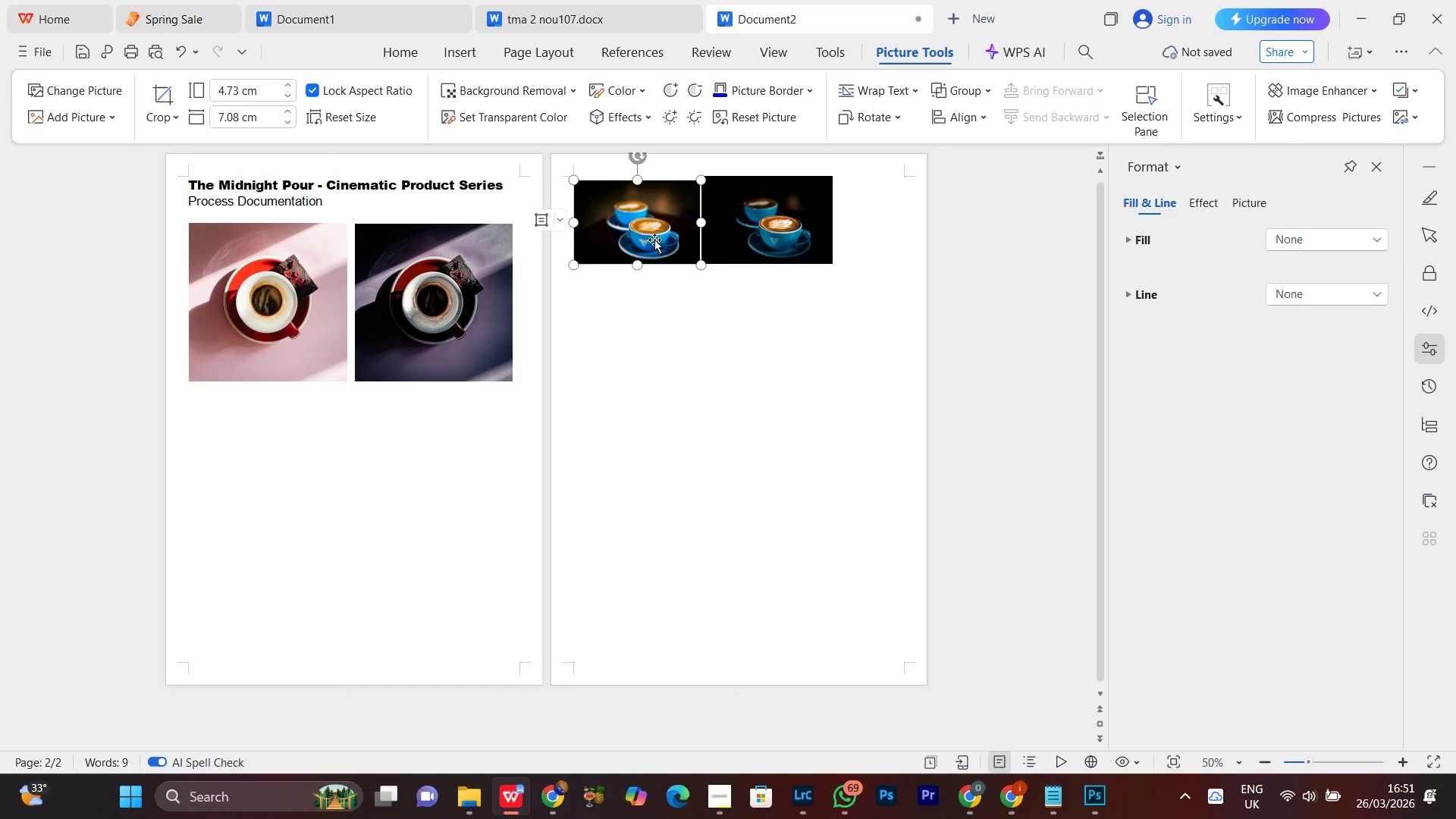 
left_click_drag(start_coordinate=[649, 217], to_coordinate=[281, 539])
 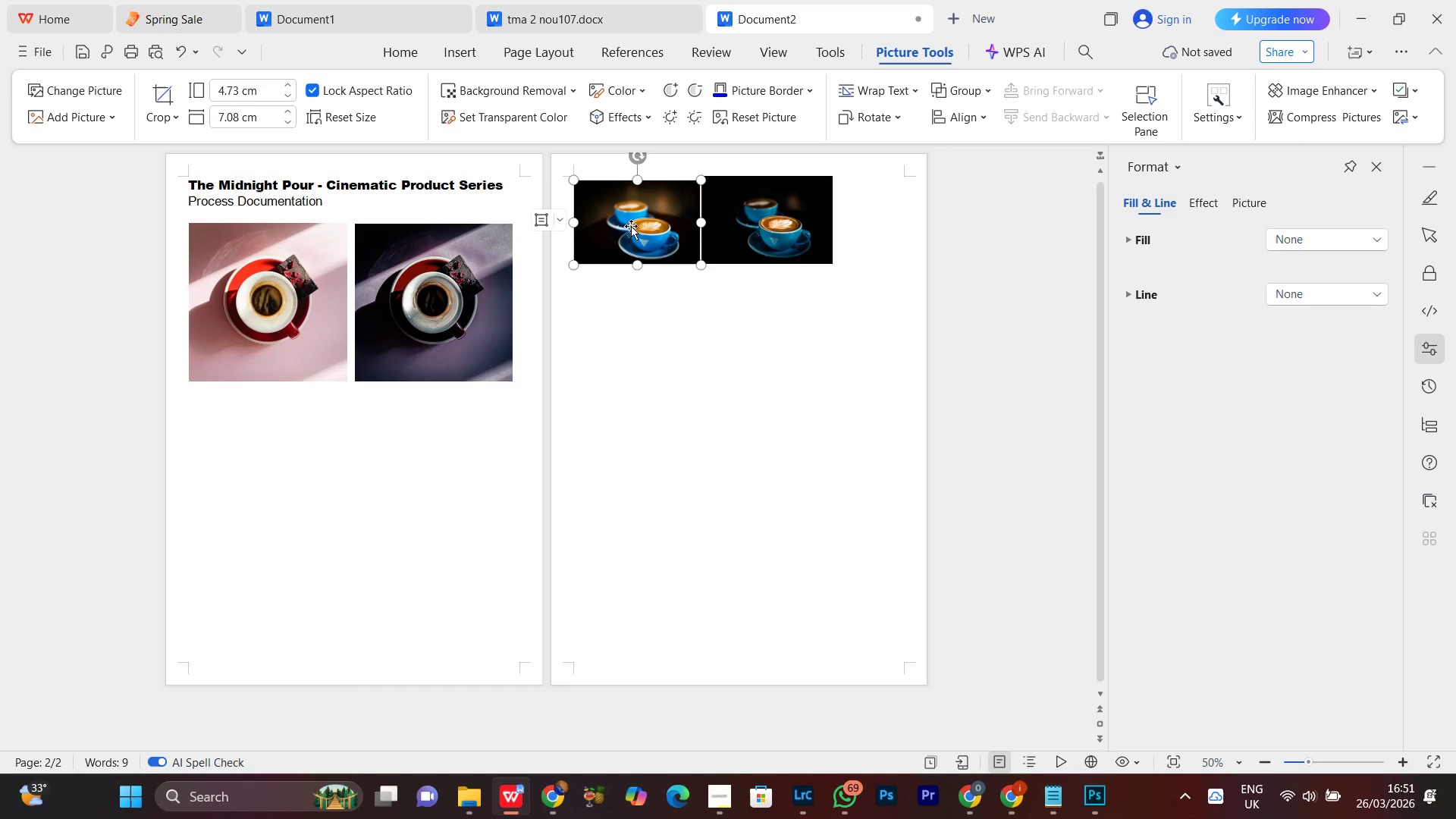 
left_click([630, 225])
 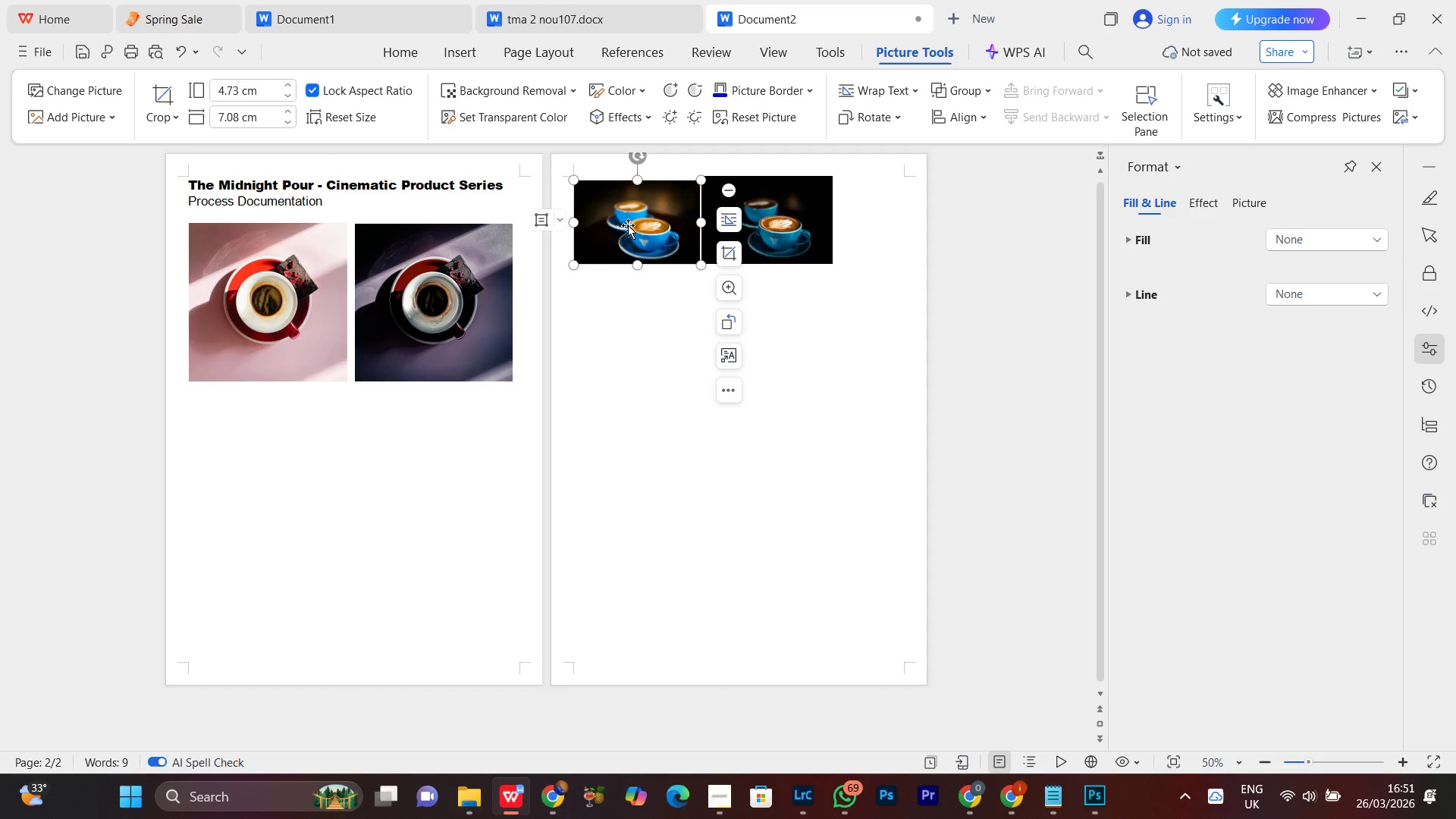 
key(Backspace)
 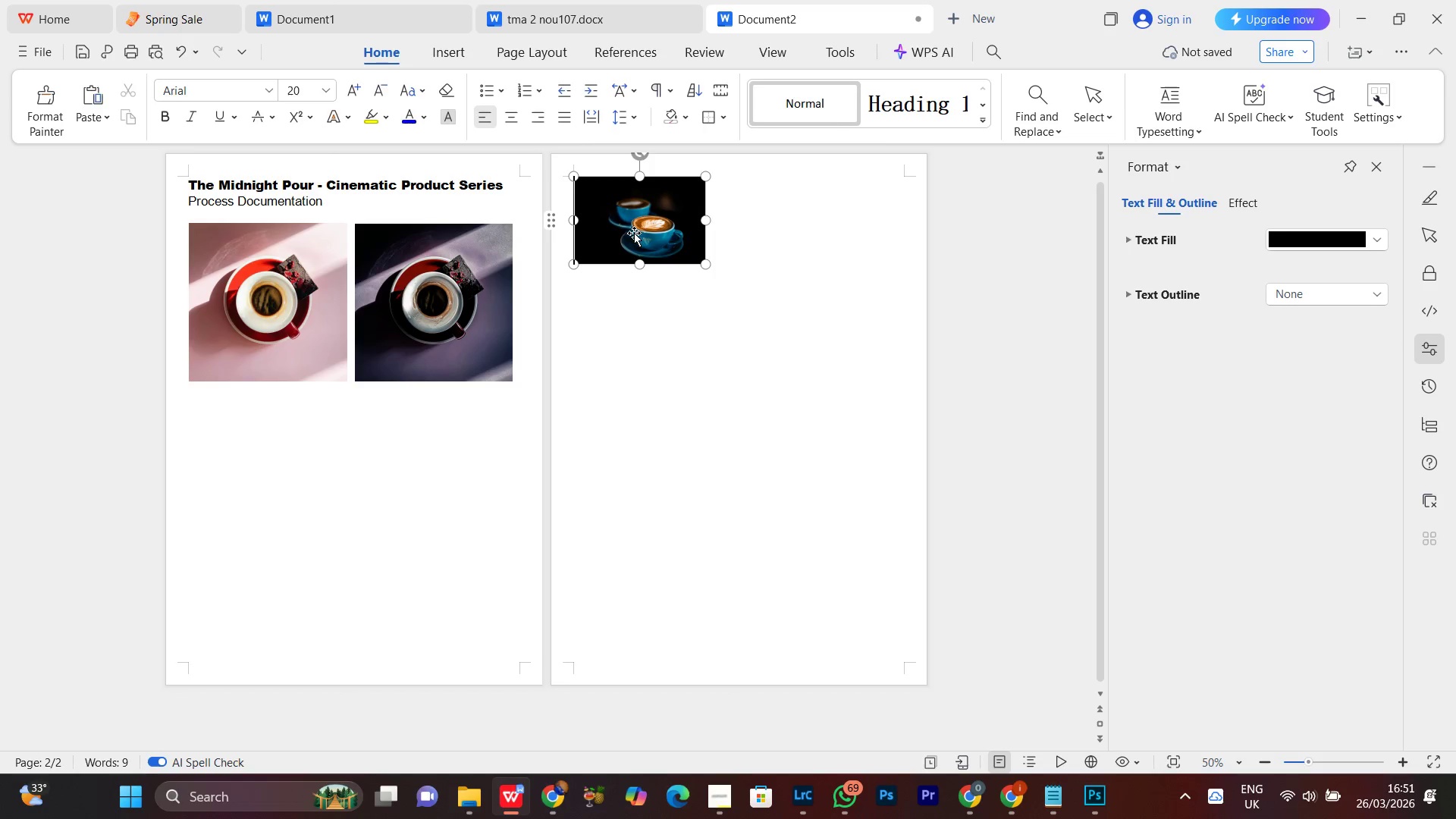 
key(Backspace)
 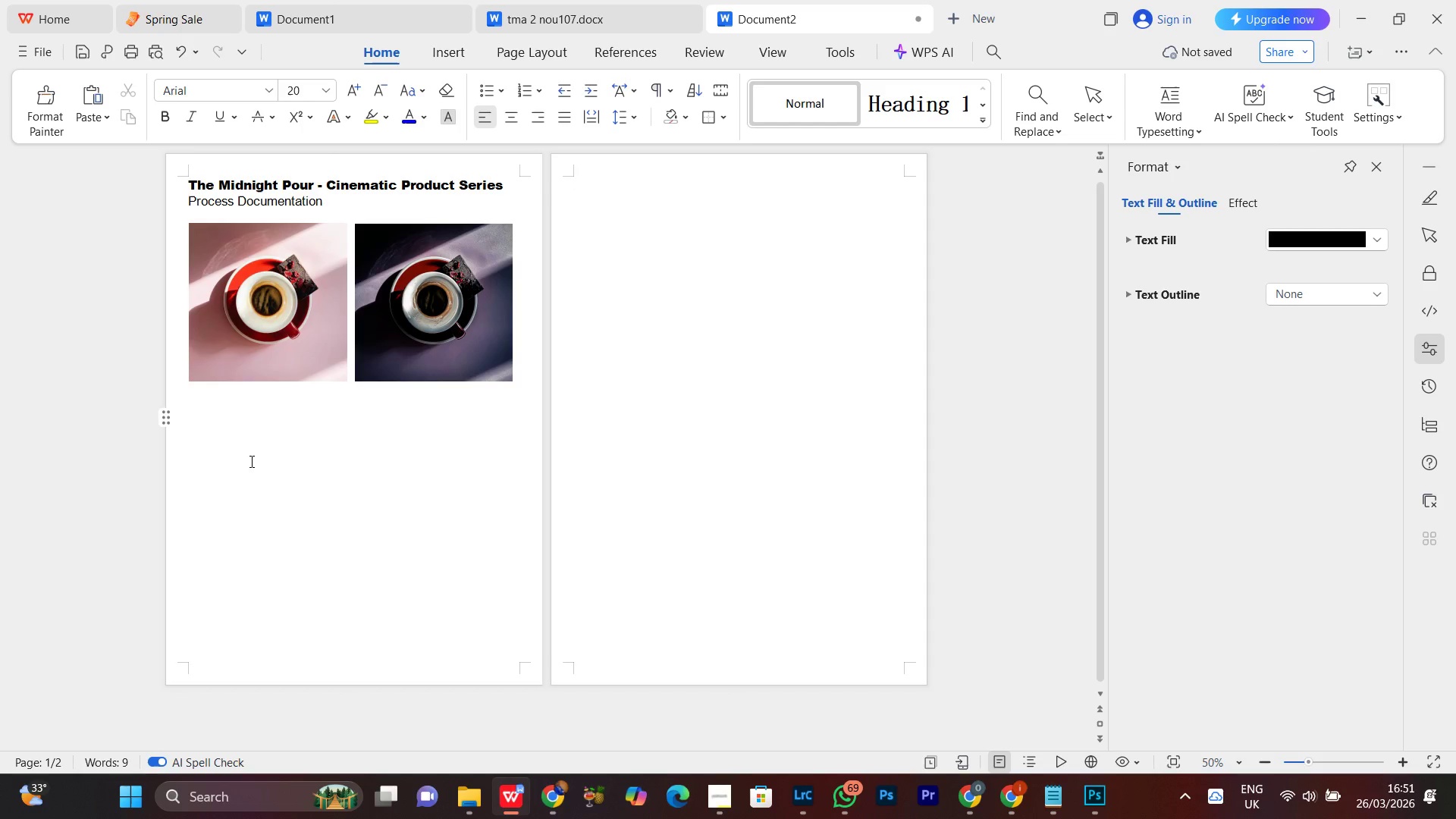 
key(Backspace)
 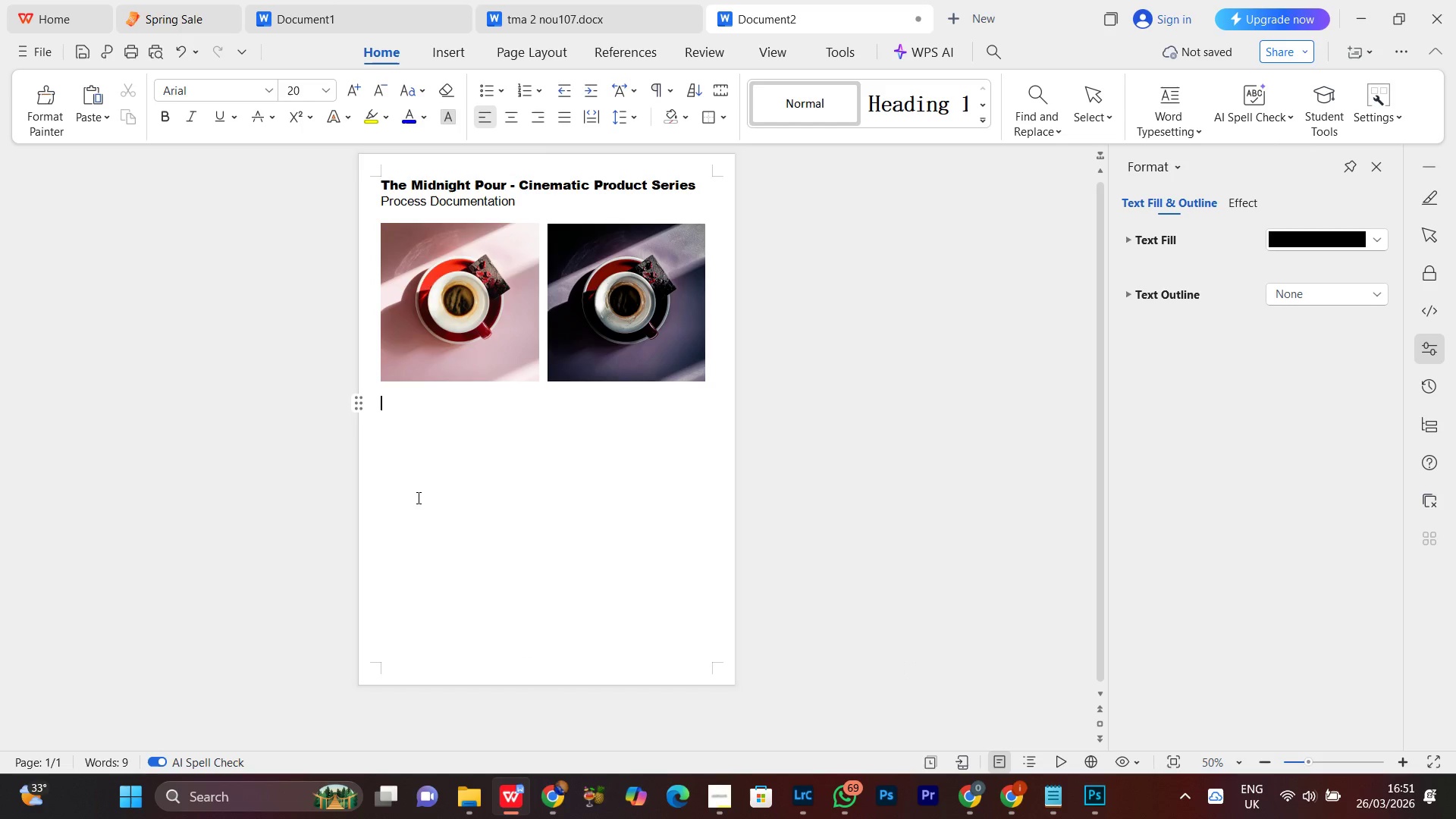 
key(Backspace)
 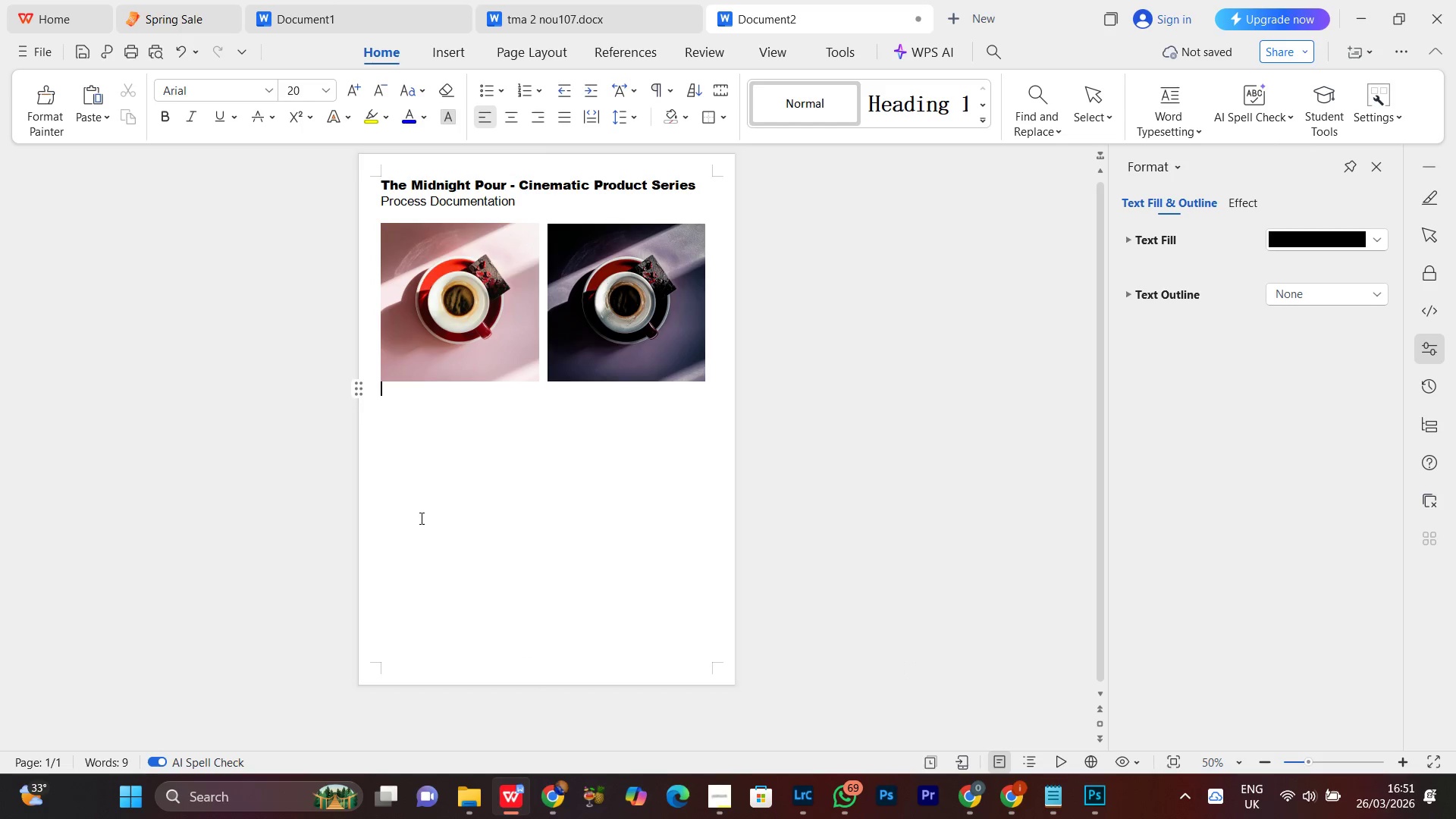 
key(Enter)
 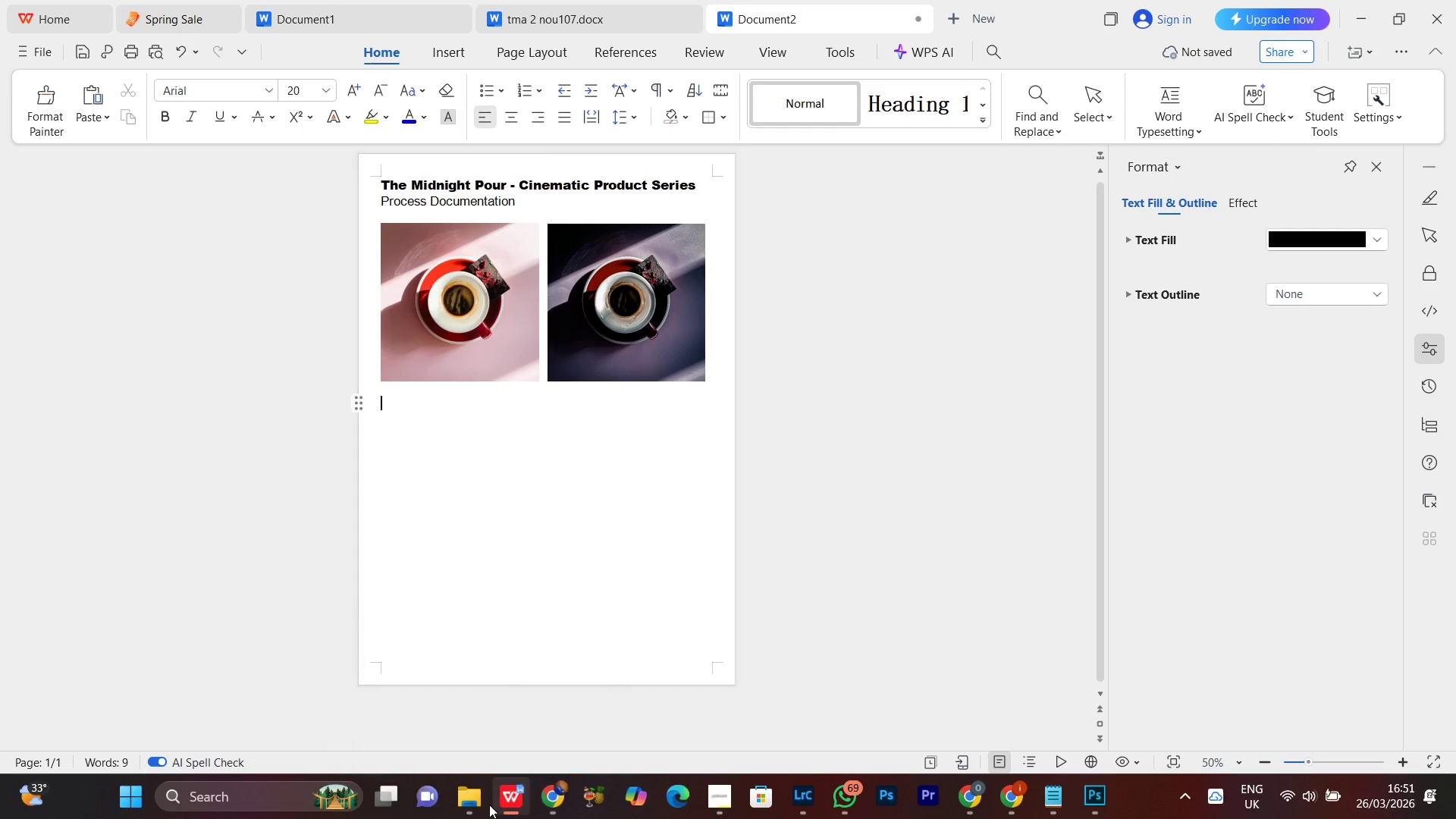 
left_click([472, 808])
 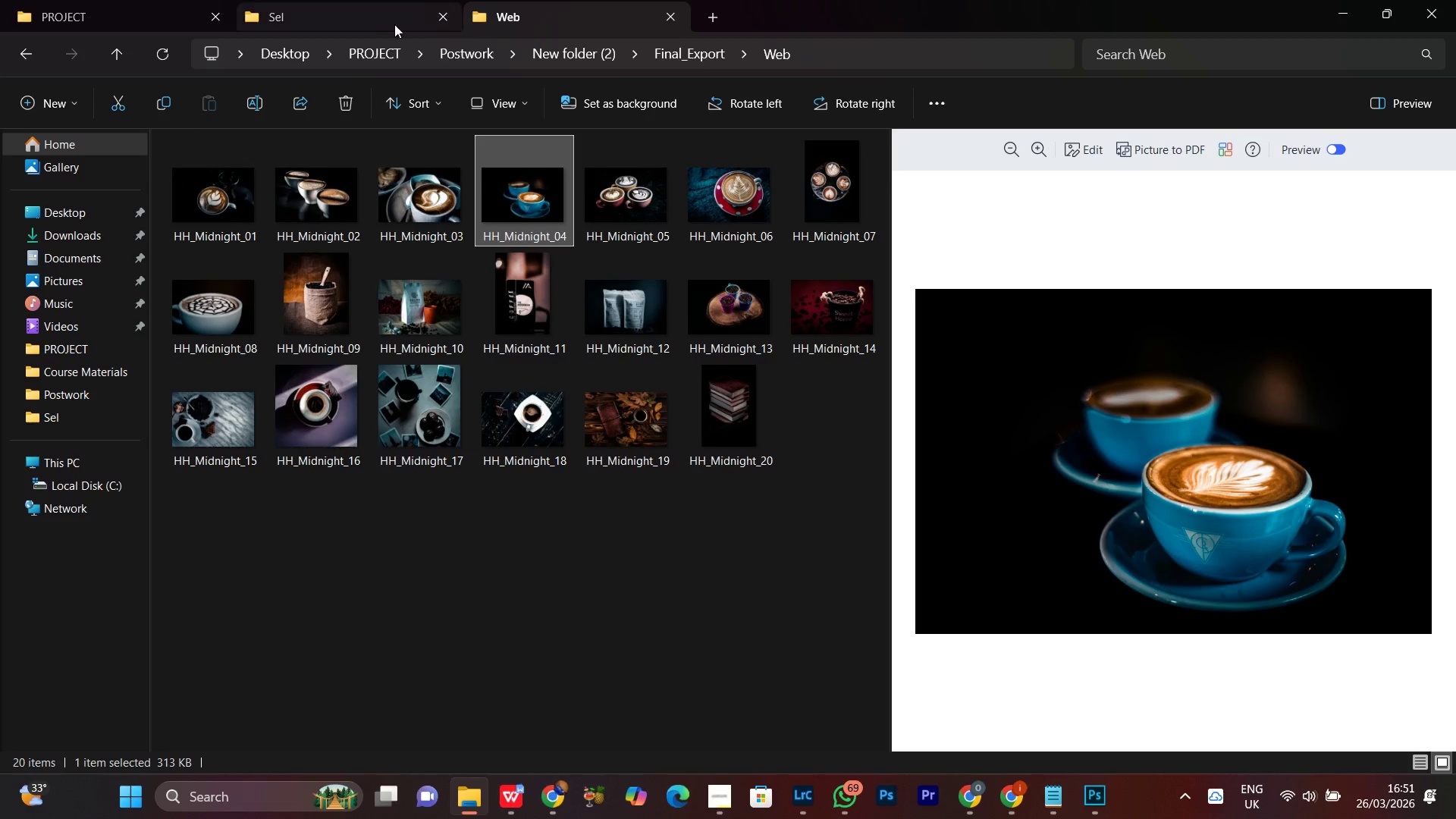 
left_click([372, 22])
 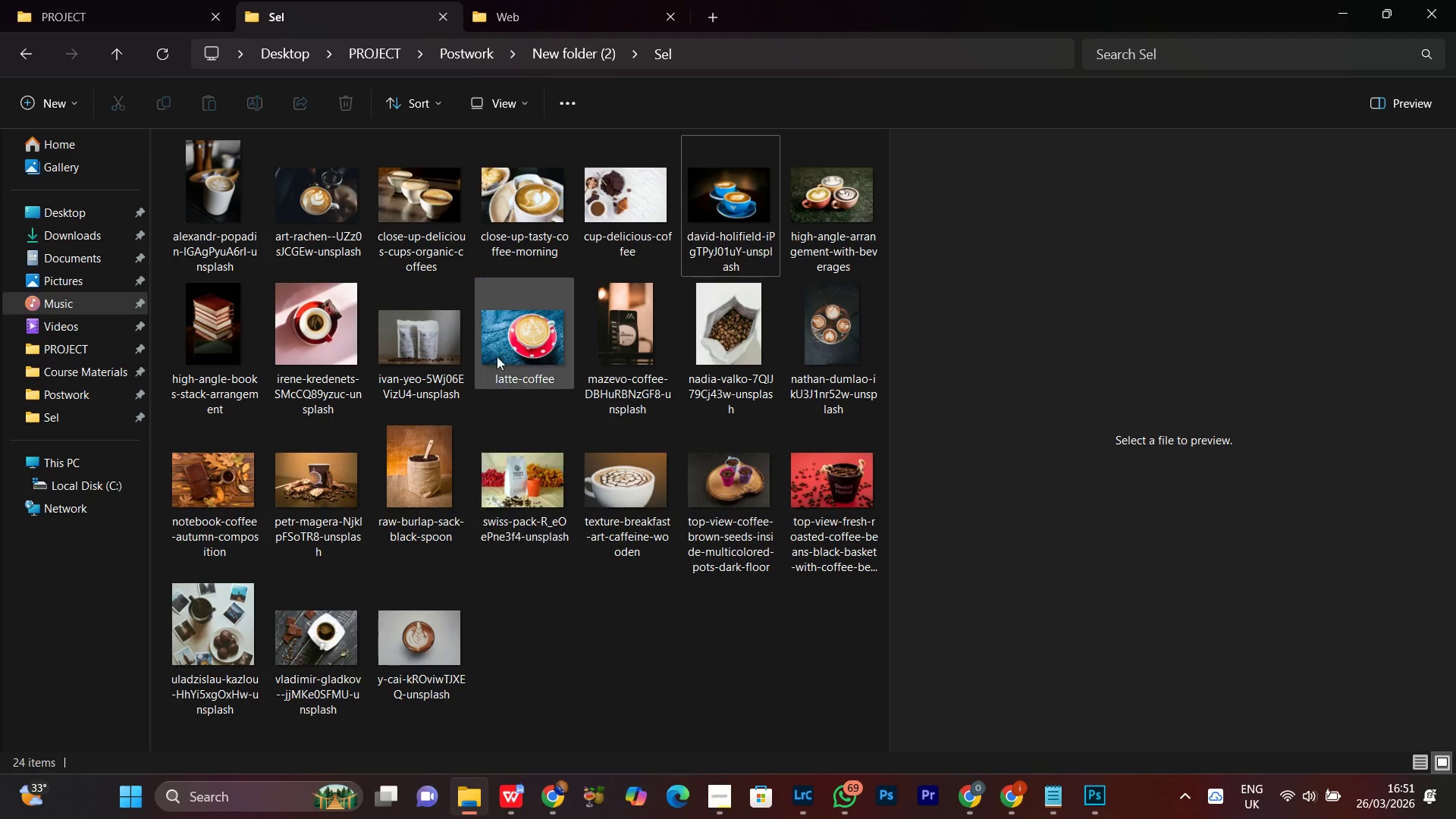 
double_click([485, 309])
 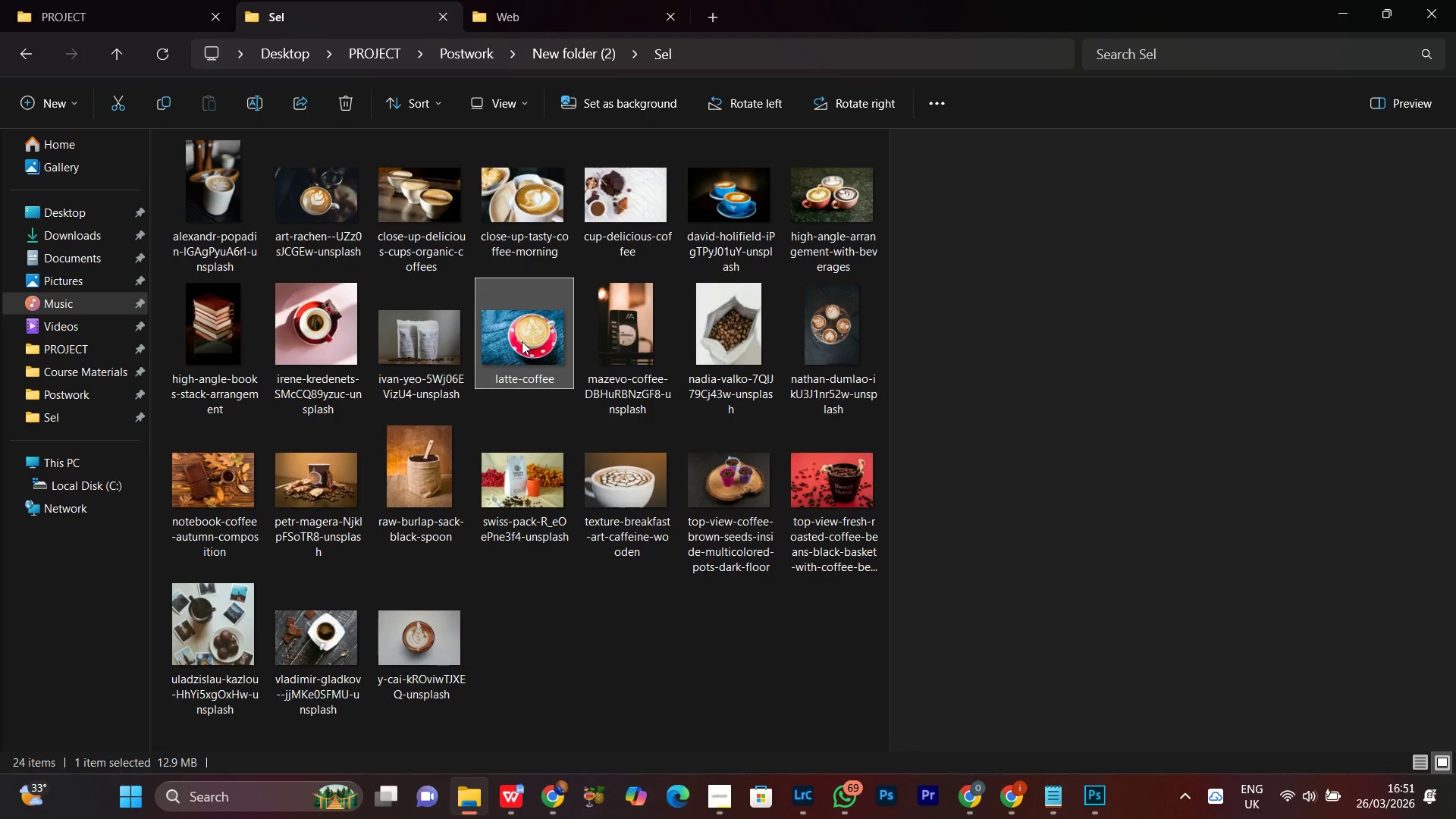 
left_click_drag(start_coordinate=[523, 334], to_coordinate=[425, 481])
 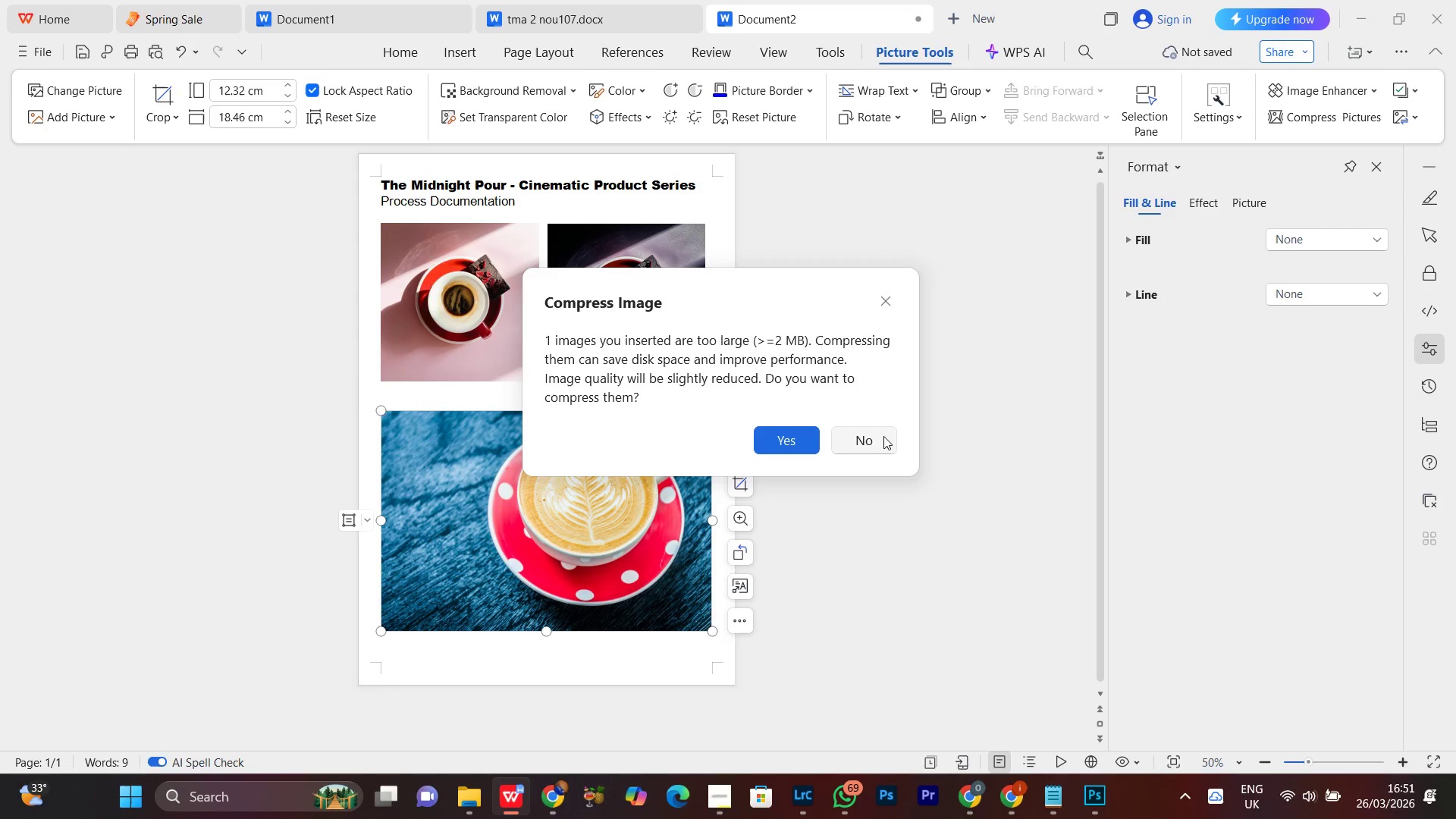 
double_click([604, 588])
 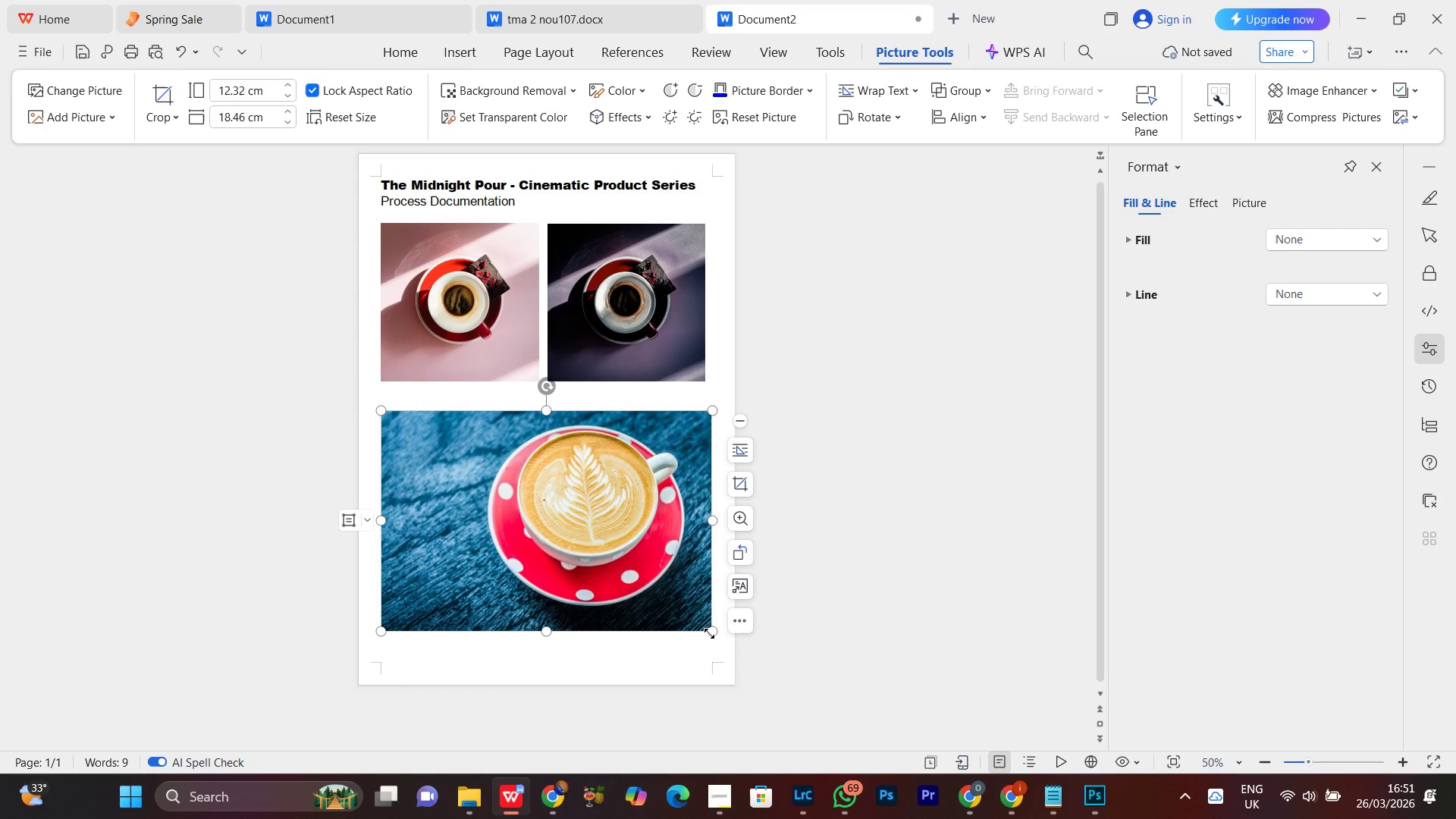 
left_click_drag(start_coordinate=[711, 631], to_coordinate=[500, 519])
 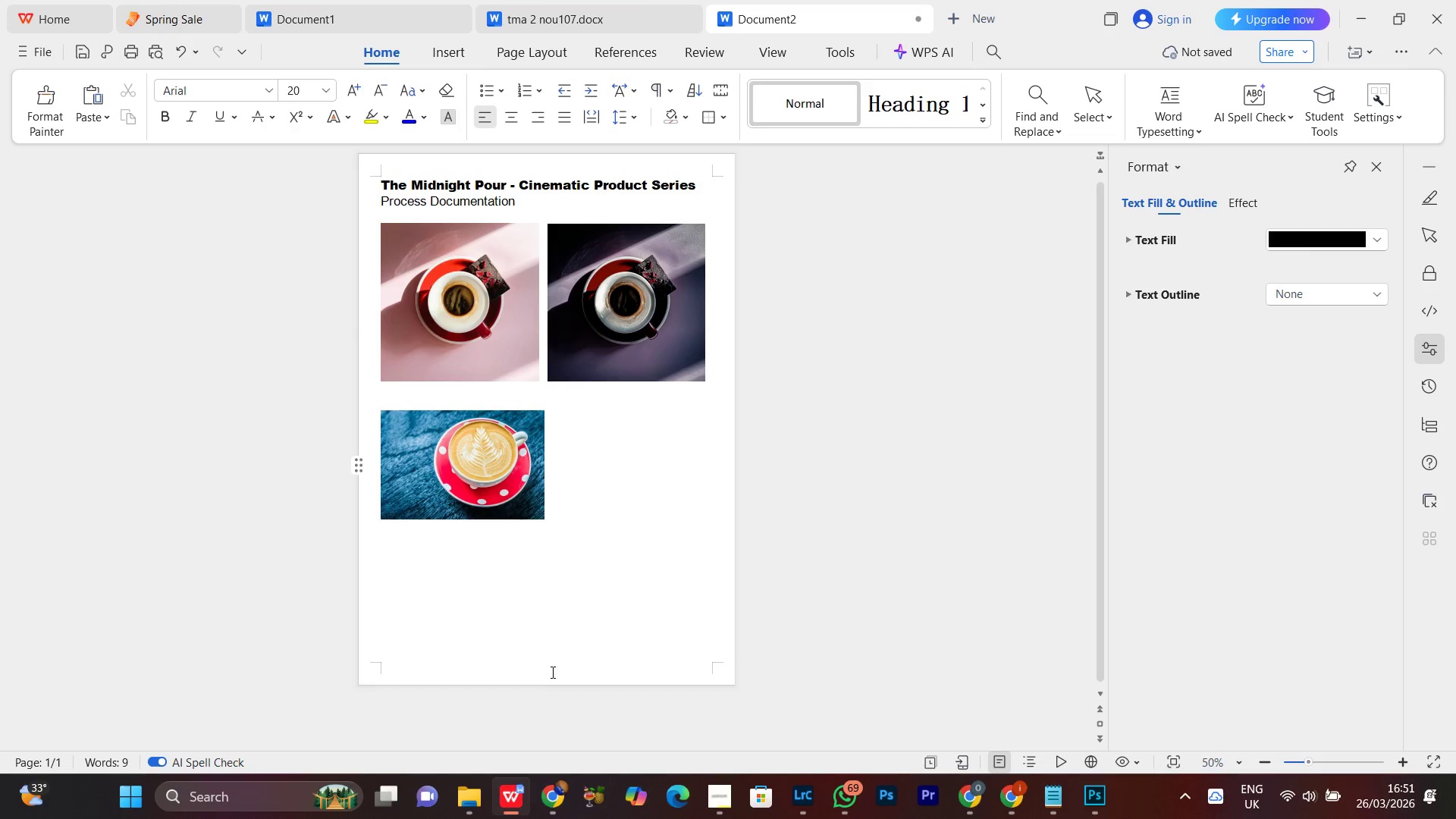 
key(Space)
 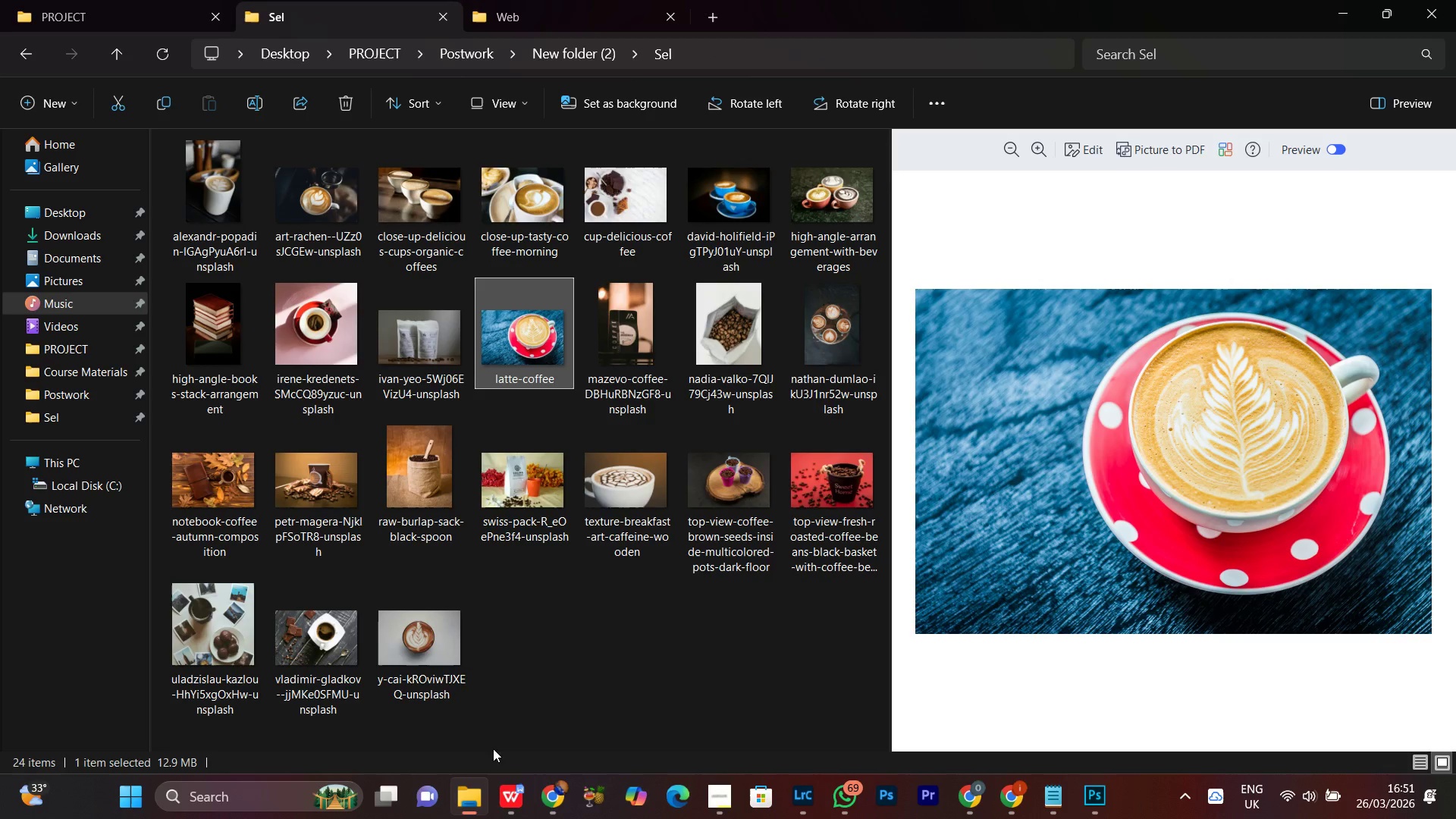 
left_click([549, 11])
 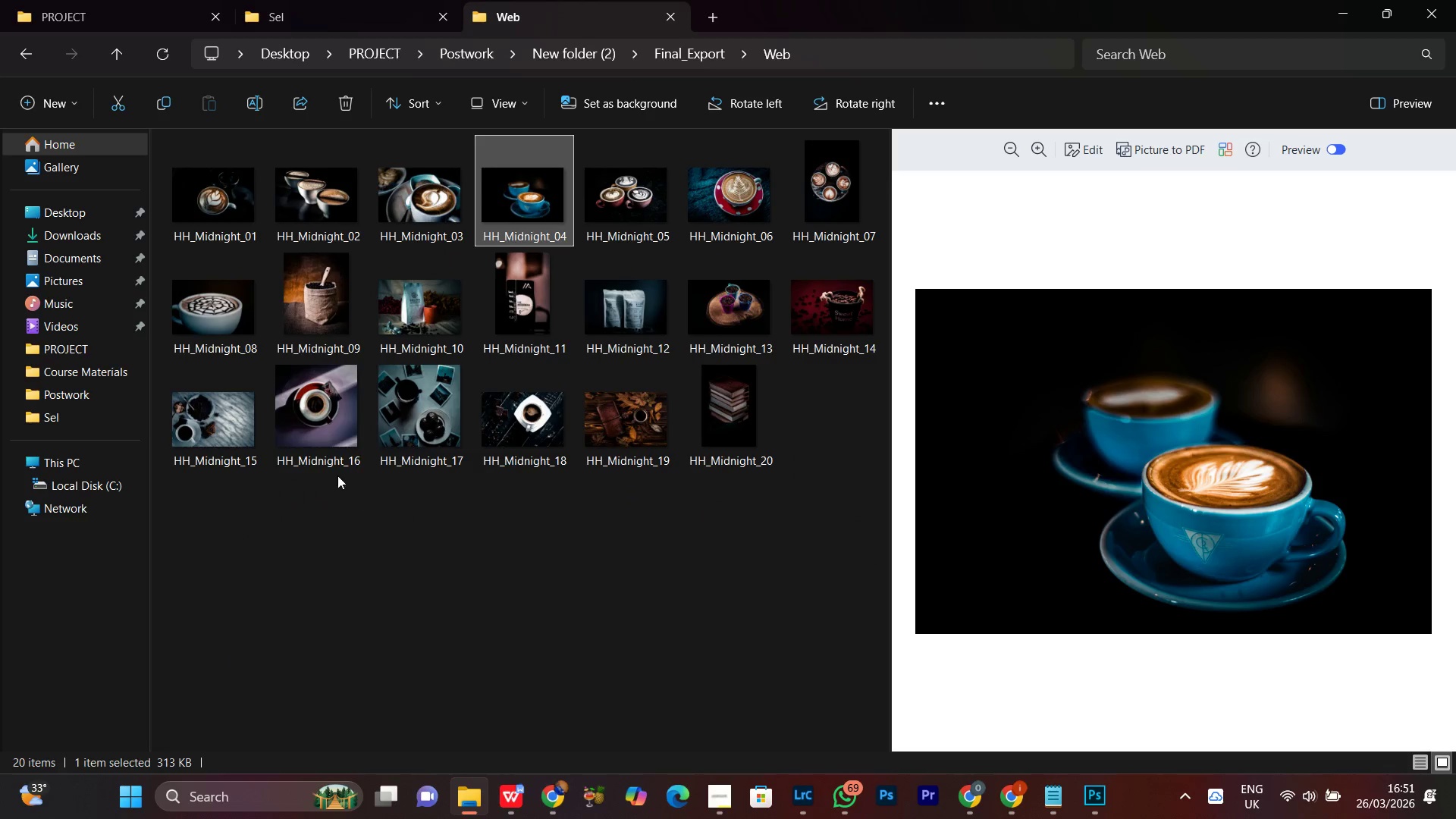 
wait(5.2)
 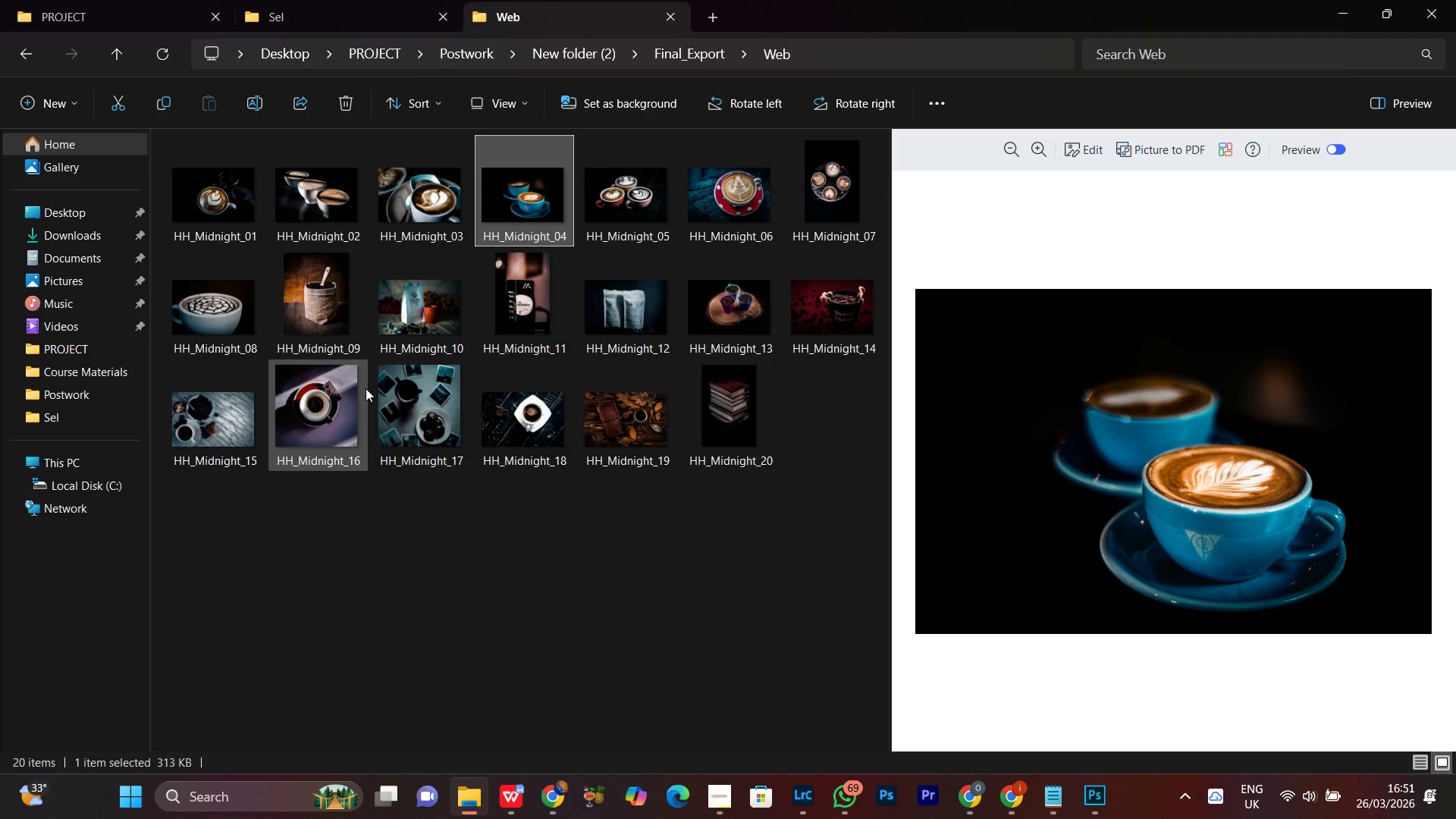 
left_click([742, 200])
 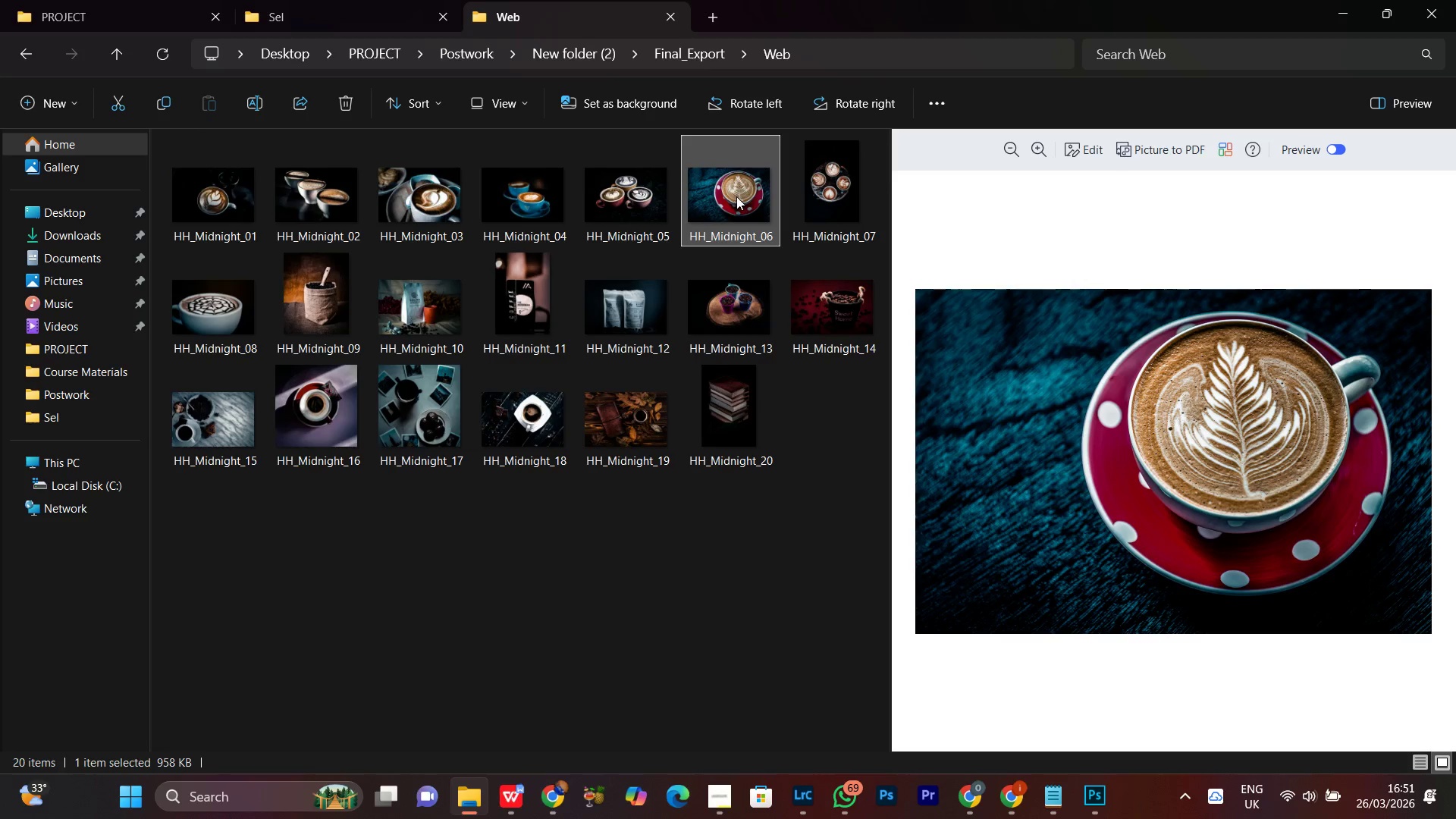 
left_click_drag(start_coordinate=[737, 190], to_coordinate=[614, 503])
 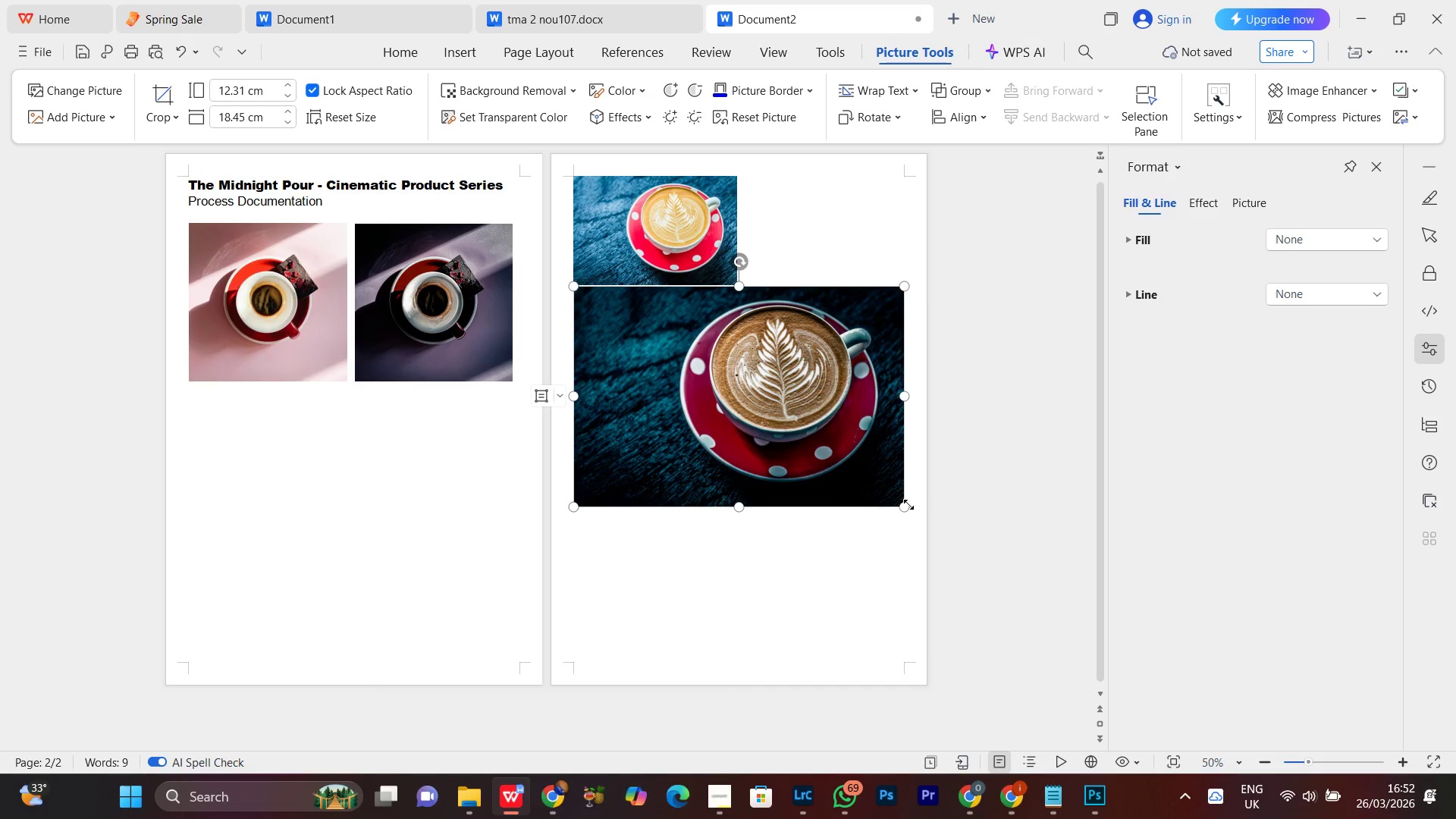 
left_click_drag(start_coordinate=[906, 510], to_coordinate=[794, 385])
 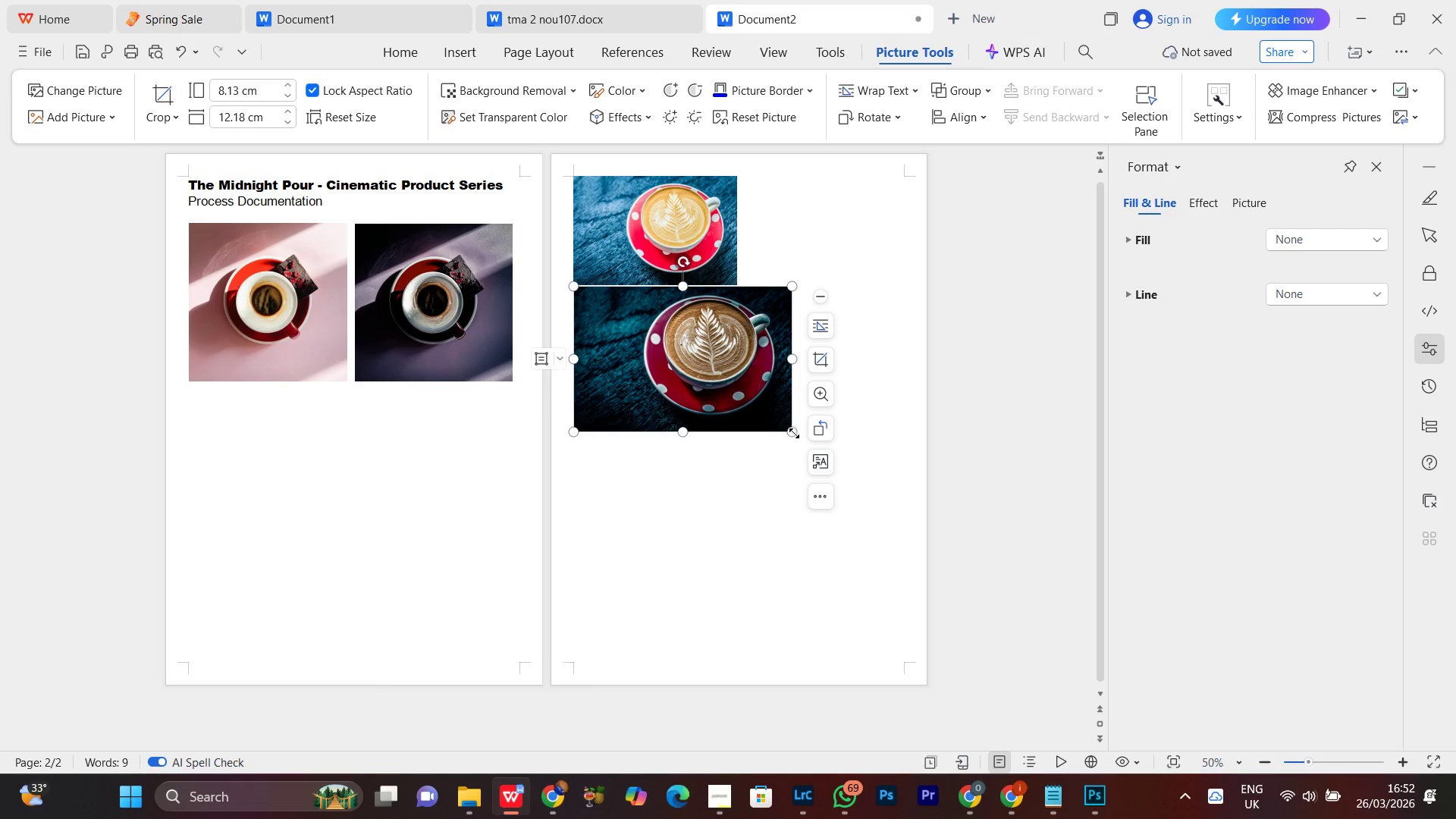 
left_click_drag(start_coordinate=[792, 434], to_coordinate=[760, 382])
 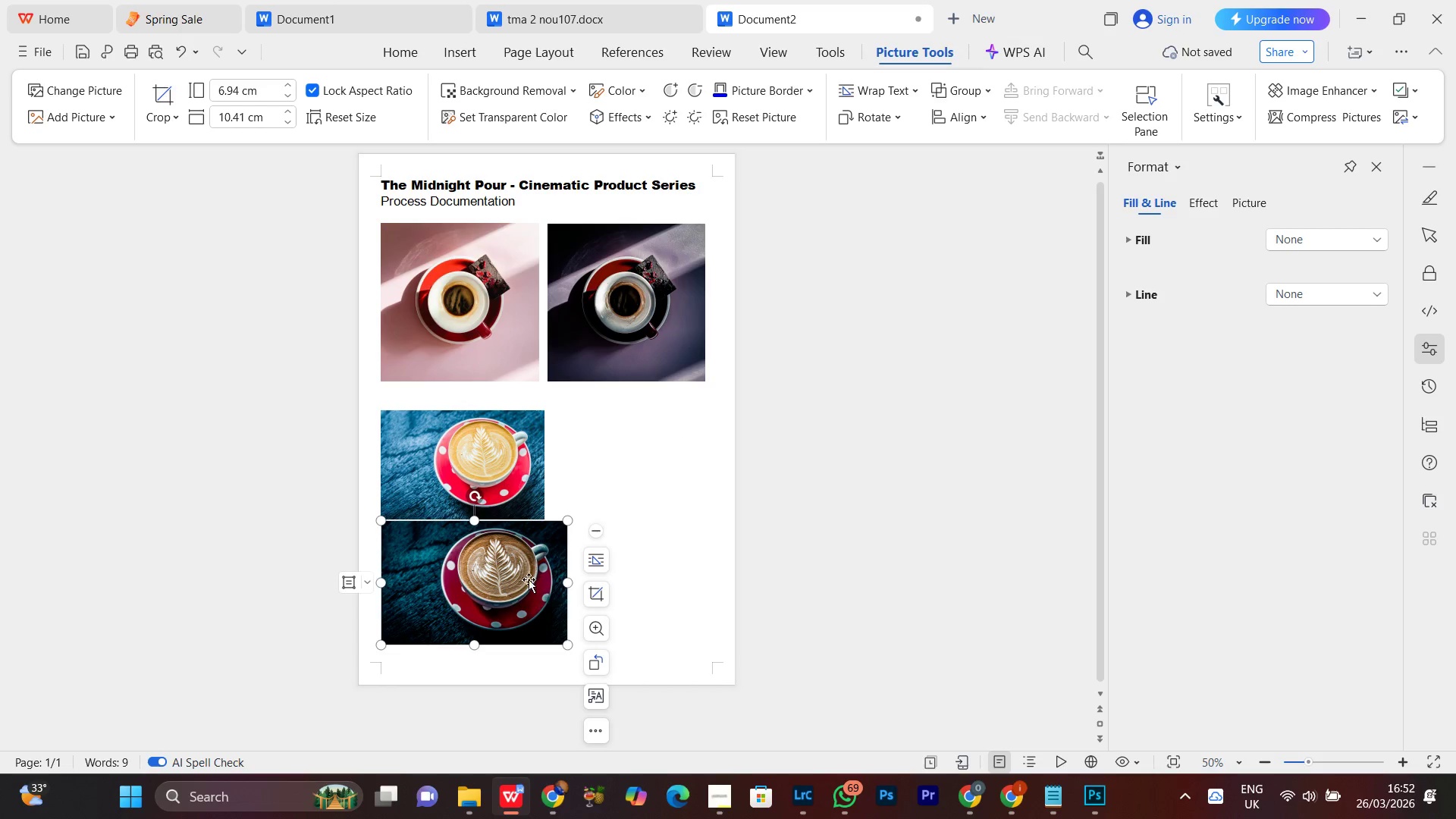 
left_click([523, 577])
 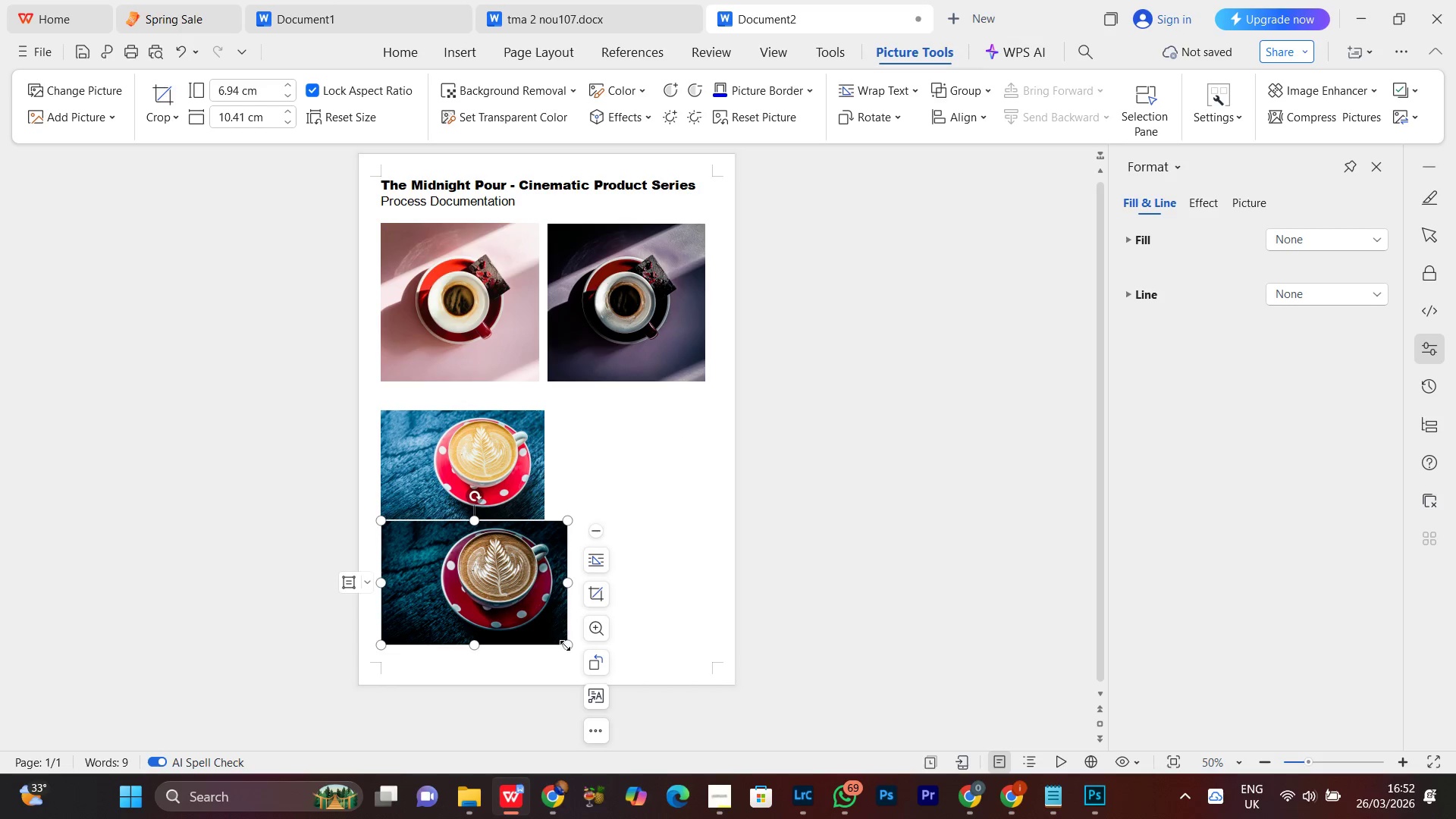 
left_click_drag(start_coordinate=[567, 647], to_coordinate=[538, 623])
 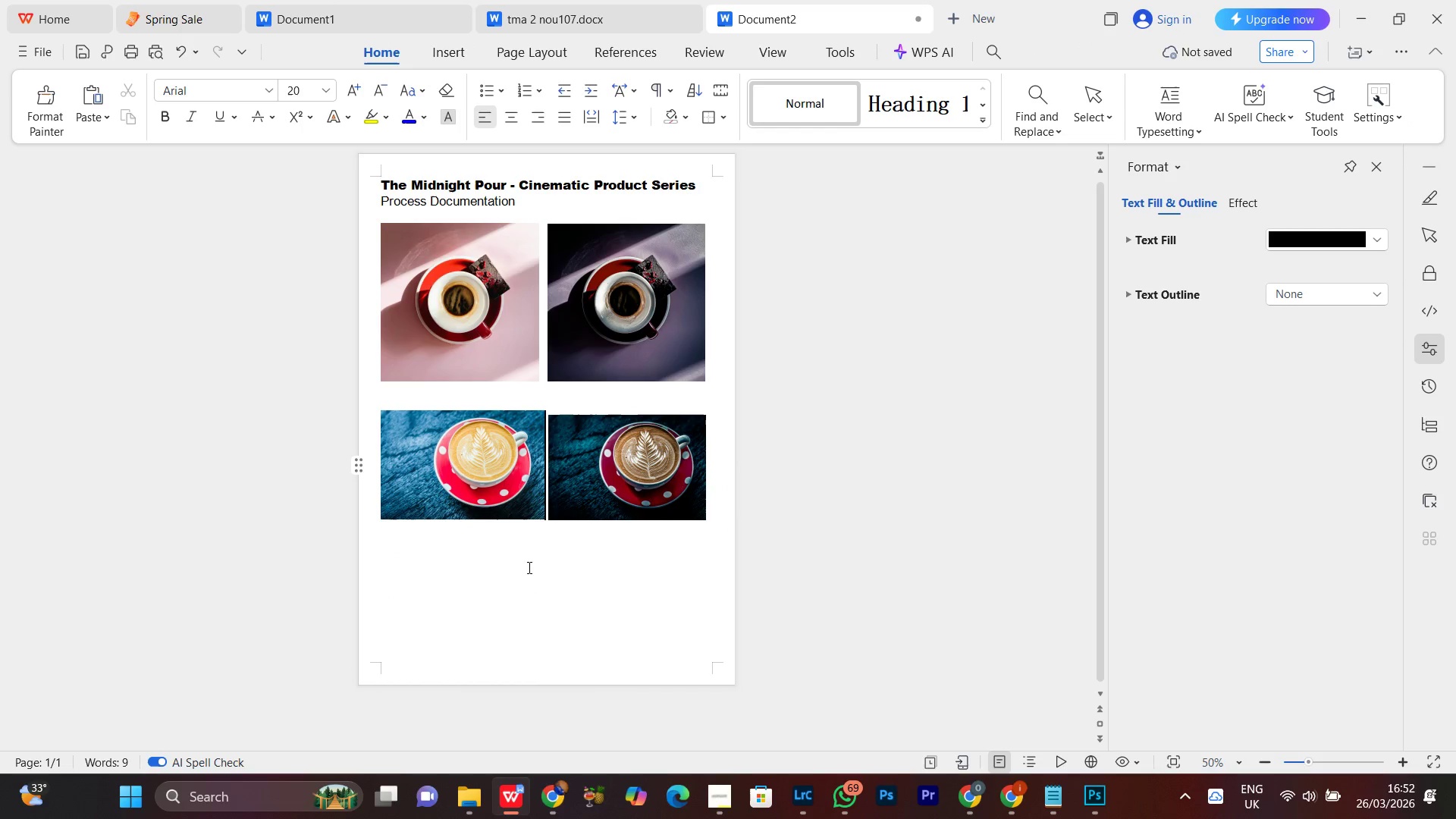 
left_click([491, 443])
 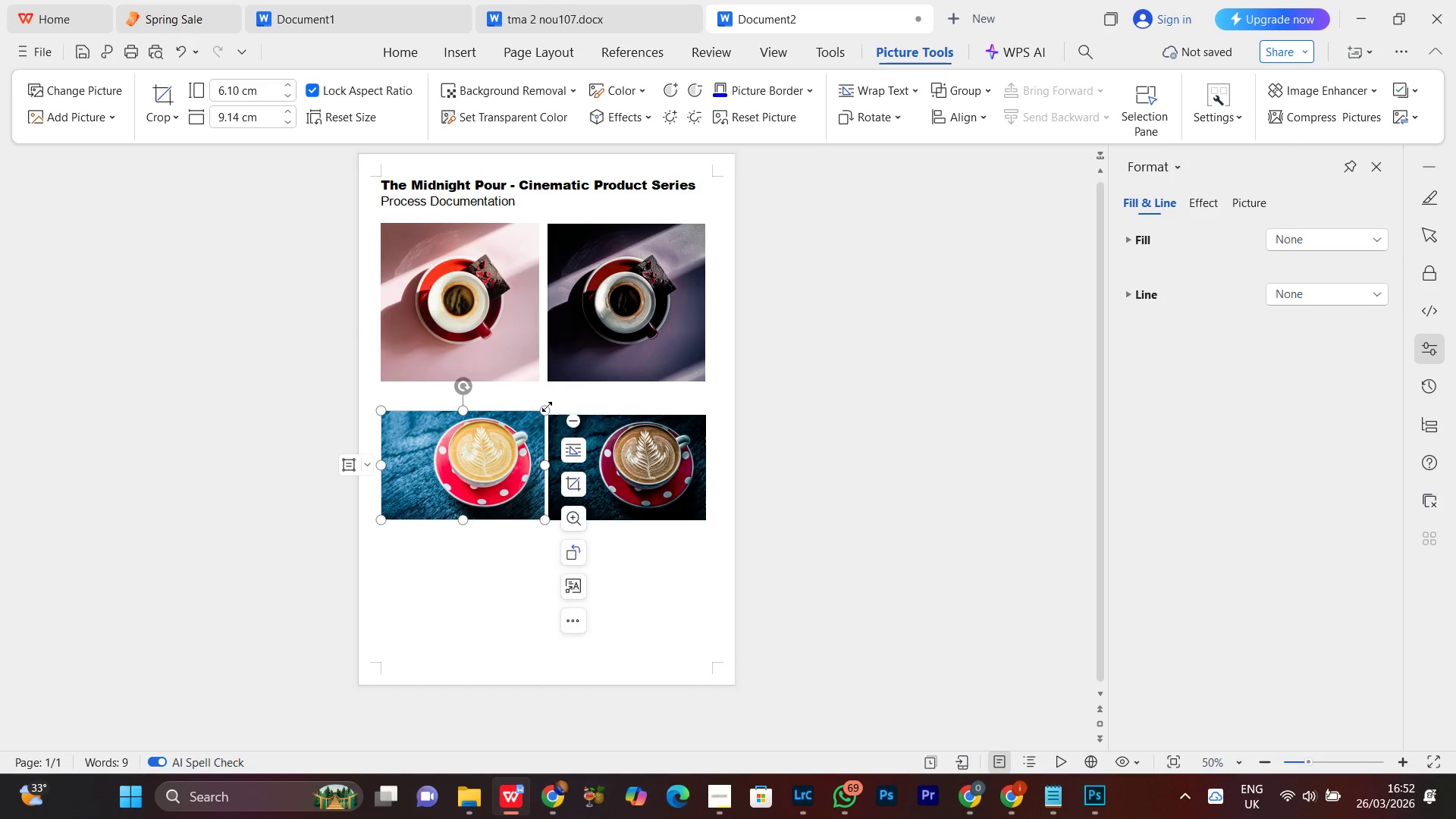 
left_click_drag(start_coordinate=[547, 407], to_coordinate=[538, 418])
 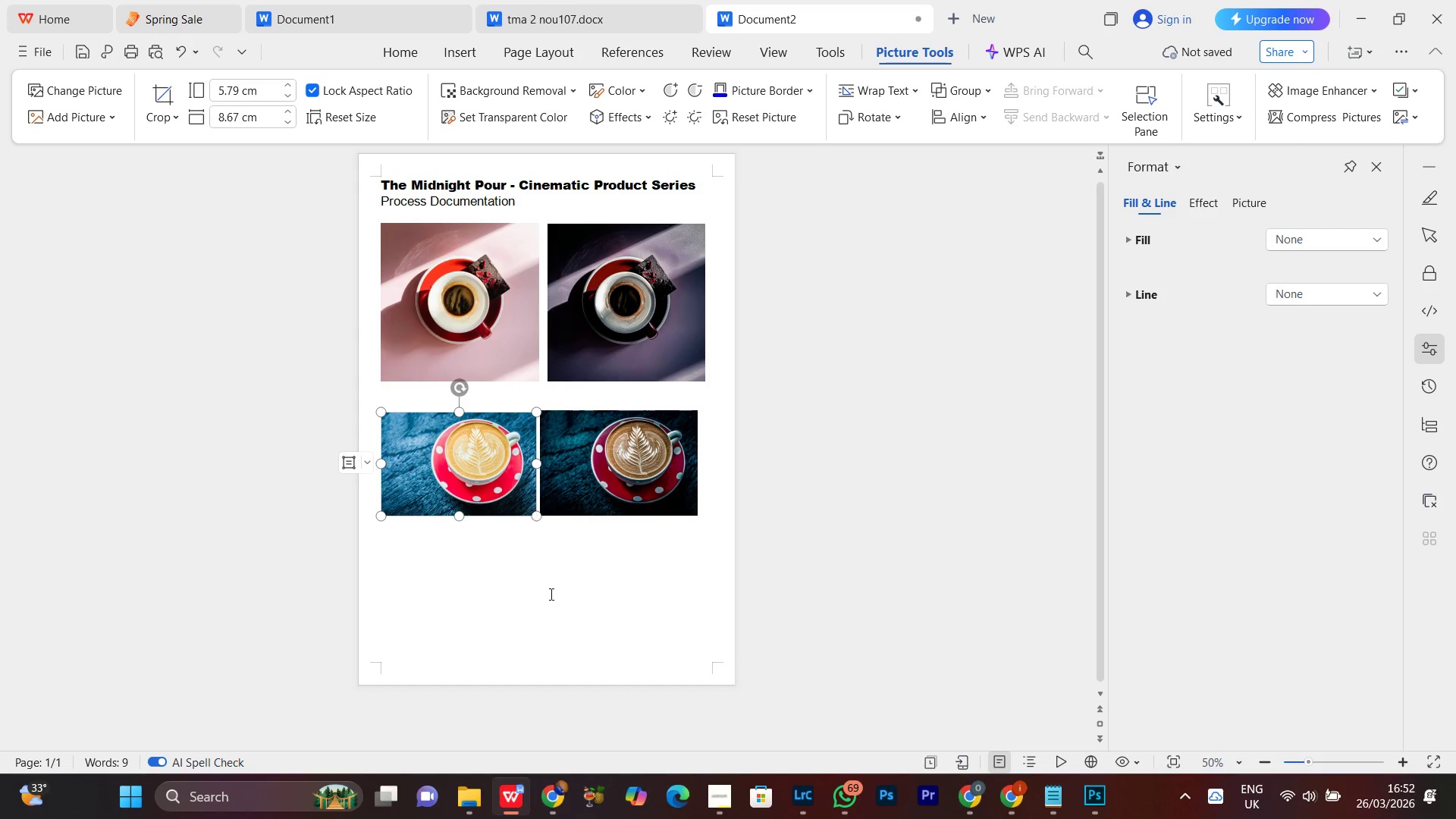 
left_click([551, 596])
 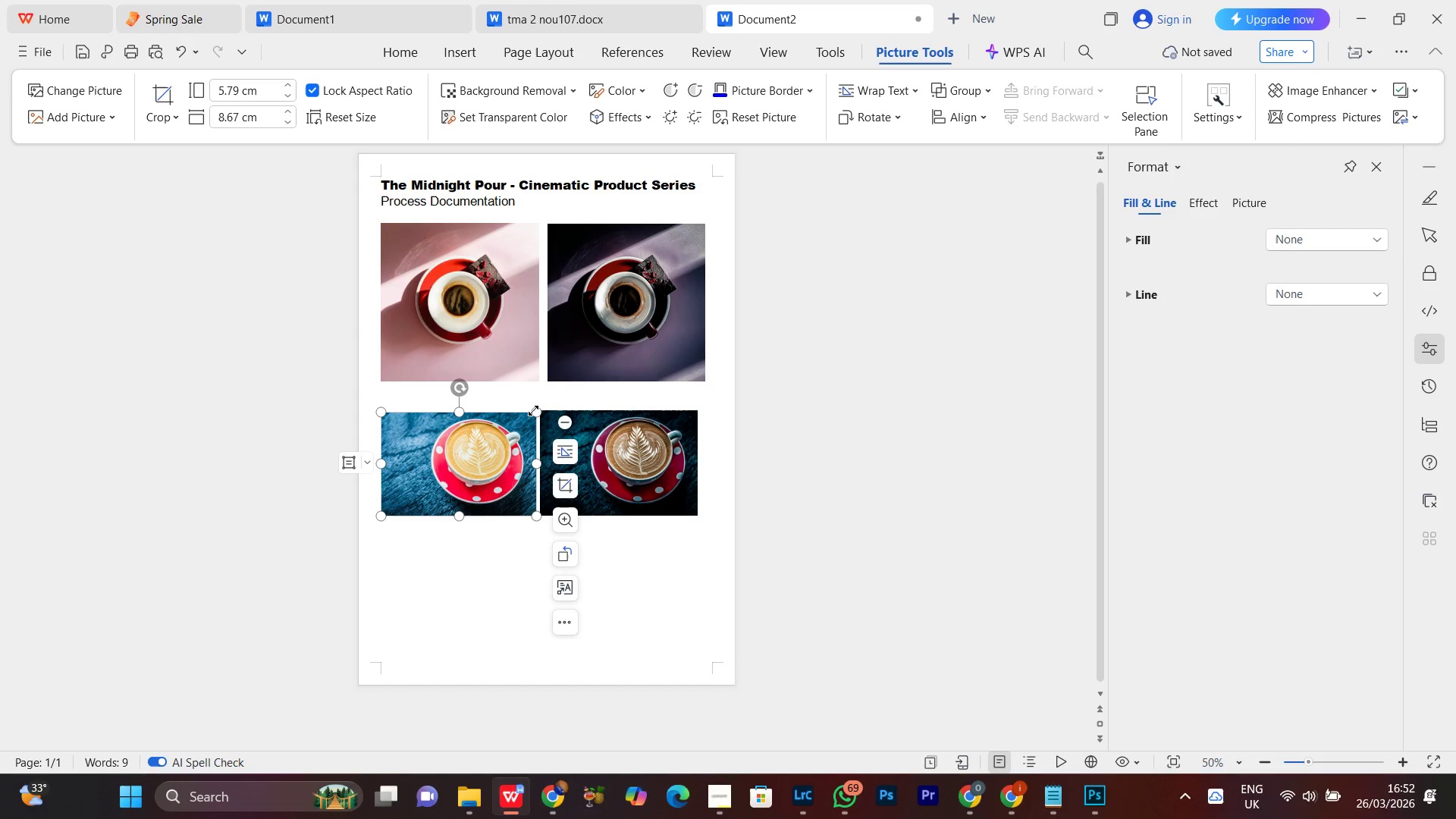 
left_click_drag(start_coordinate=[535, 414], to_coordinate=[537, 410])
 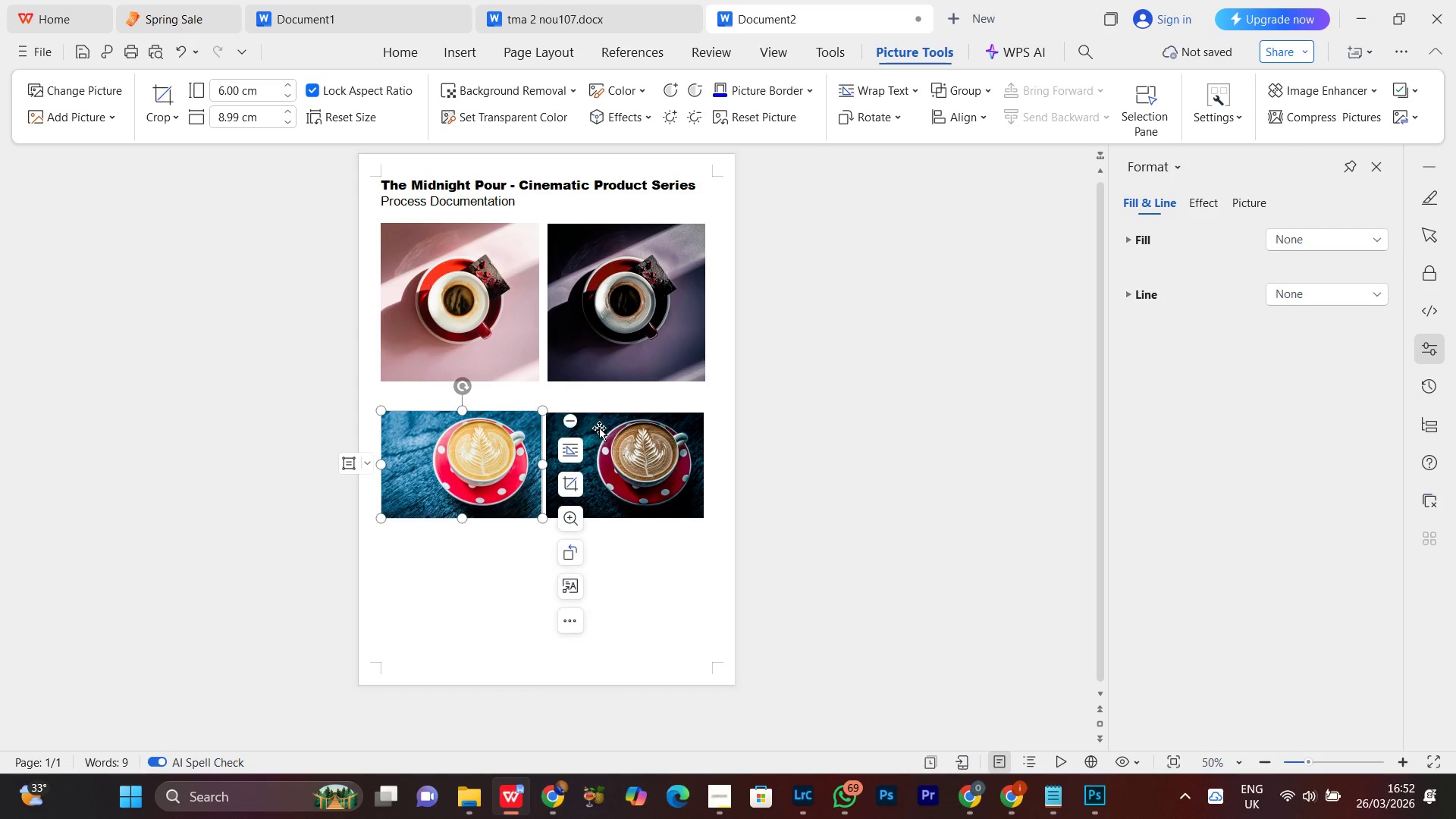 
left_click([600, 430])
 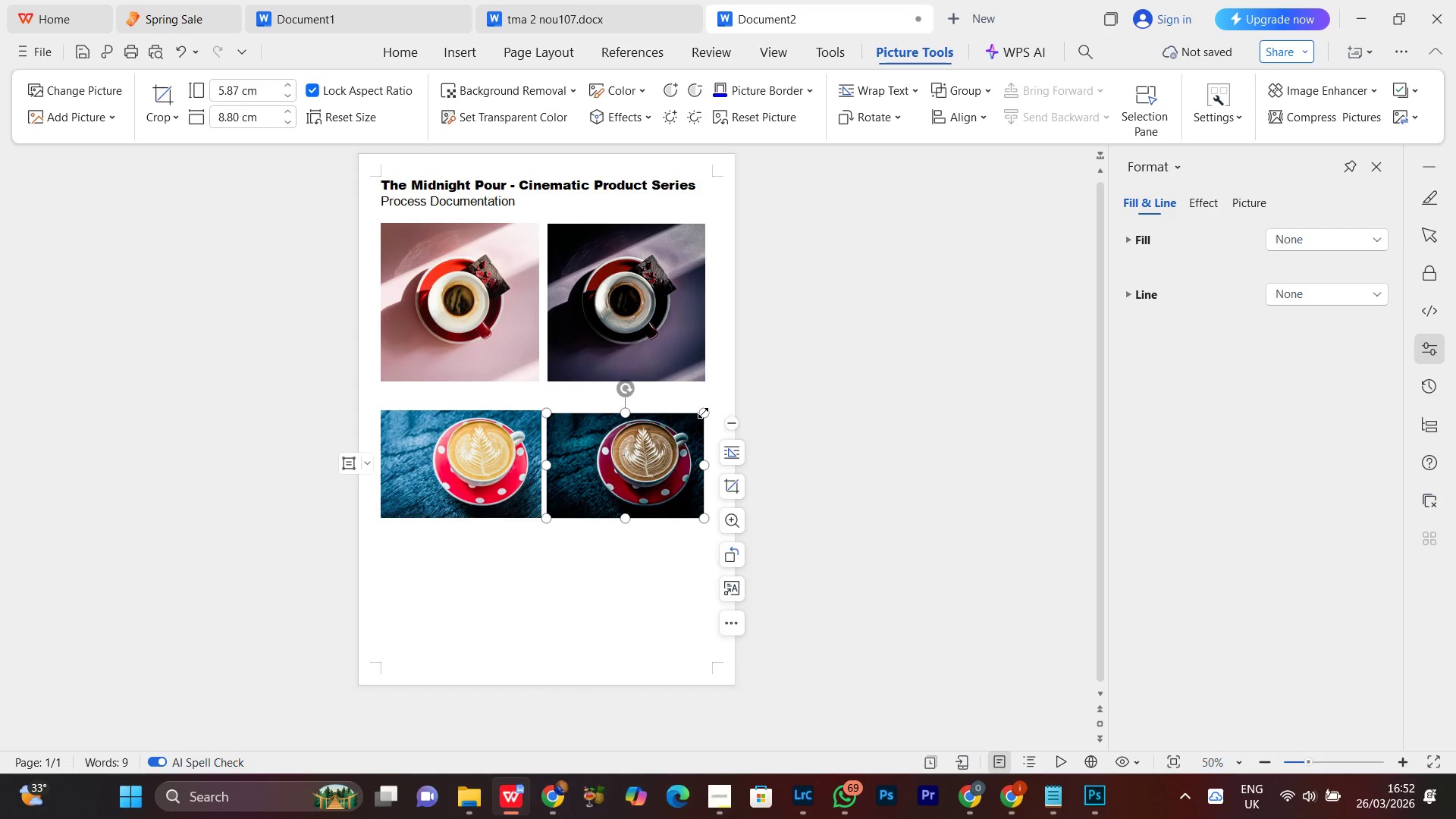 
double_click([704, 410])
 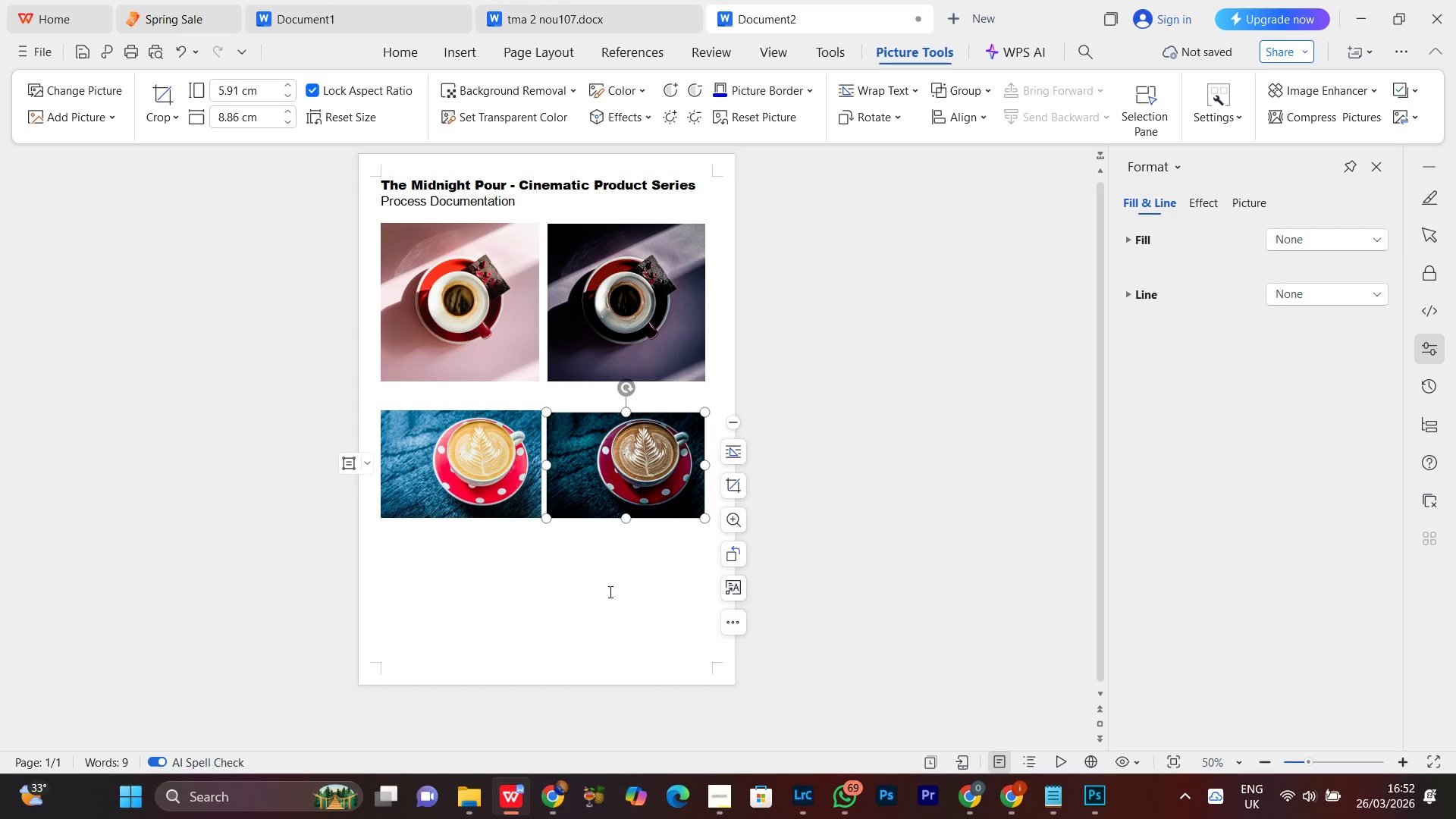 
triple_click([607, 595])
 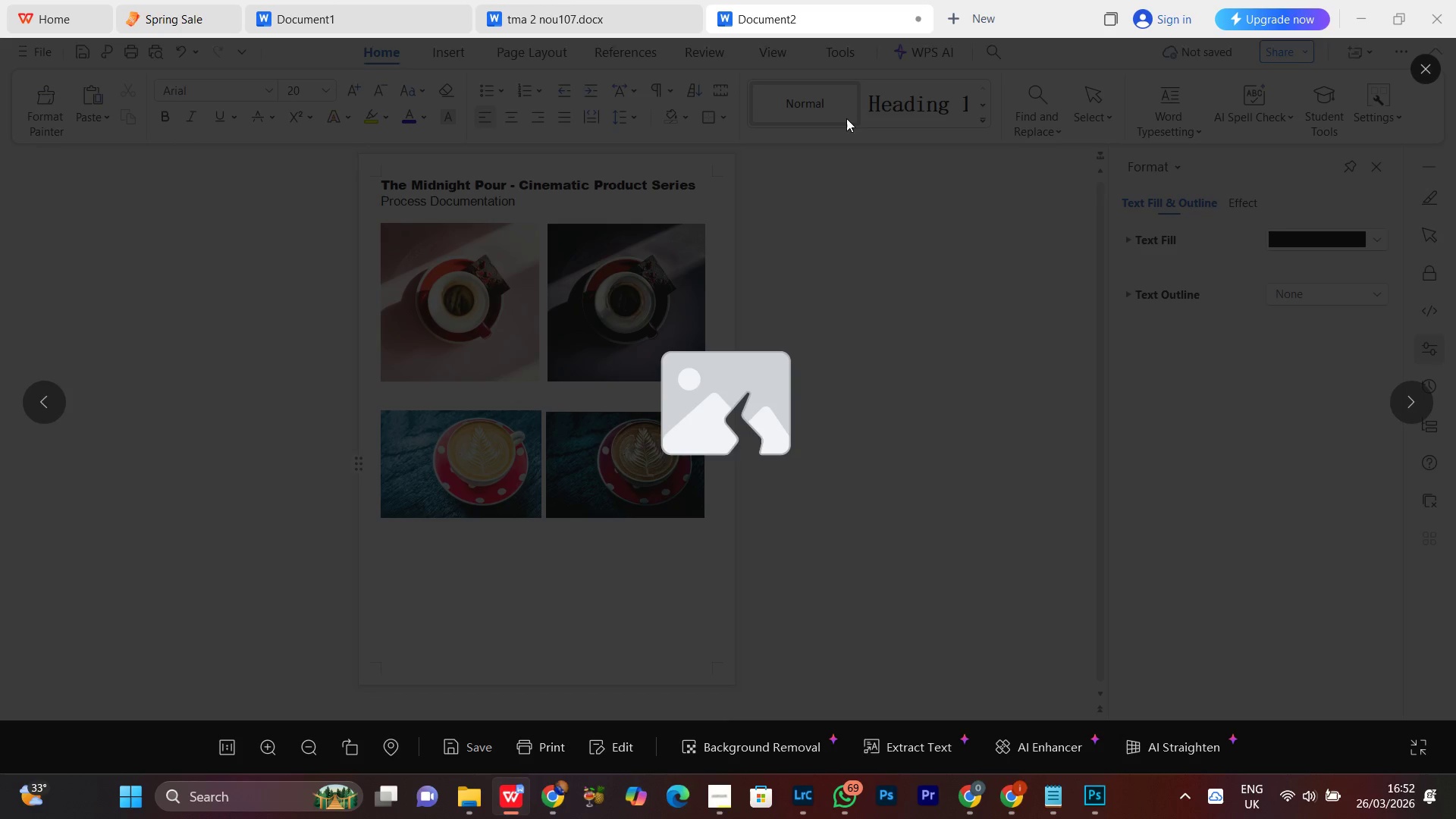 
wait(6.83)
 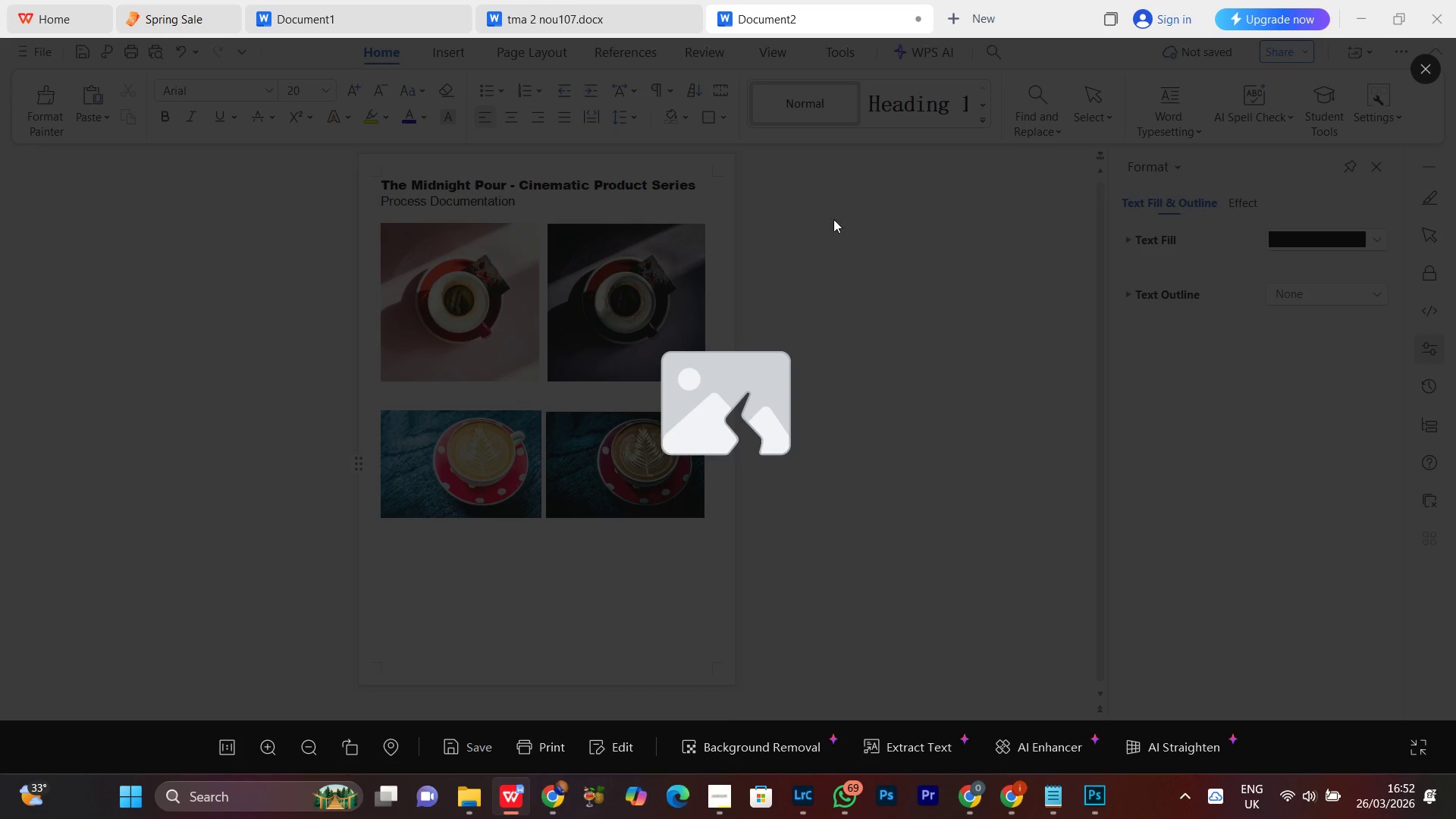 
left_click([598, 557])
 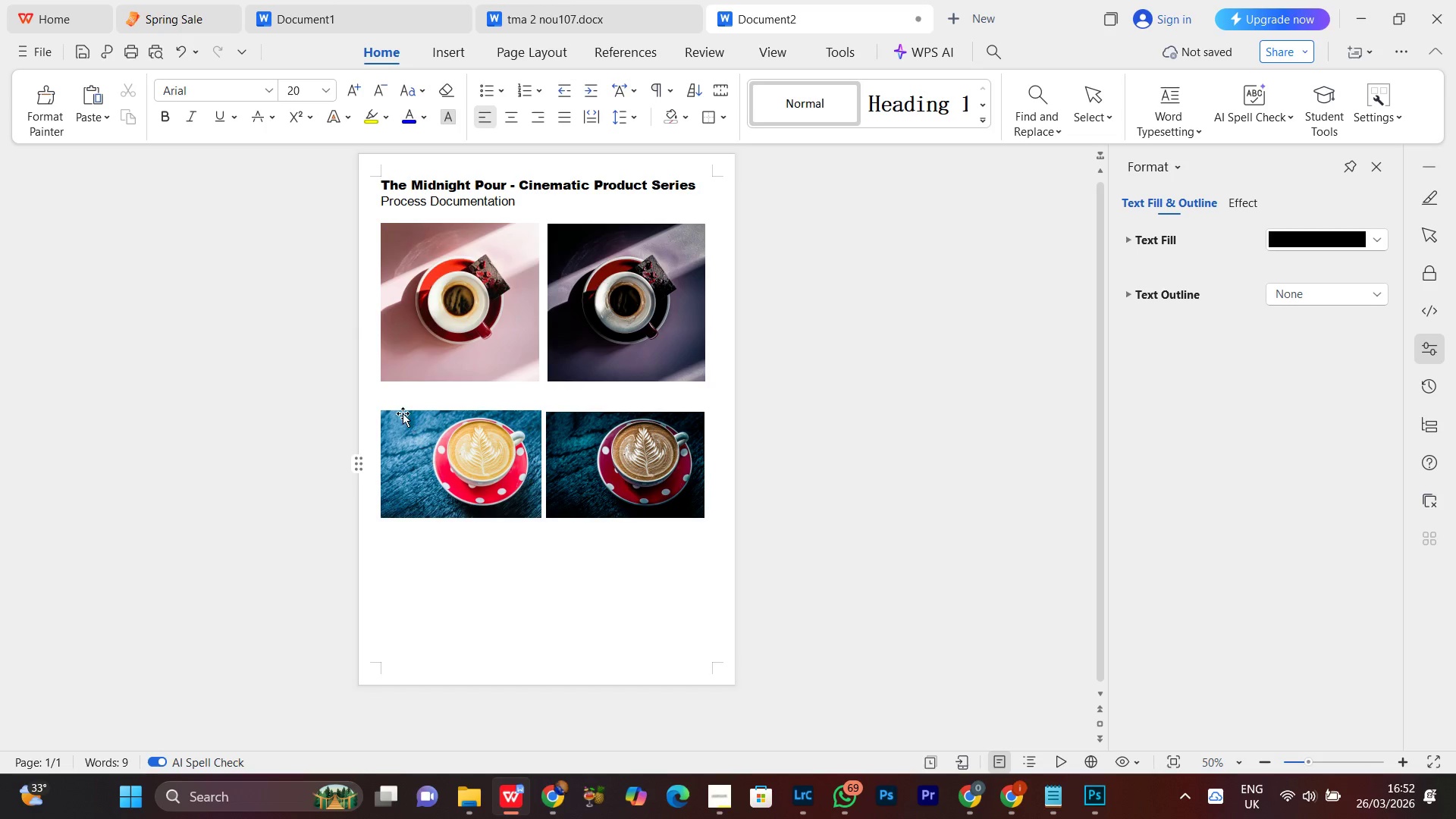 
left_click([386, 394])
 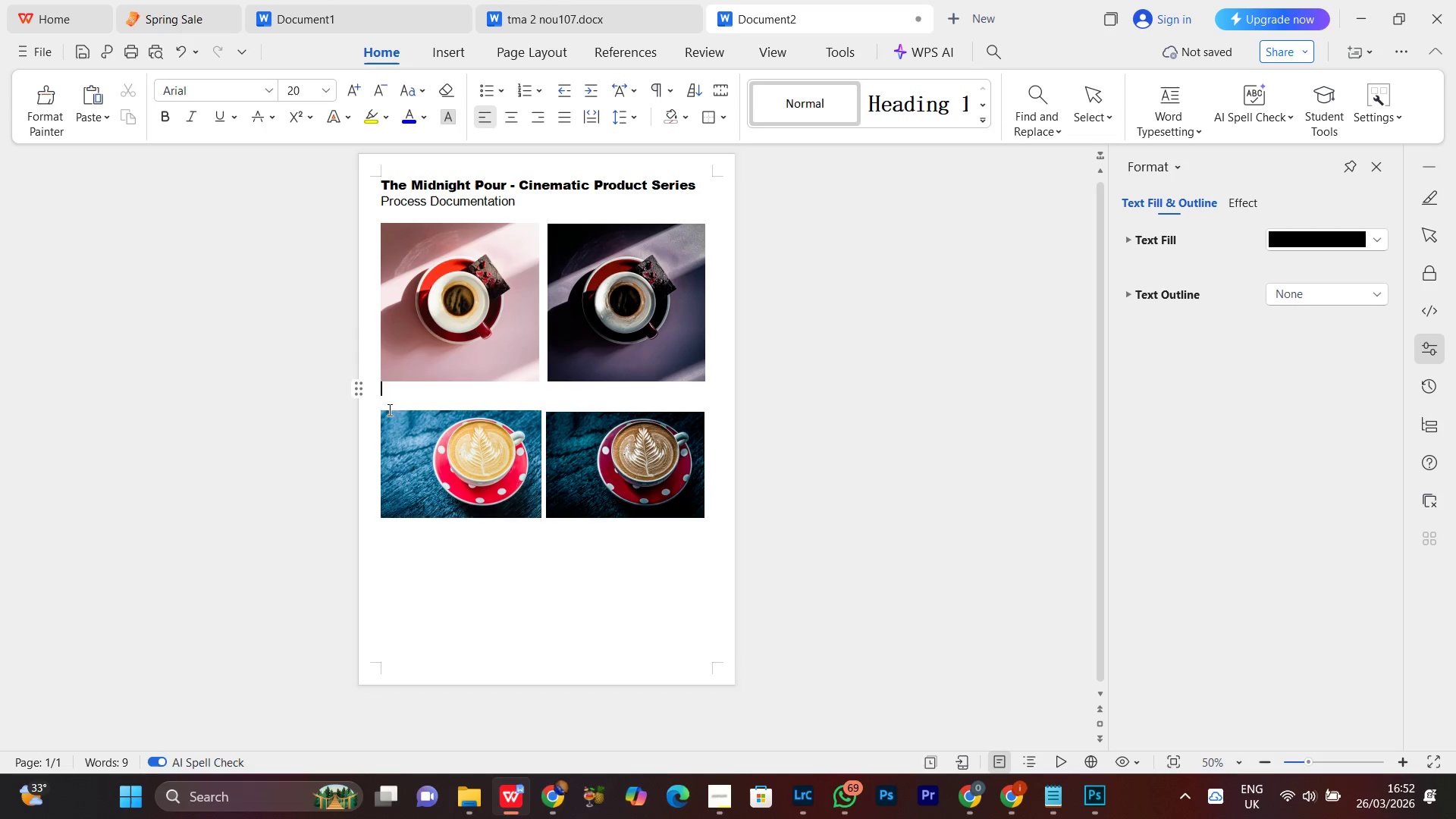 
left_click([388, 405])
 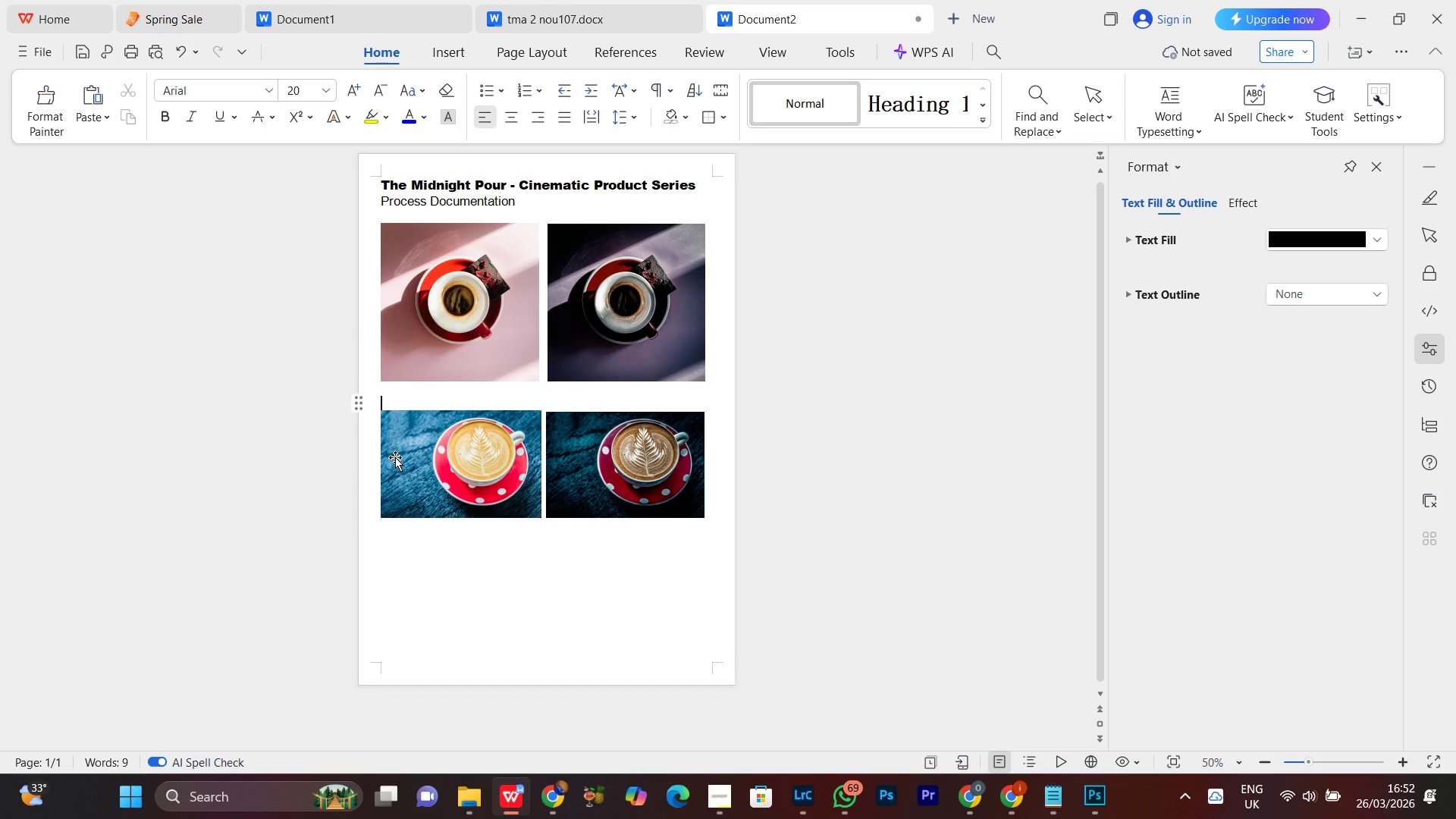 
key(Backspace)
 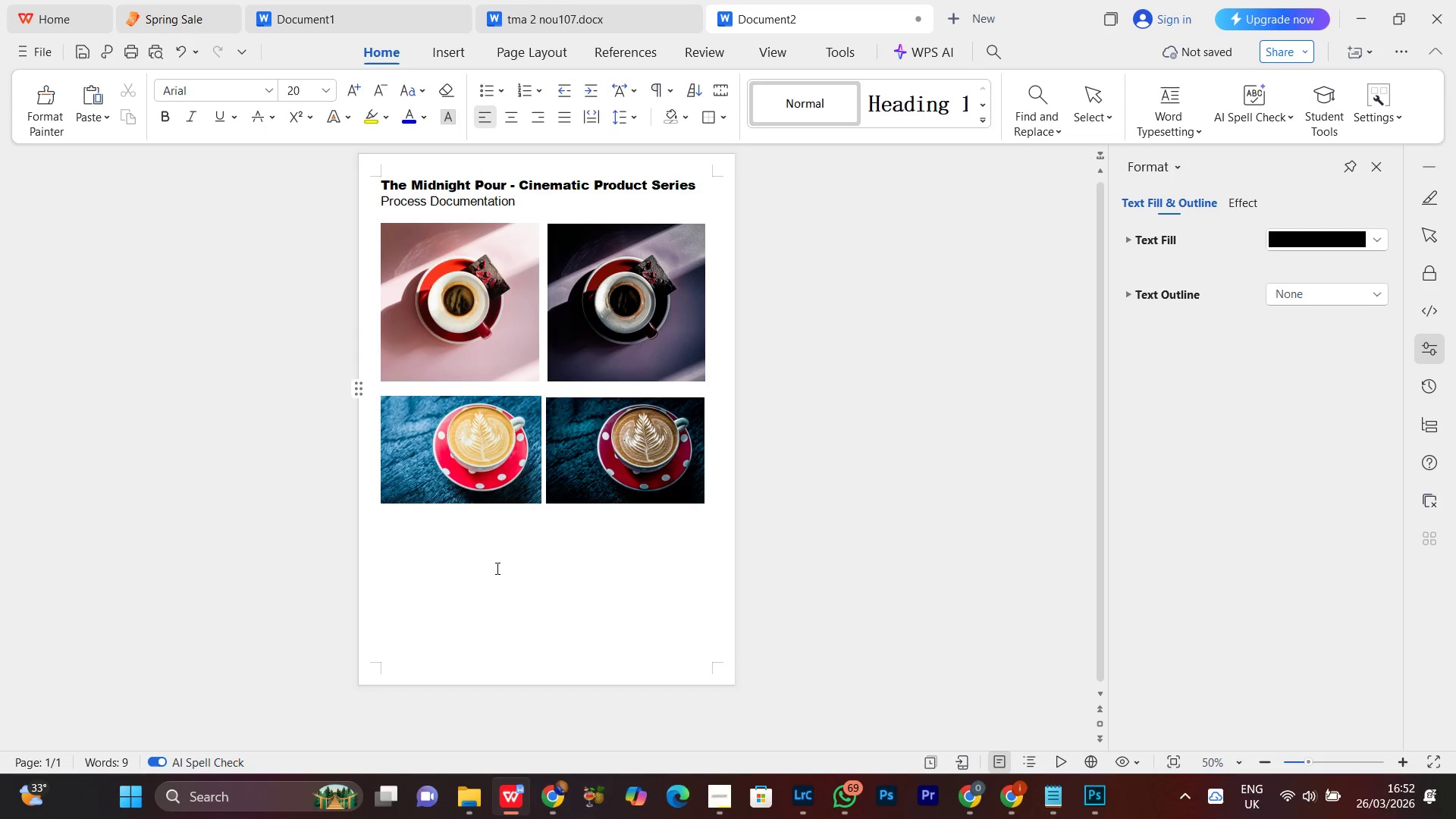 
left_click([535, 561])
 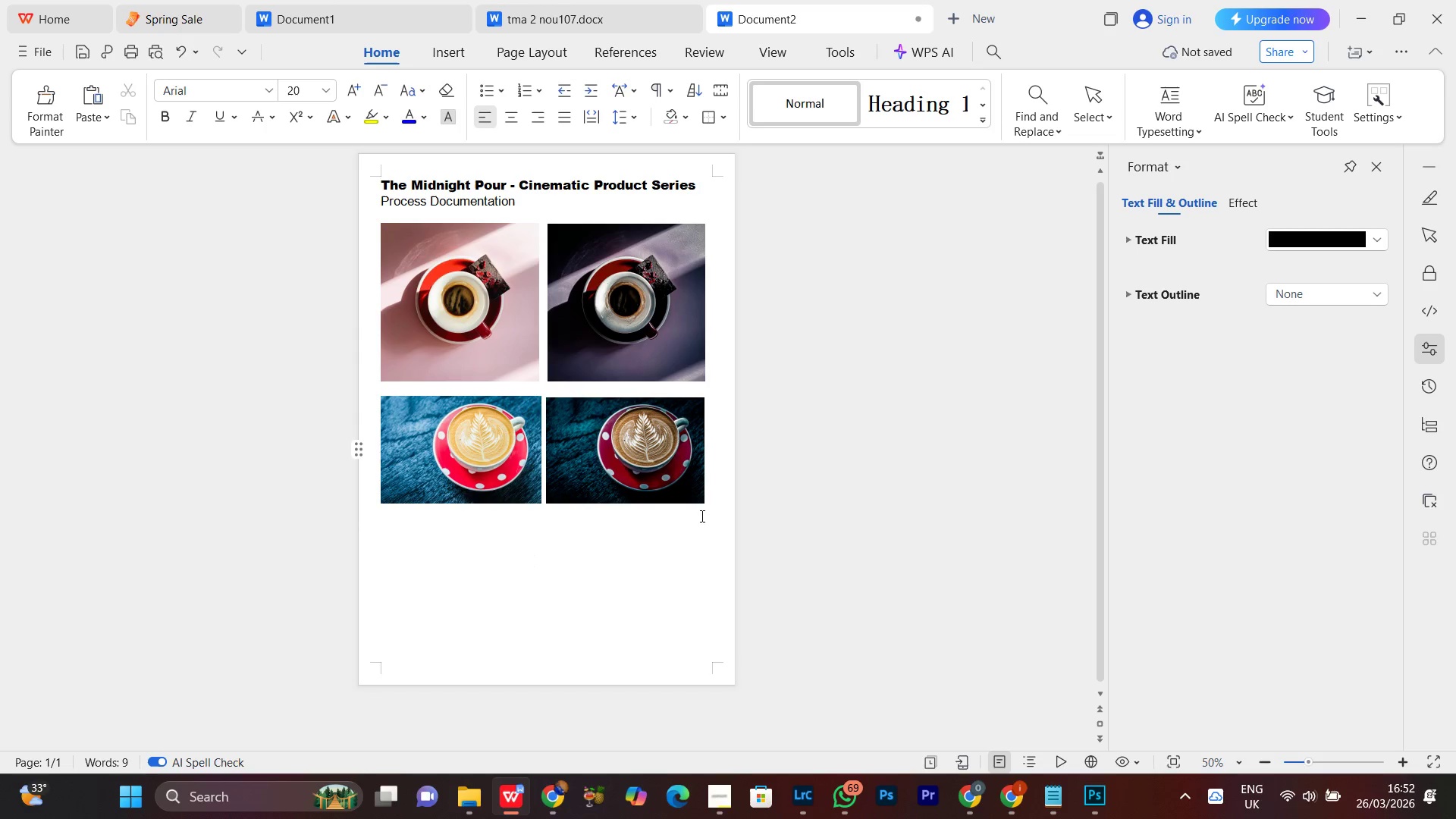 
left_click([706, 505])
 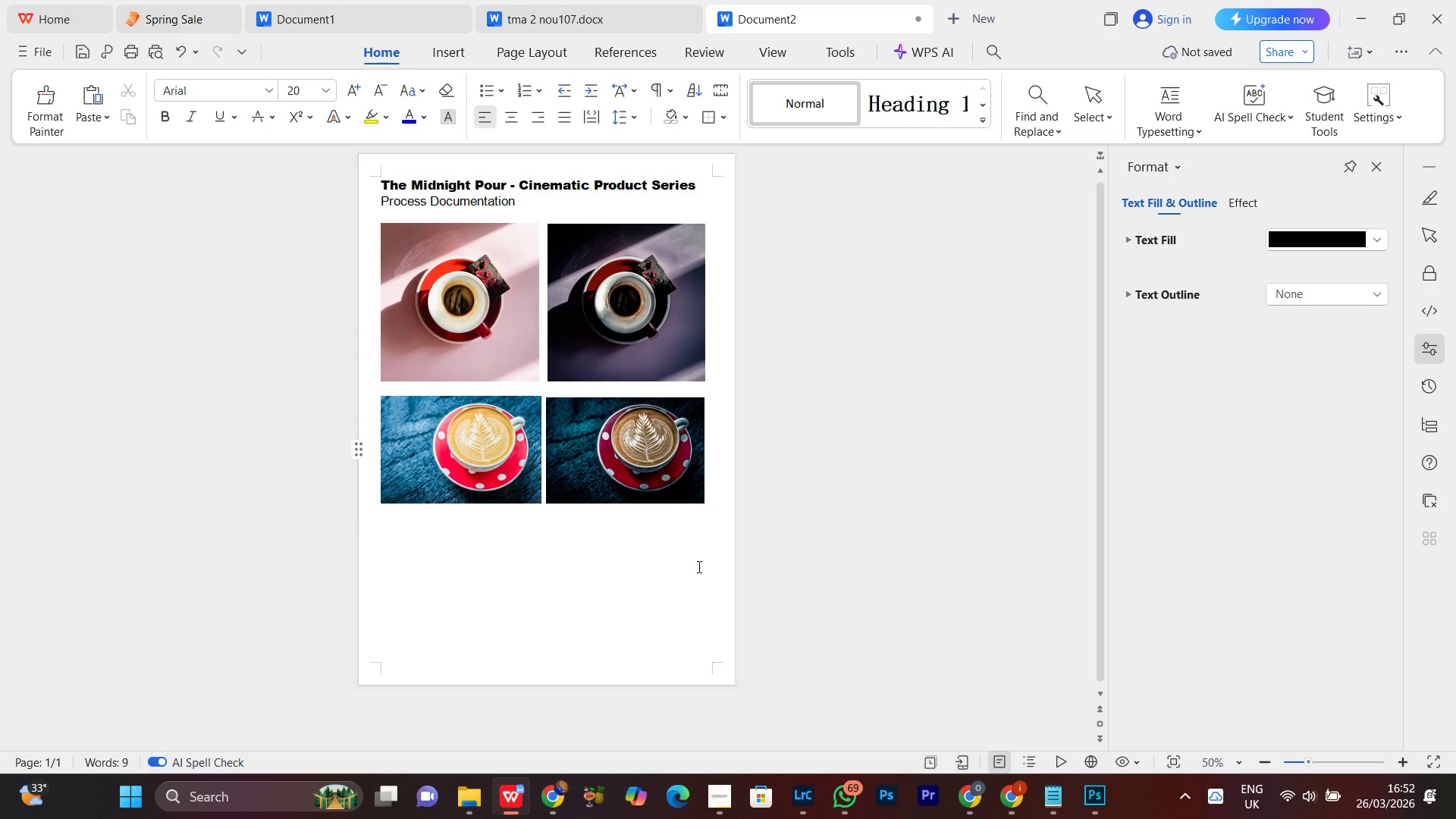 
key(Enter)
 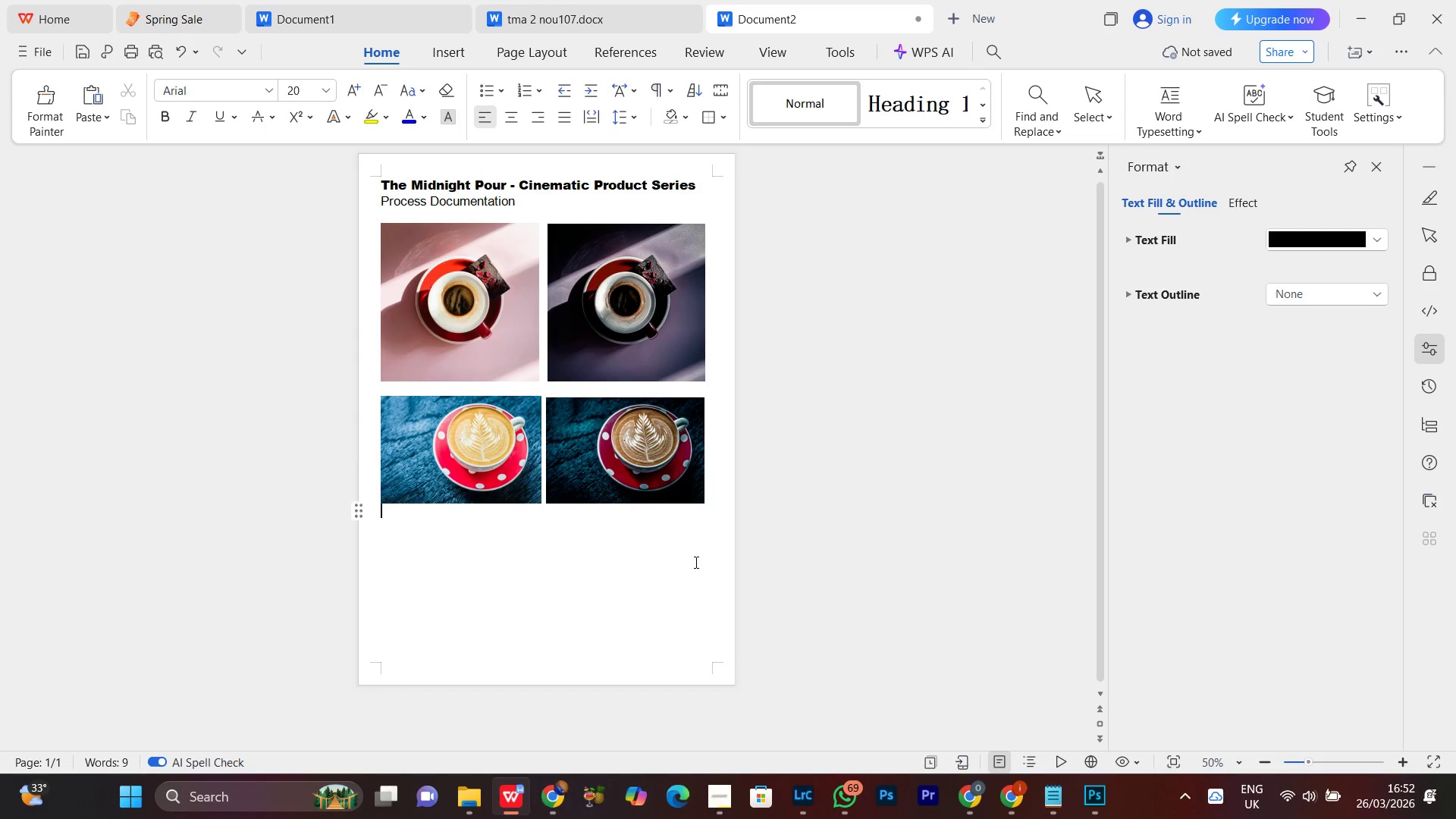 
key(Enter)
 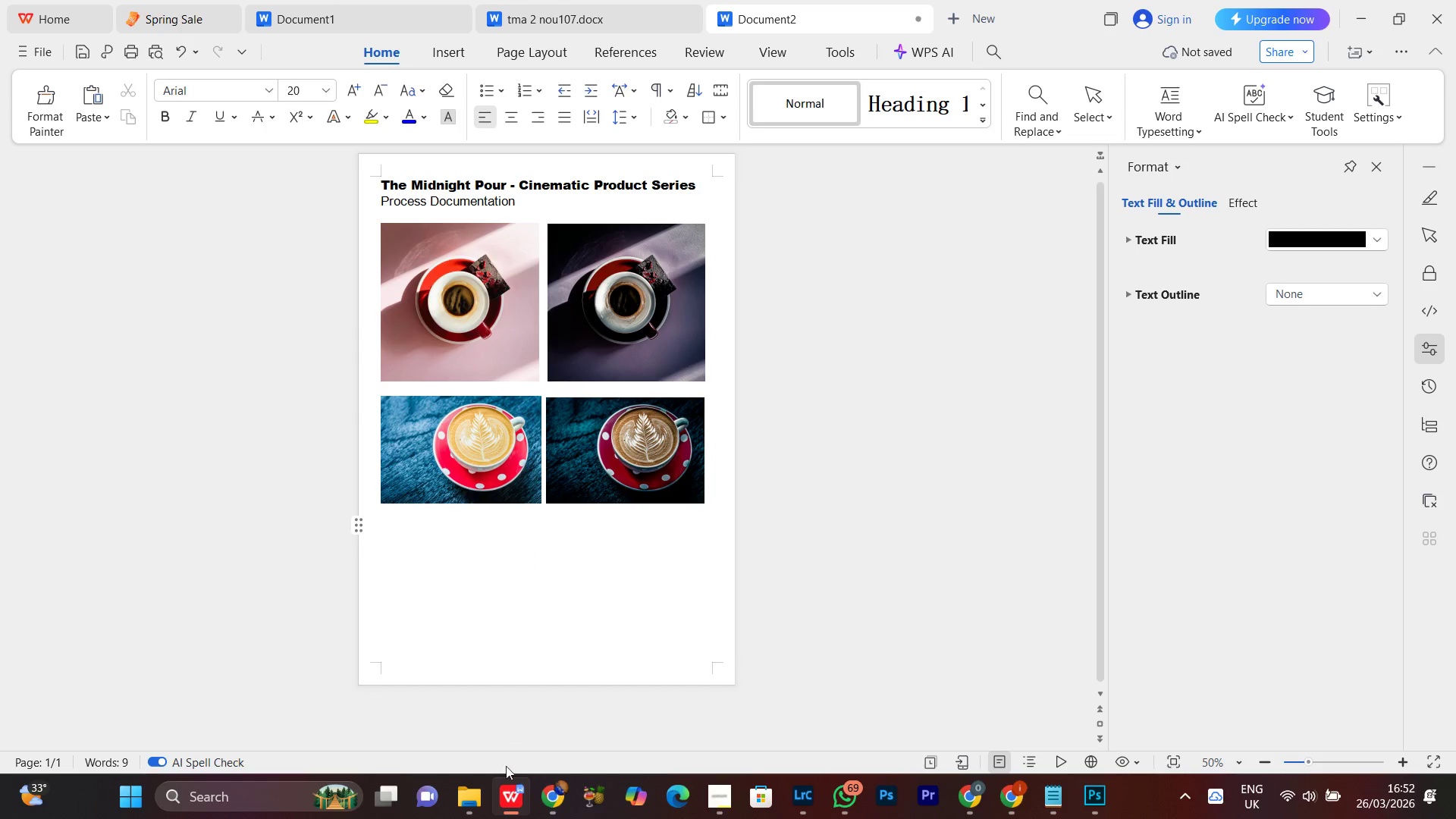 
left_click([472, 799])
 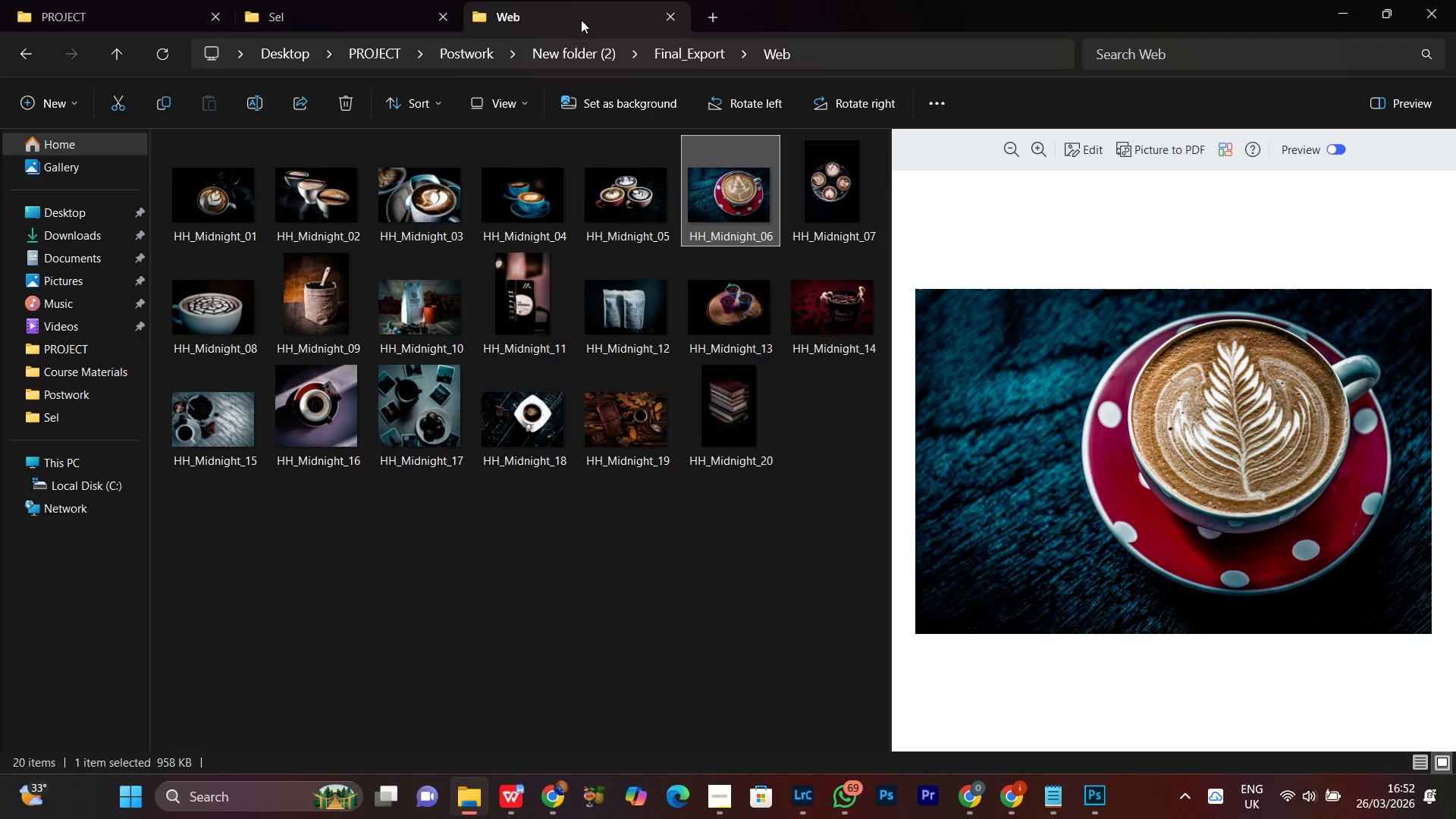 
left_click([277, 18])
 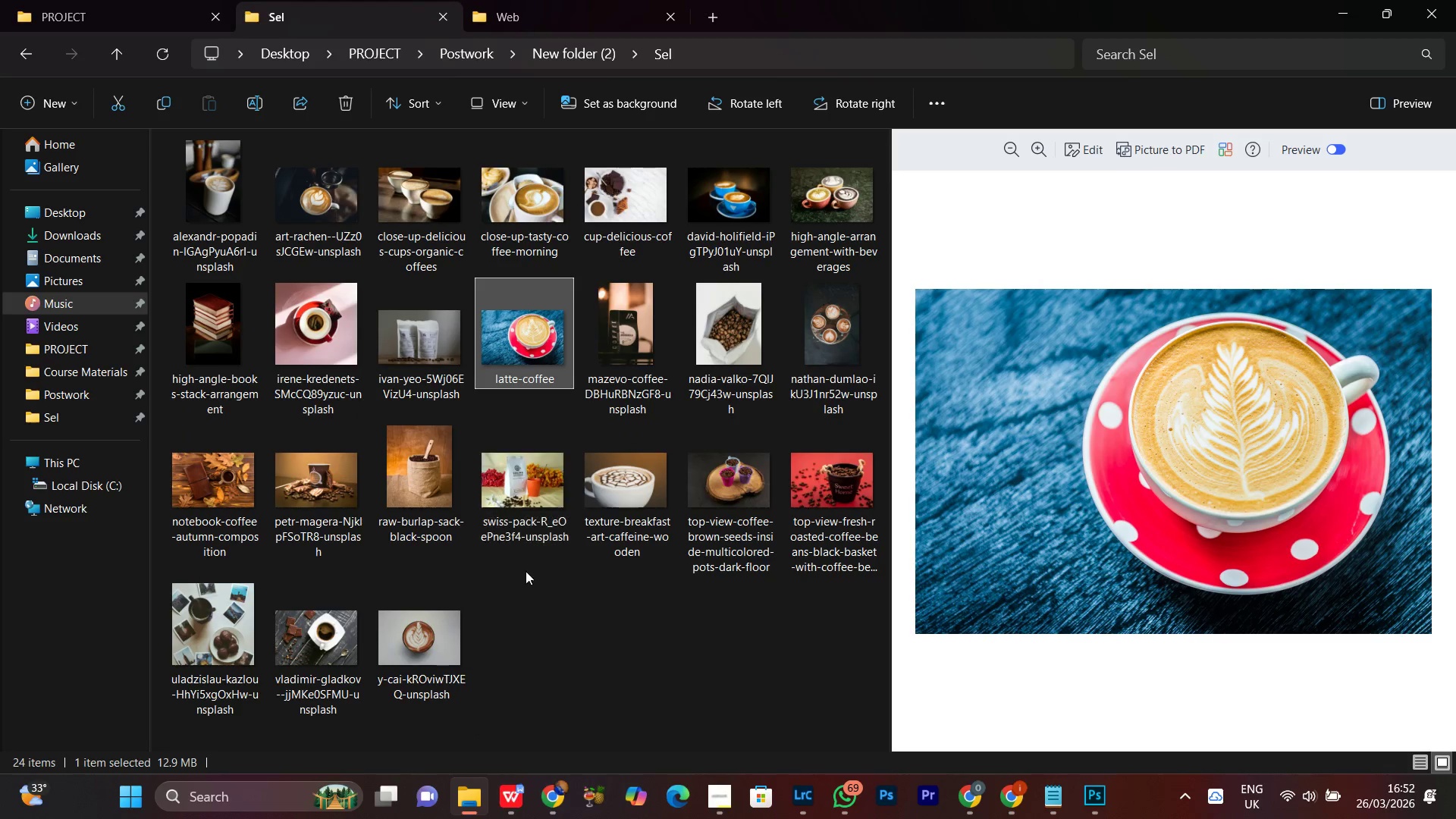 
left_click([571, 630])
 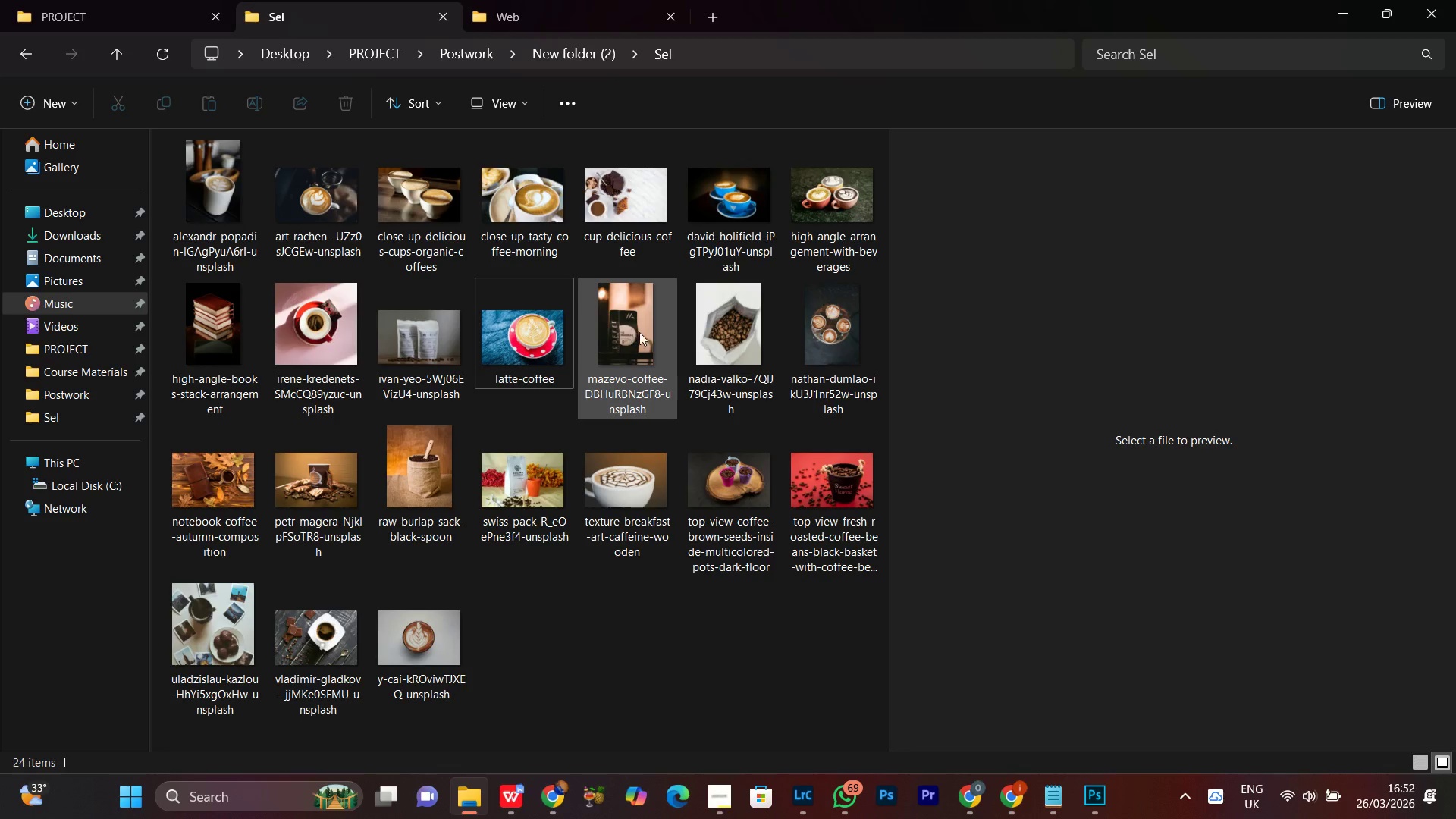 
left_click([631, 328])
 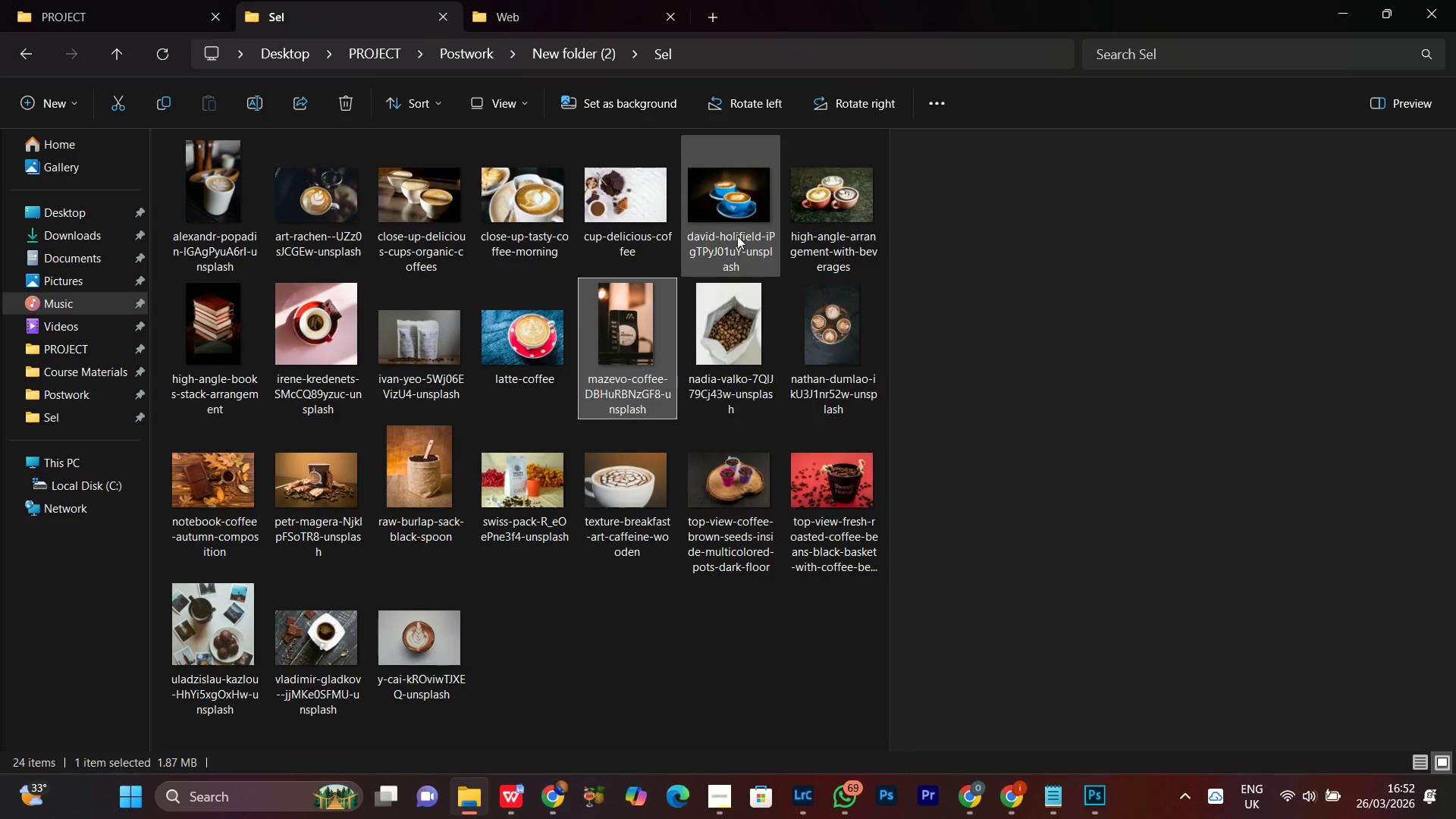 
left_click([743, 228])
 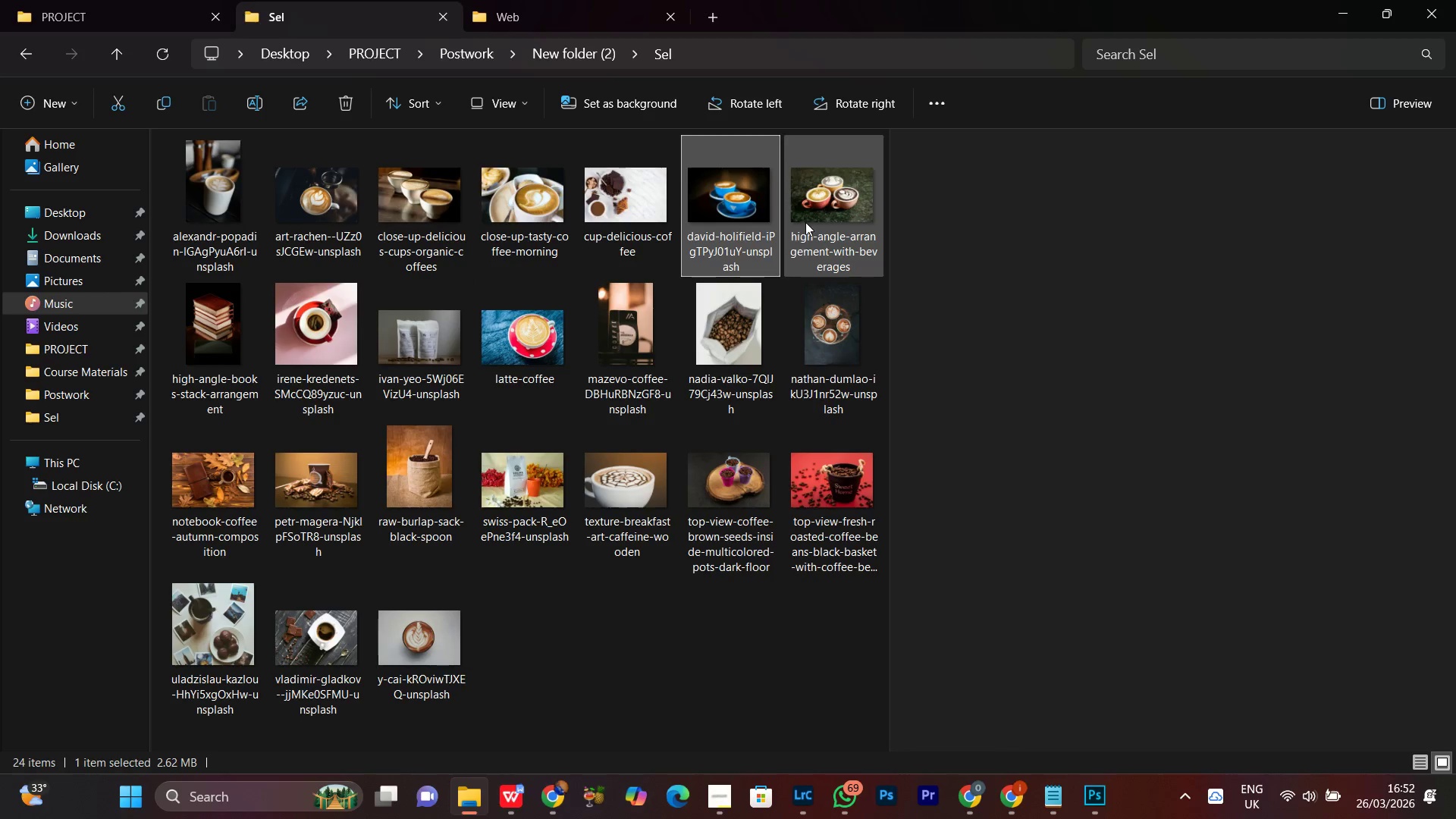 
left_click([808, 220])
 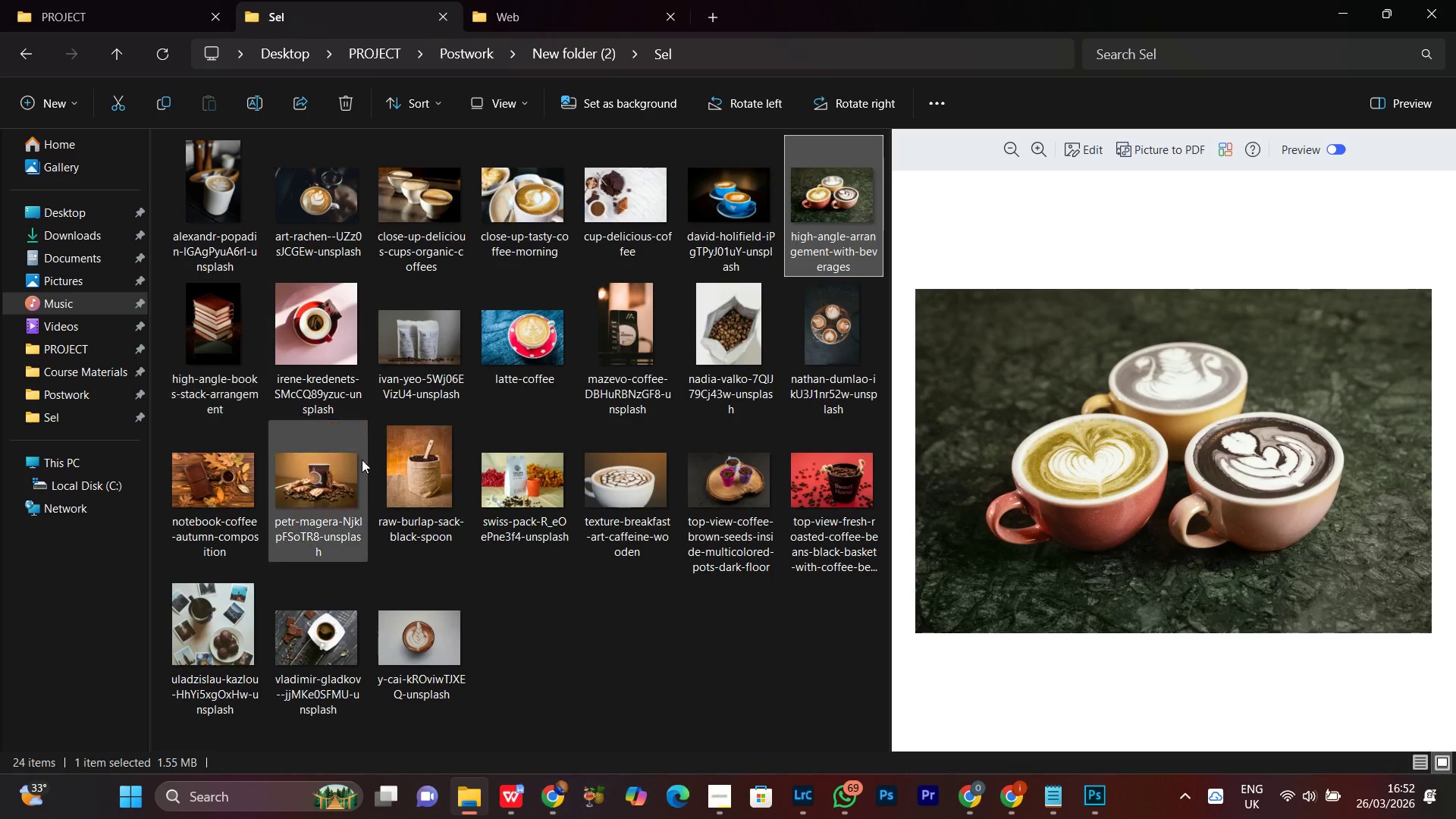 
scroll: coordinate [582, 535], scroll_direction: up, amount: 4.0
 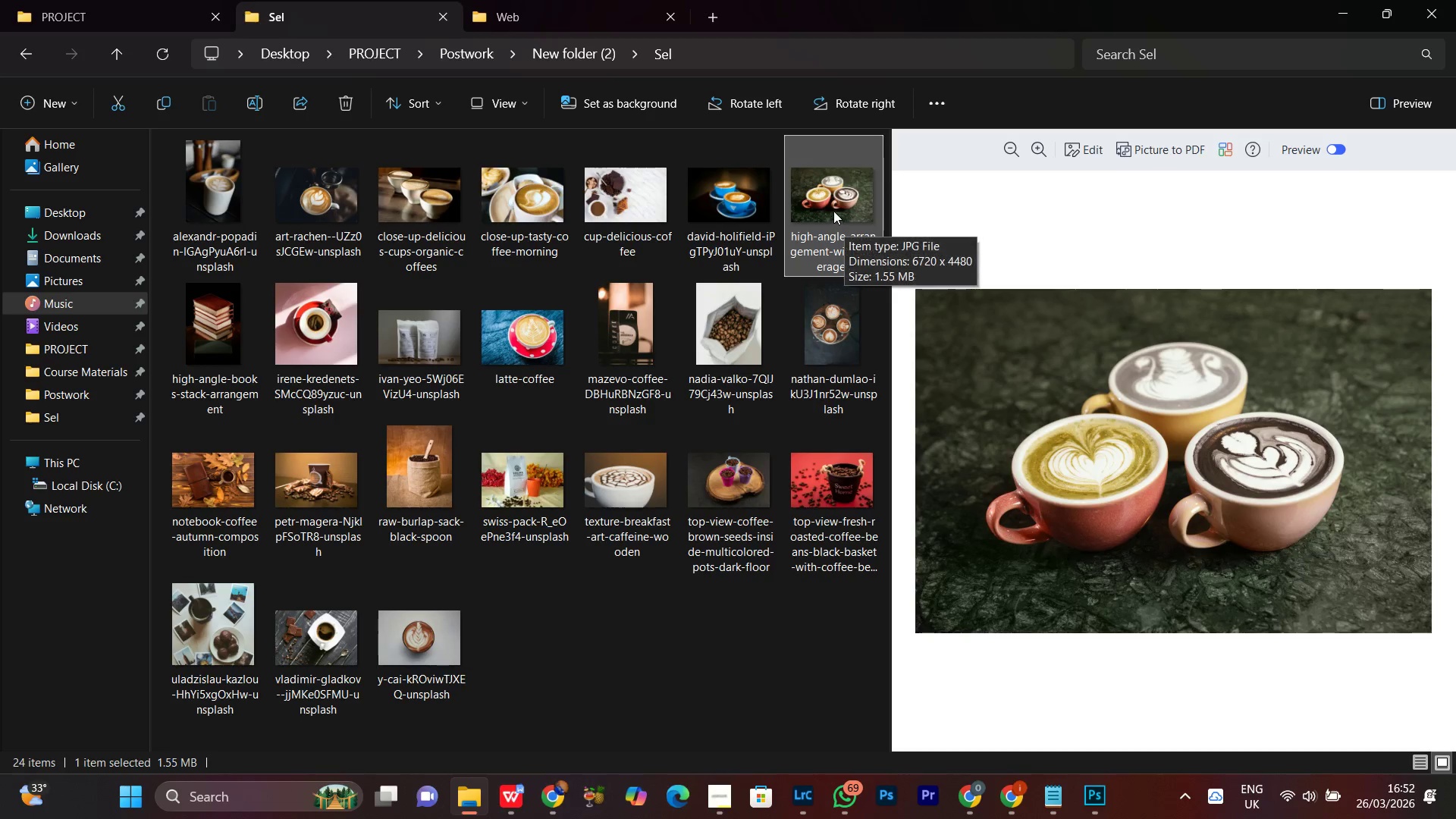 
left_click_drag(start_coordinate=[833, 209], to_coordinate=[485, 622])
 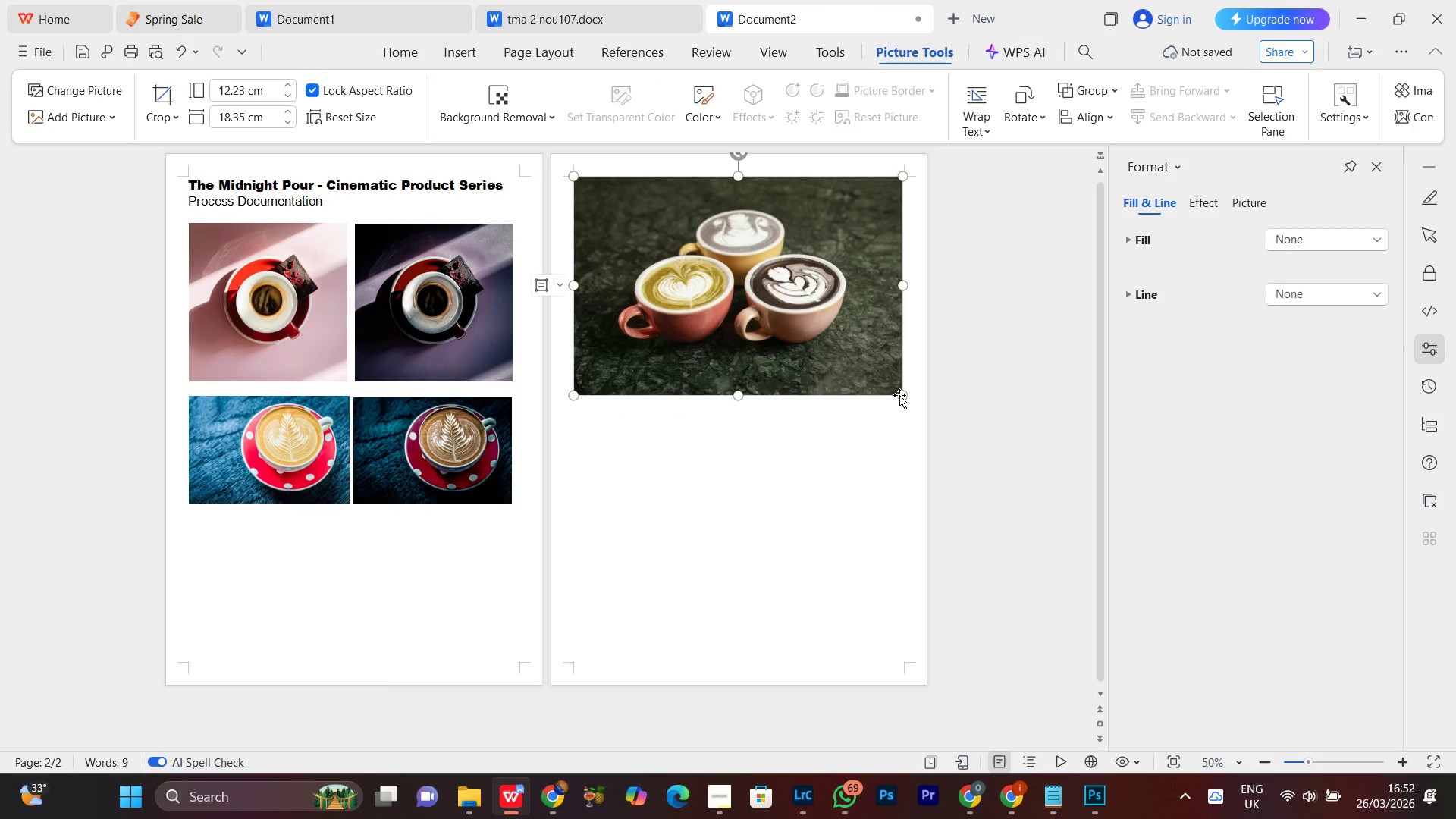 
left_click([821, 340])
 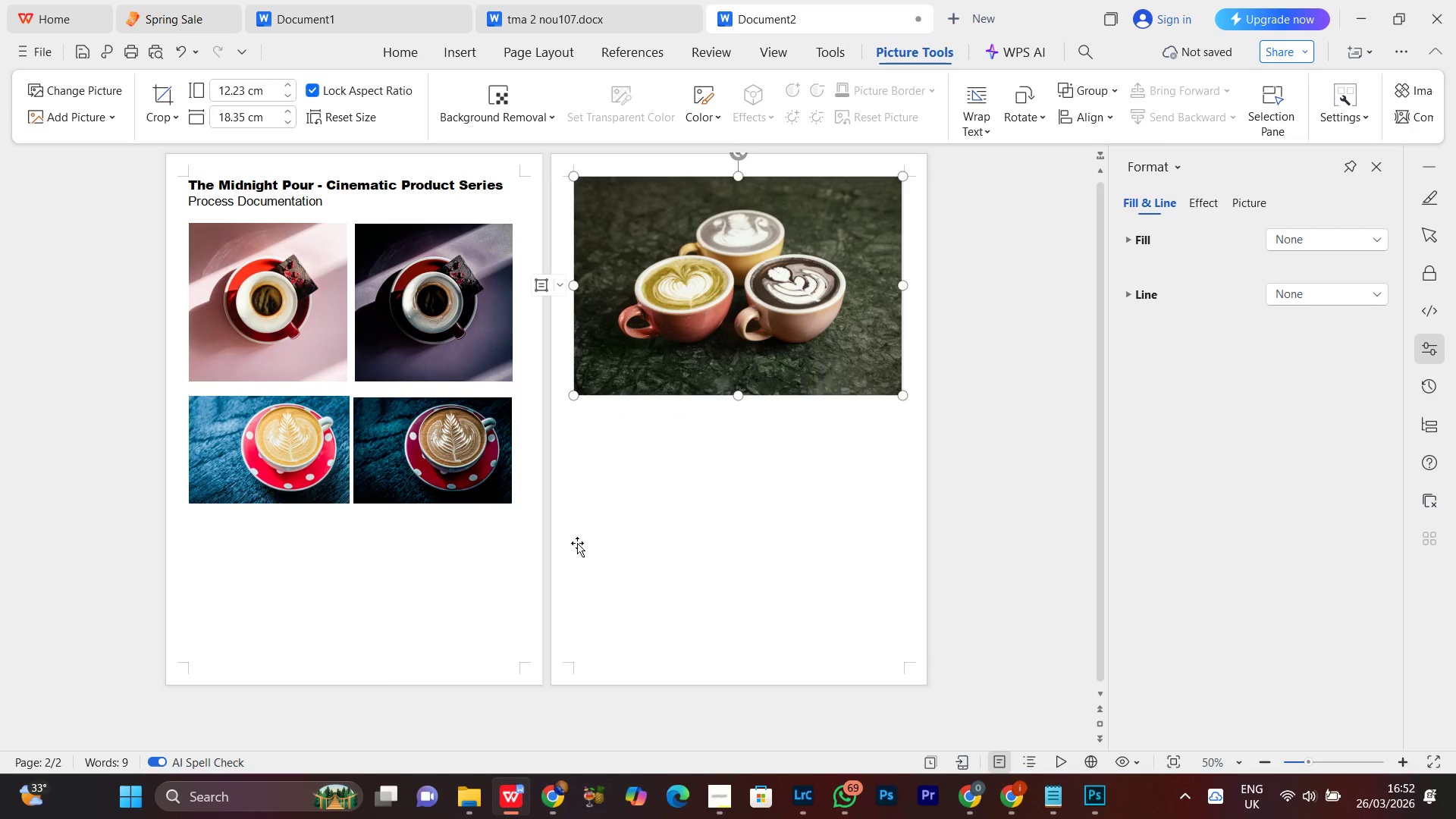 
left_click([753, 340])
 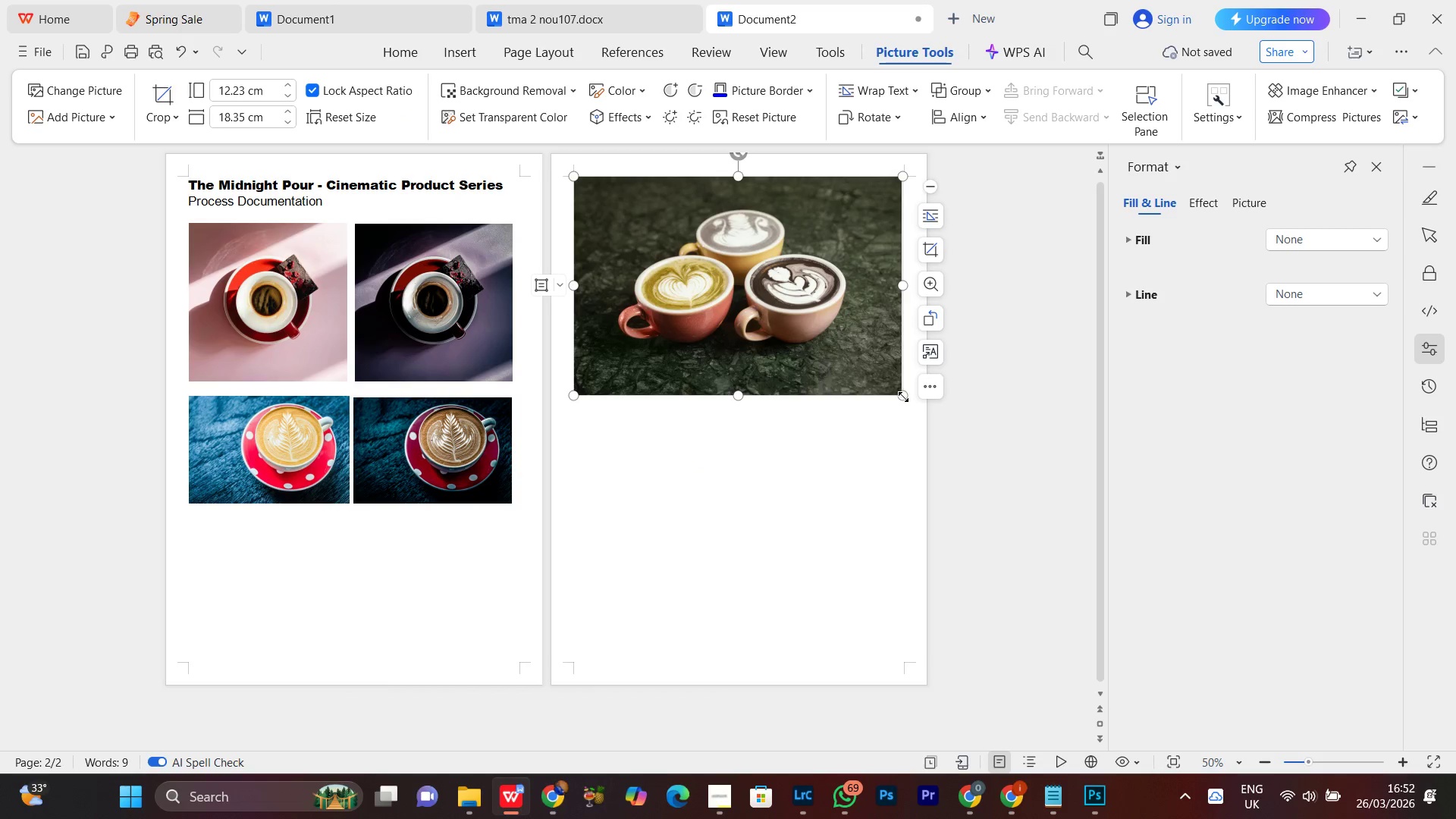 
left_click_drag(start_coordinate=[902, 396], to_coordinate=[645, 282])
 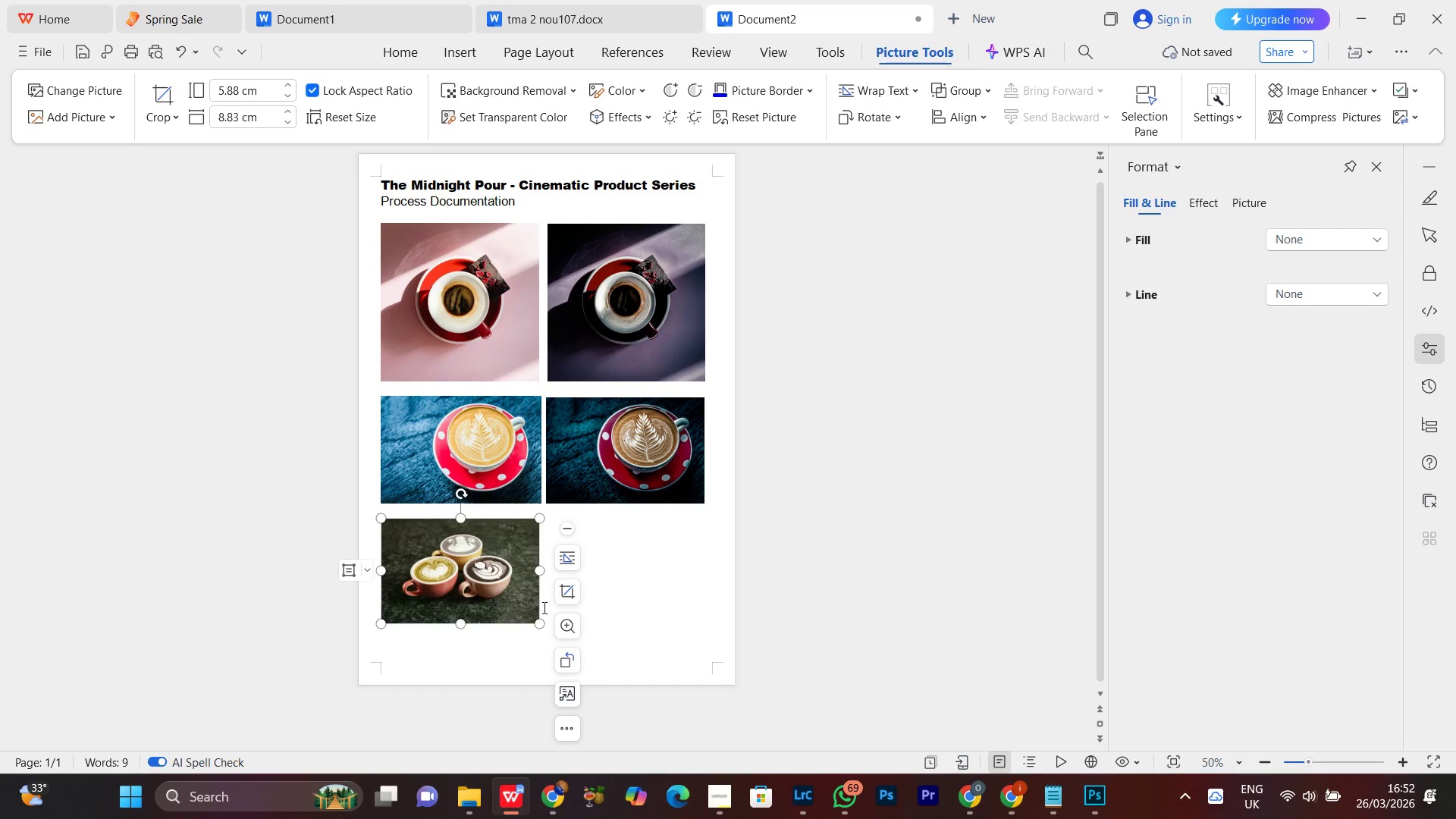 
left_click([507, 600])
 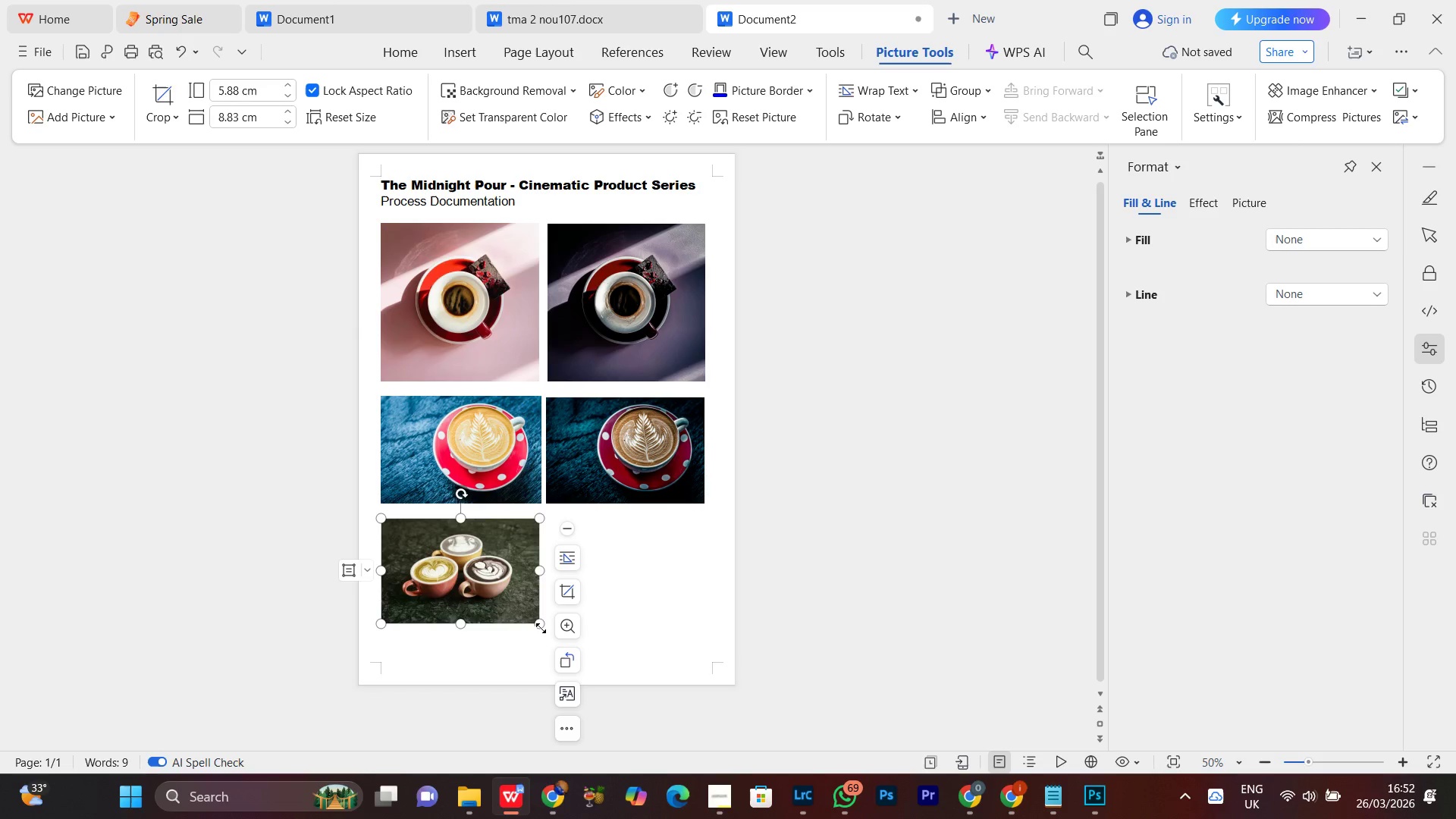 
left_click_drag(start_coordinate=[540, 626], to_coordinate=[534, 623])
 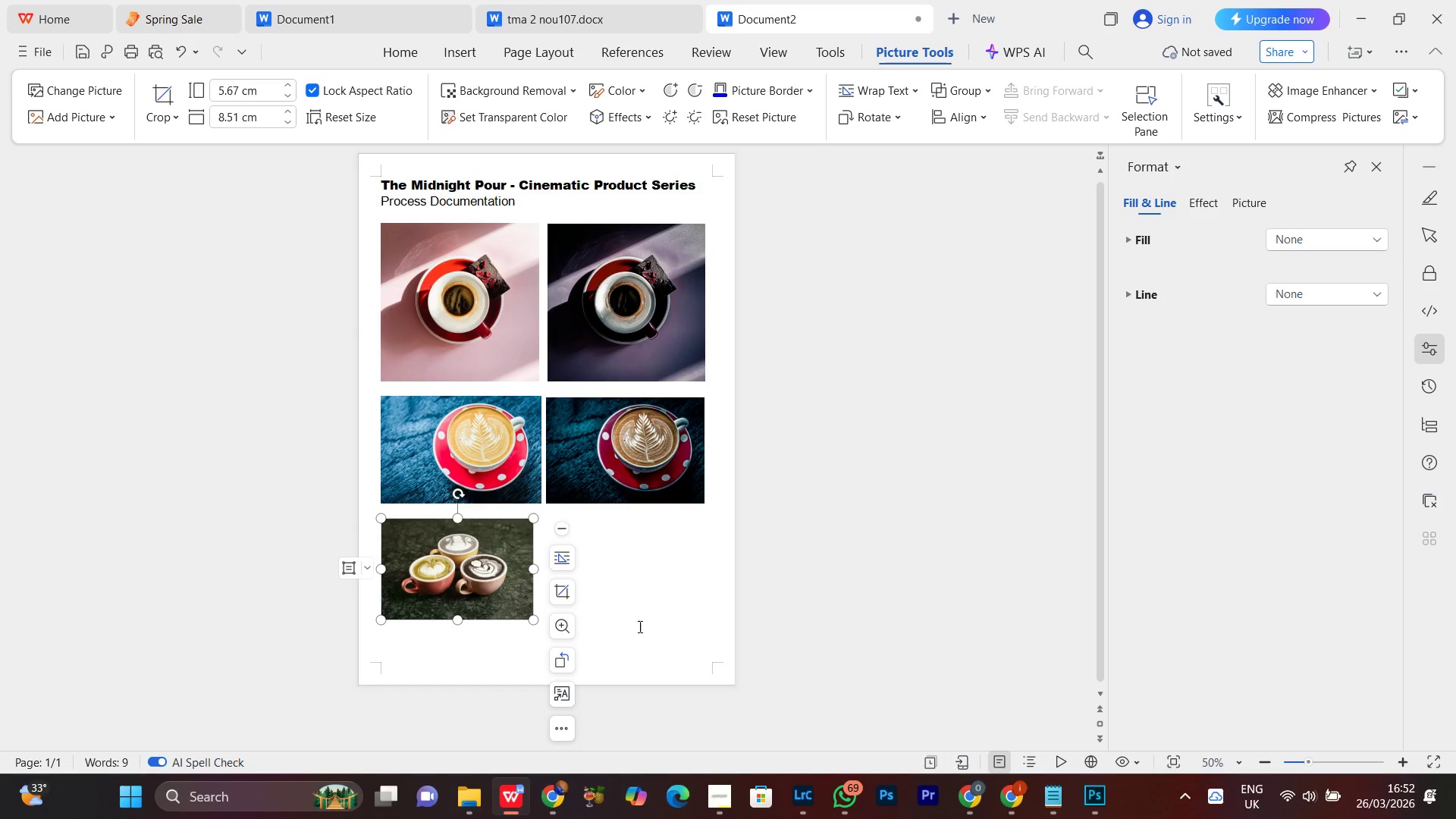 
left_click([641, 626])
 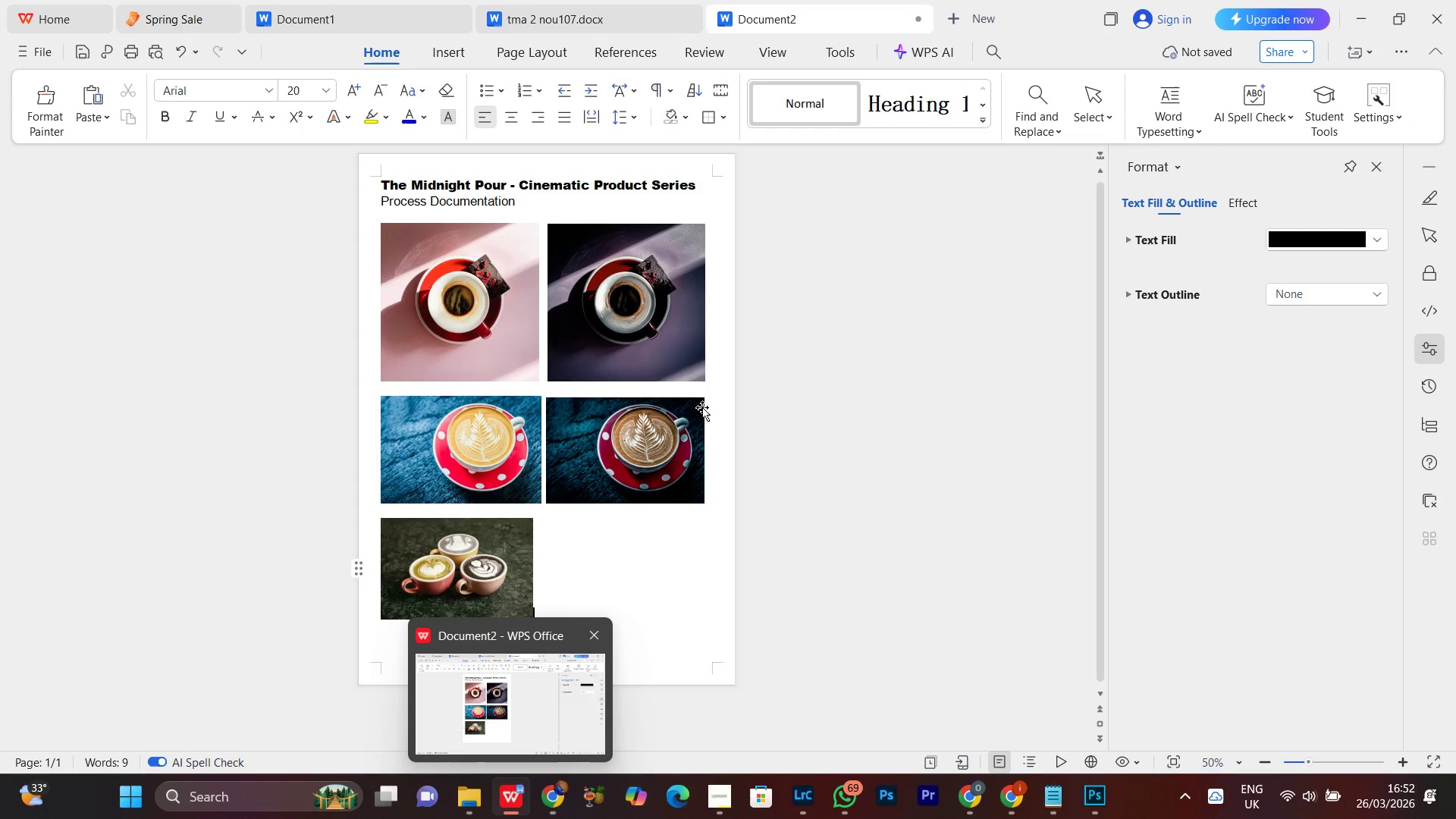 
key(Space)
 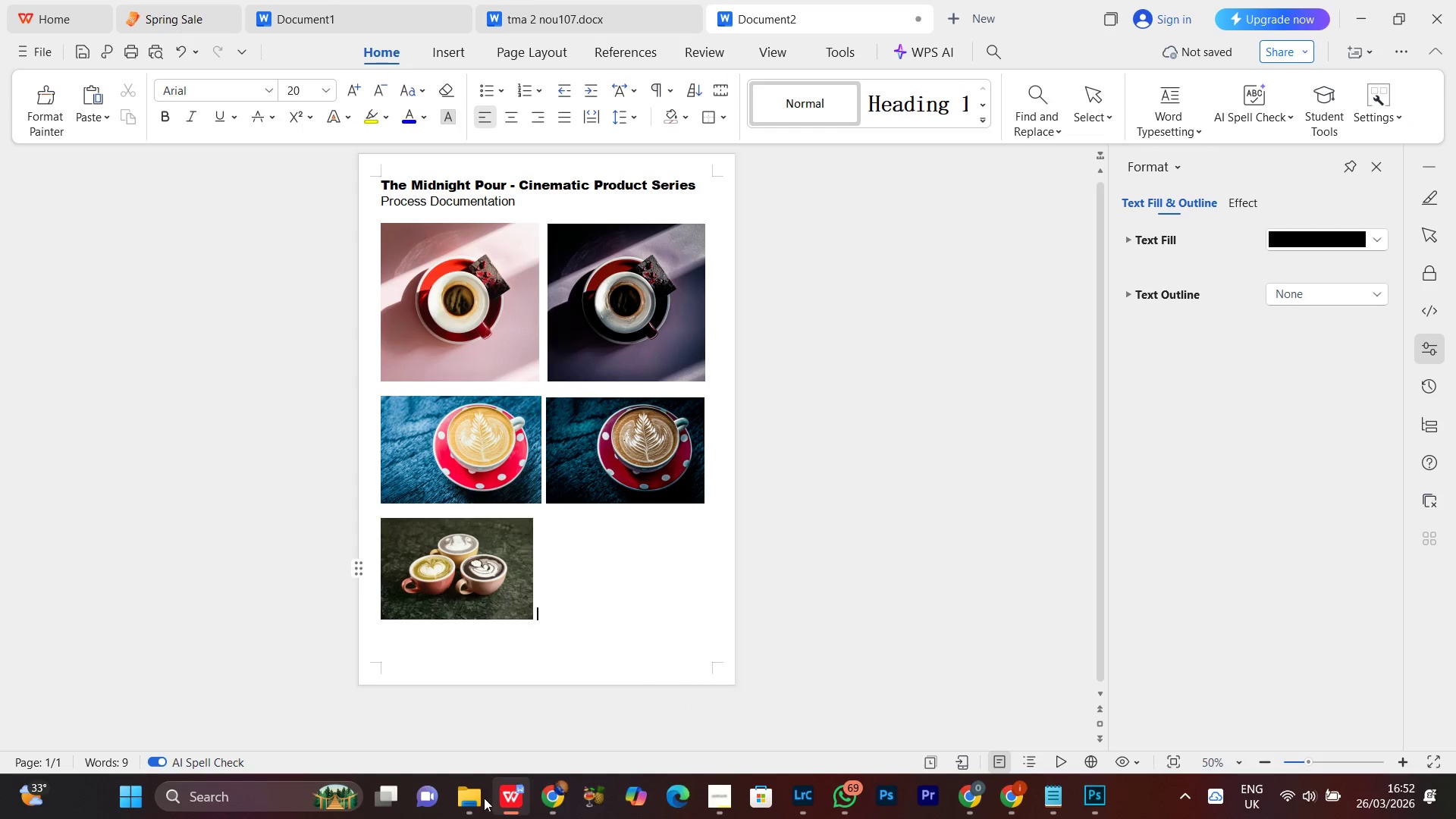 
left_click([471, 805])
 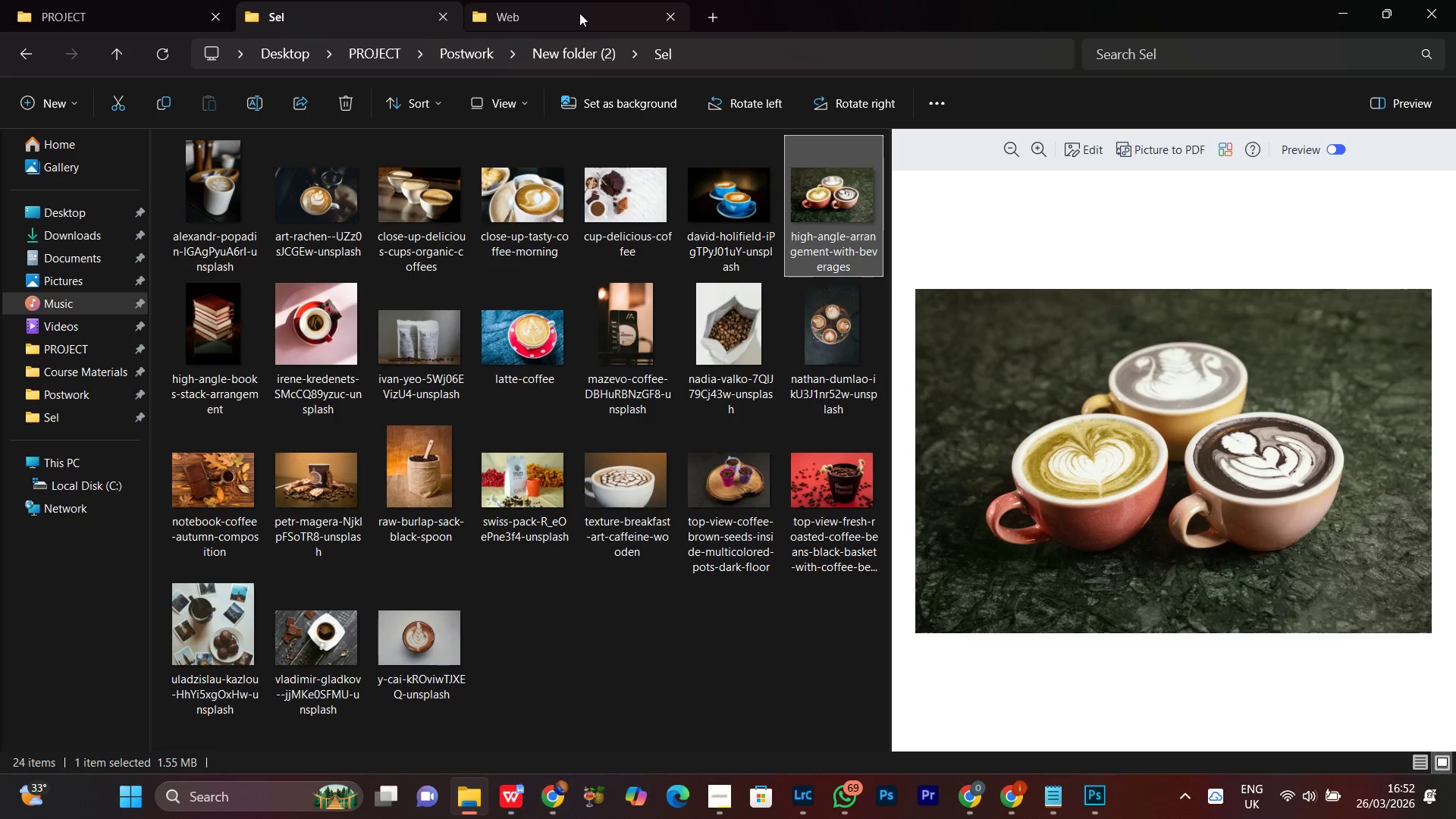 
left_click([575, 14])
 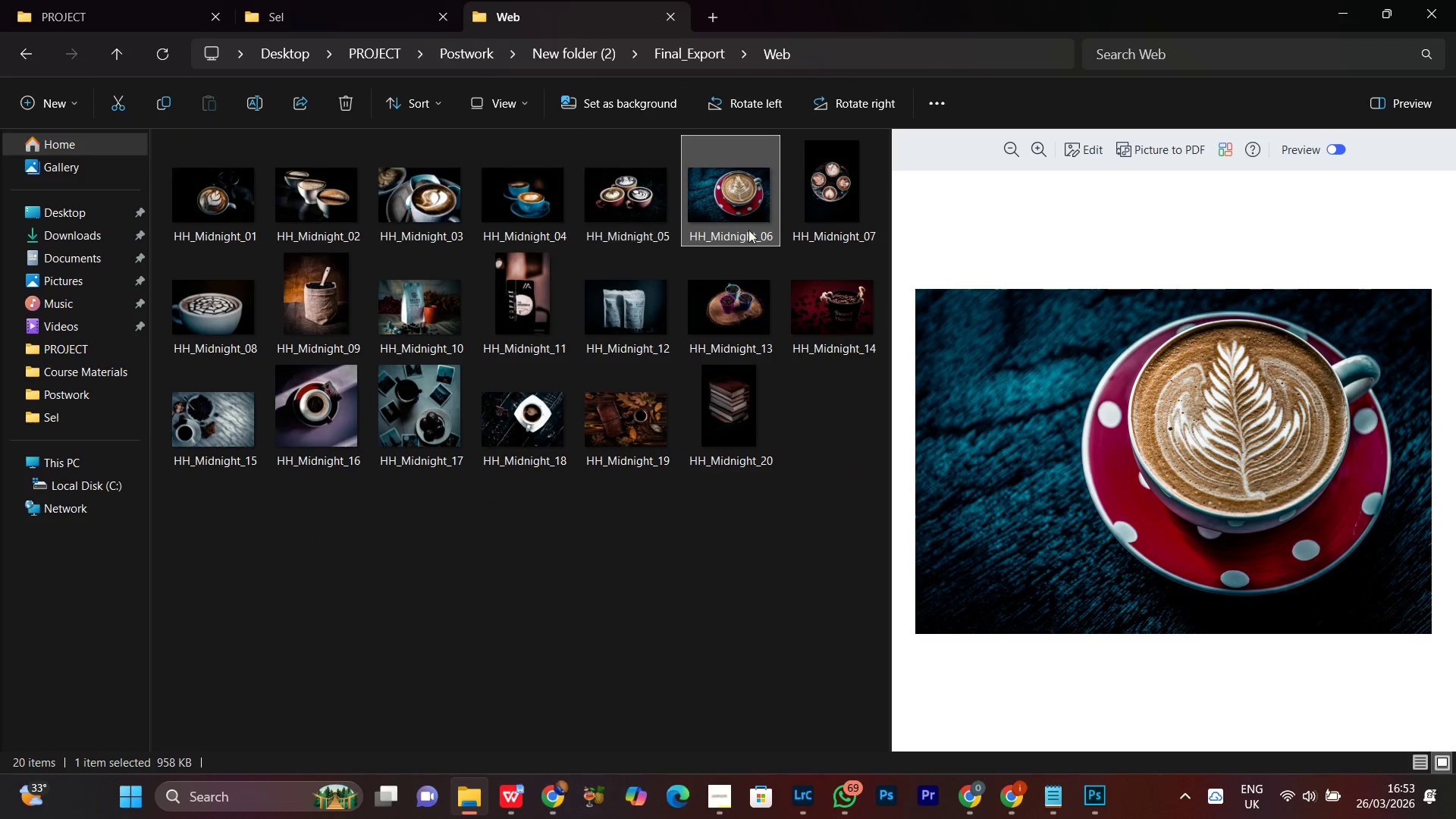 
left_click([820, 202])
 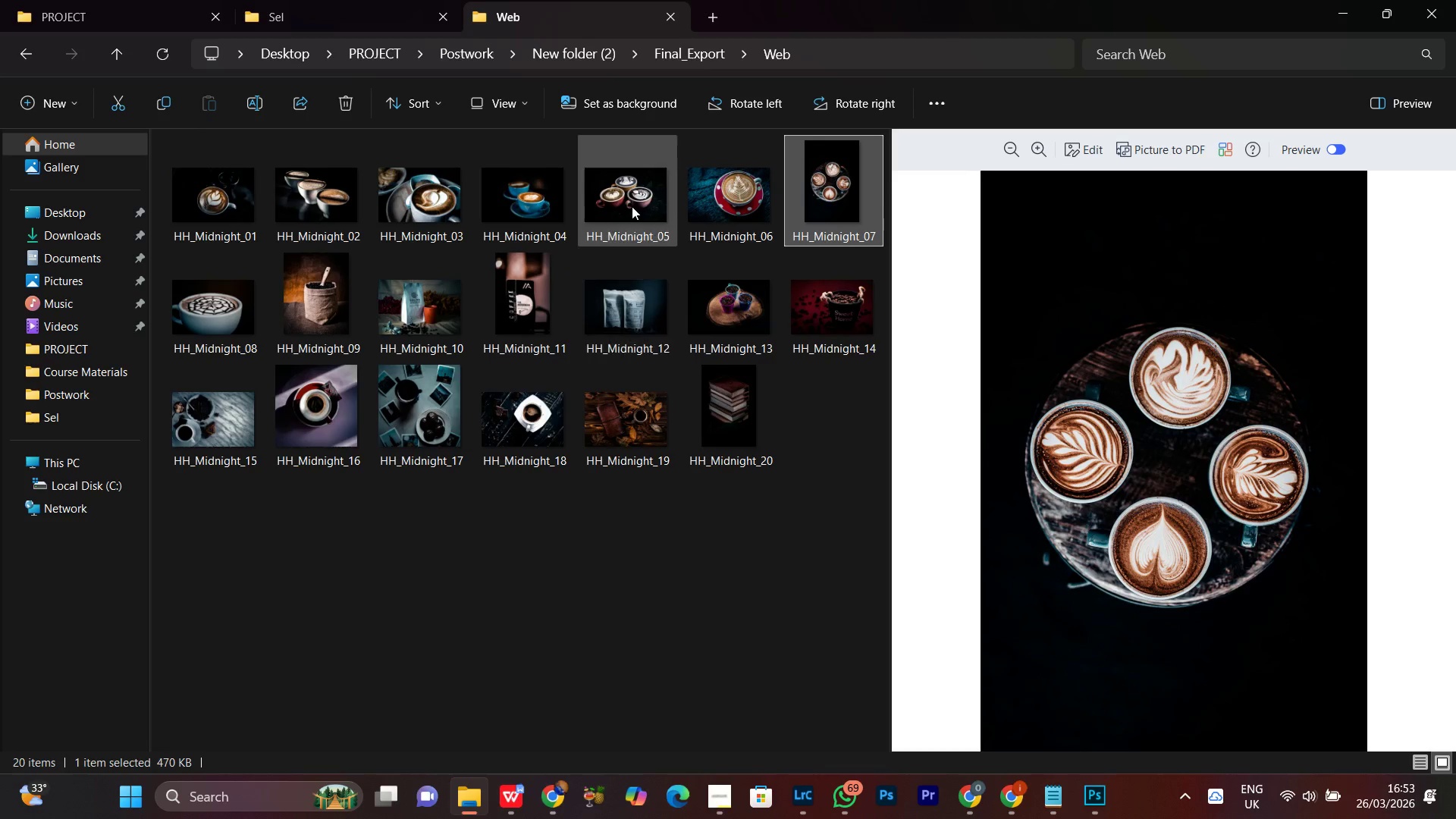 
left_click([625, 190])
 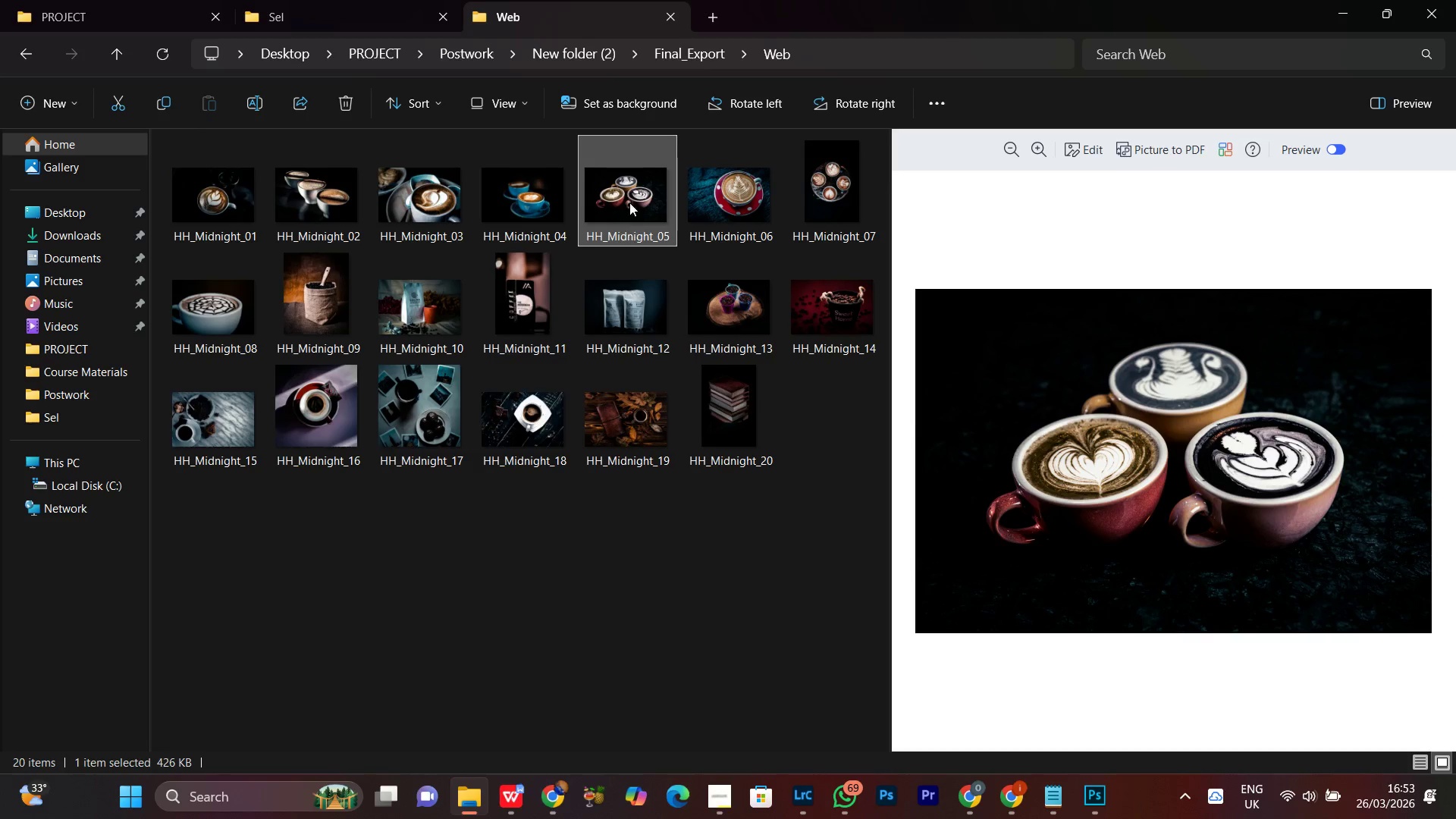 
left_click_drag(start_coordinate=[641, 198], to_coordinate=[623, 612])
 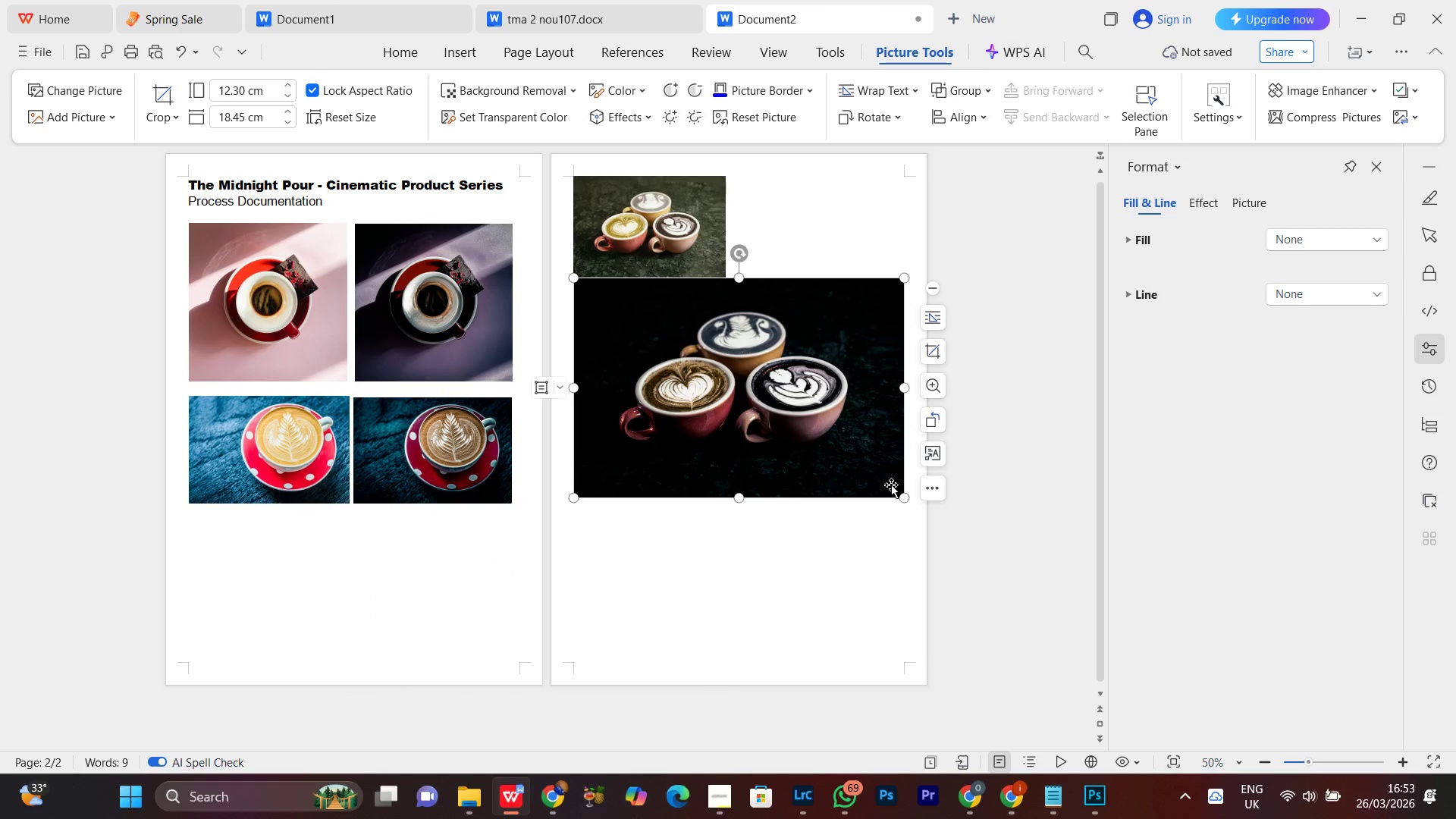 
left_click_drag(start_coordinate=[905, 500], to_coordinate=[730, 373])
 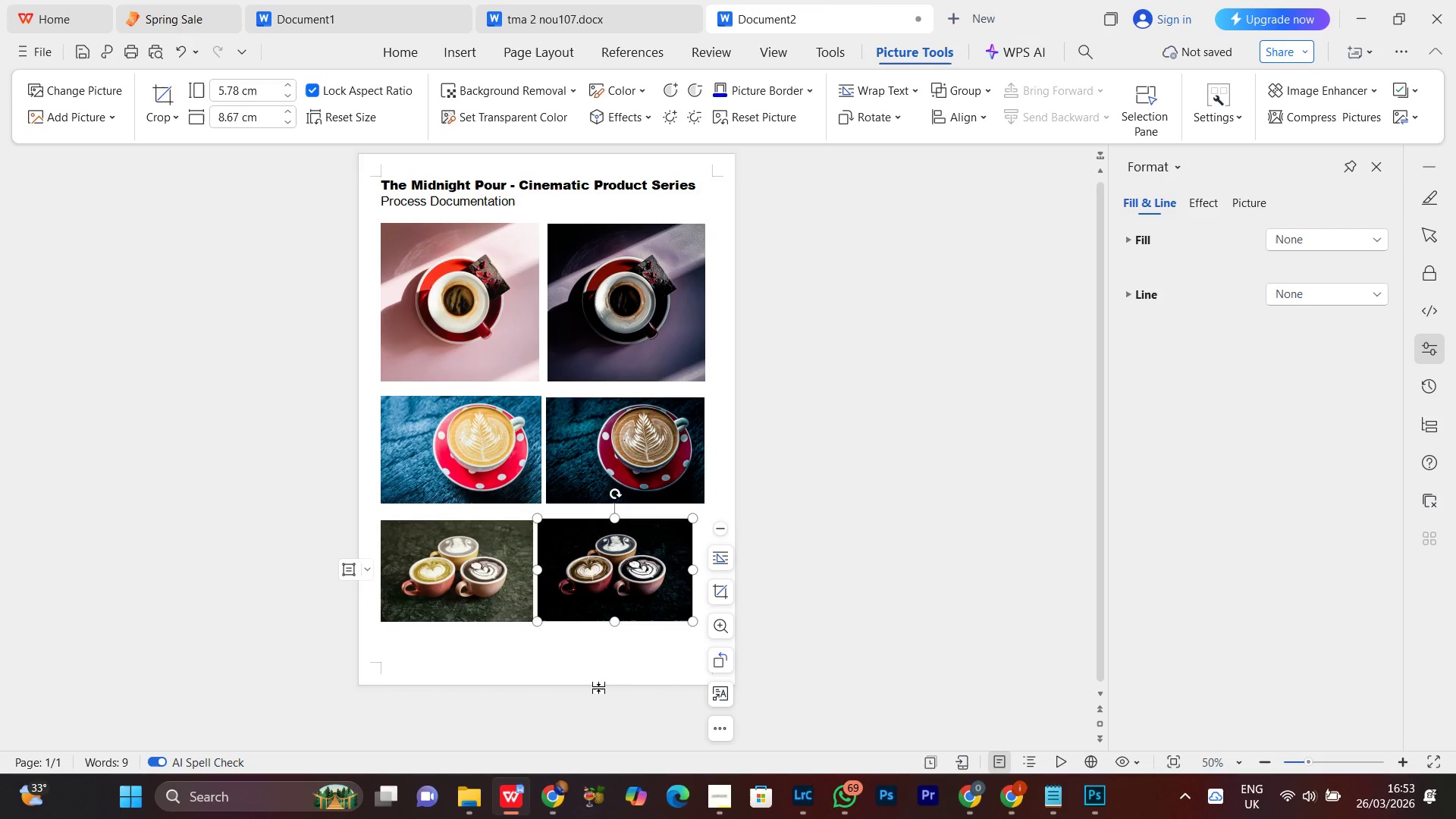 
left_click([641, 674])
 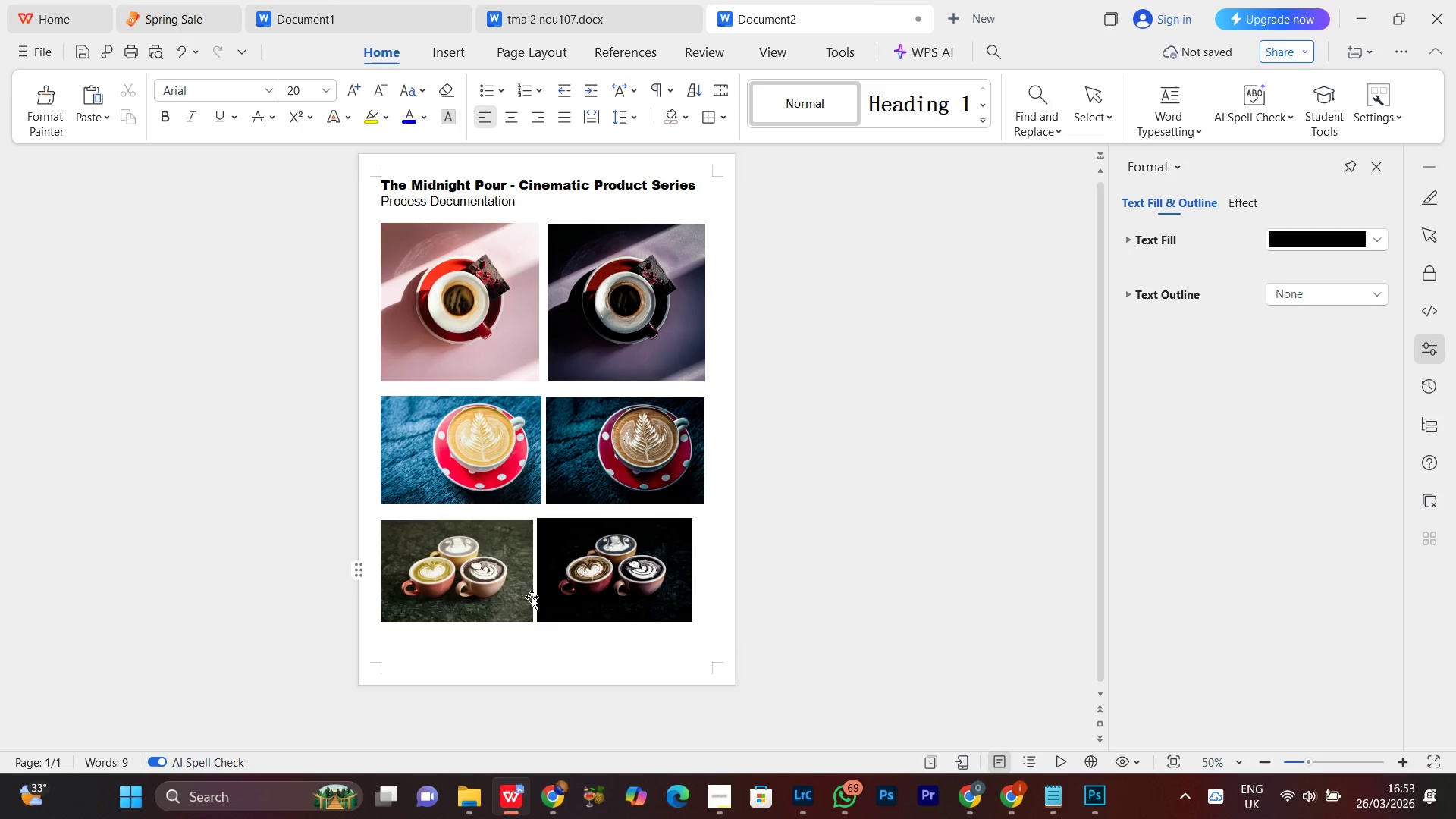 
left_click([485, 565])
 